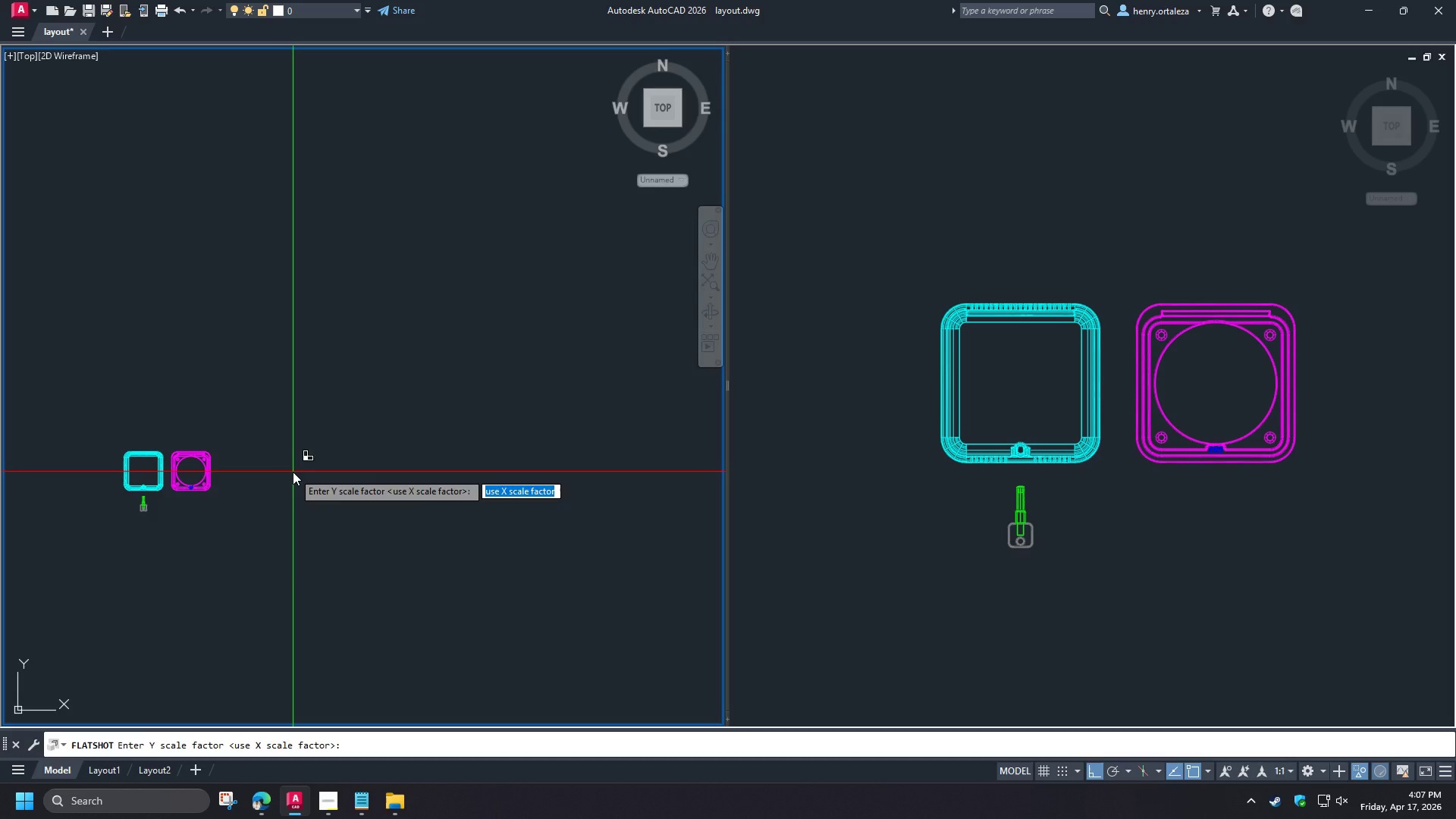 
key(NumpadEnter)
 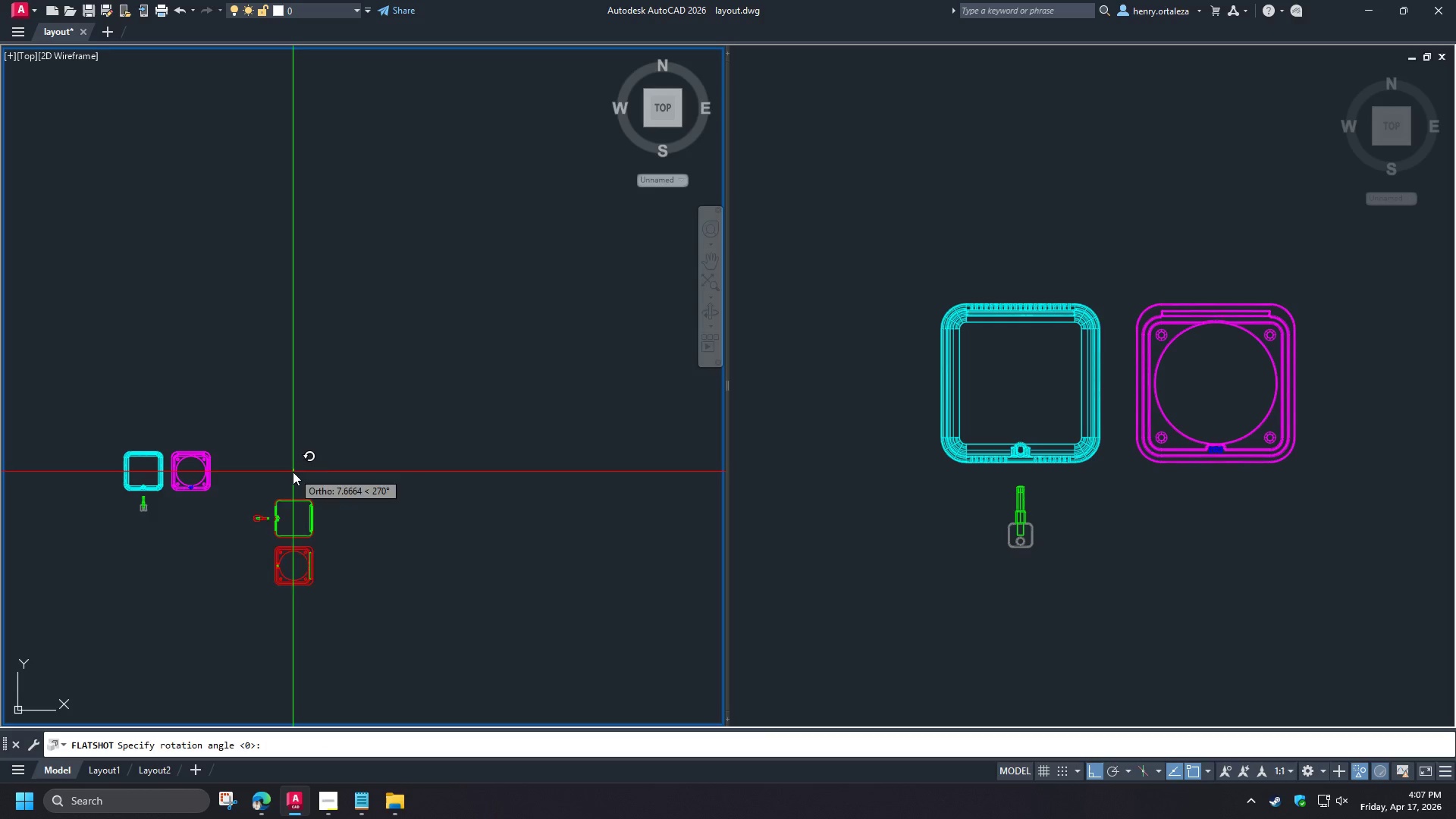 
key(NumpadEnter)
 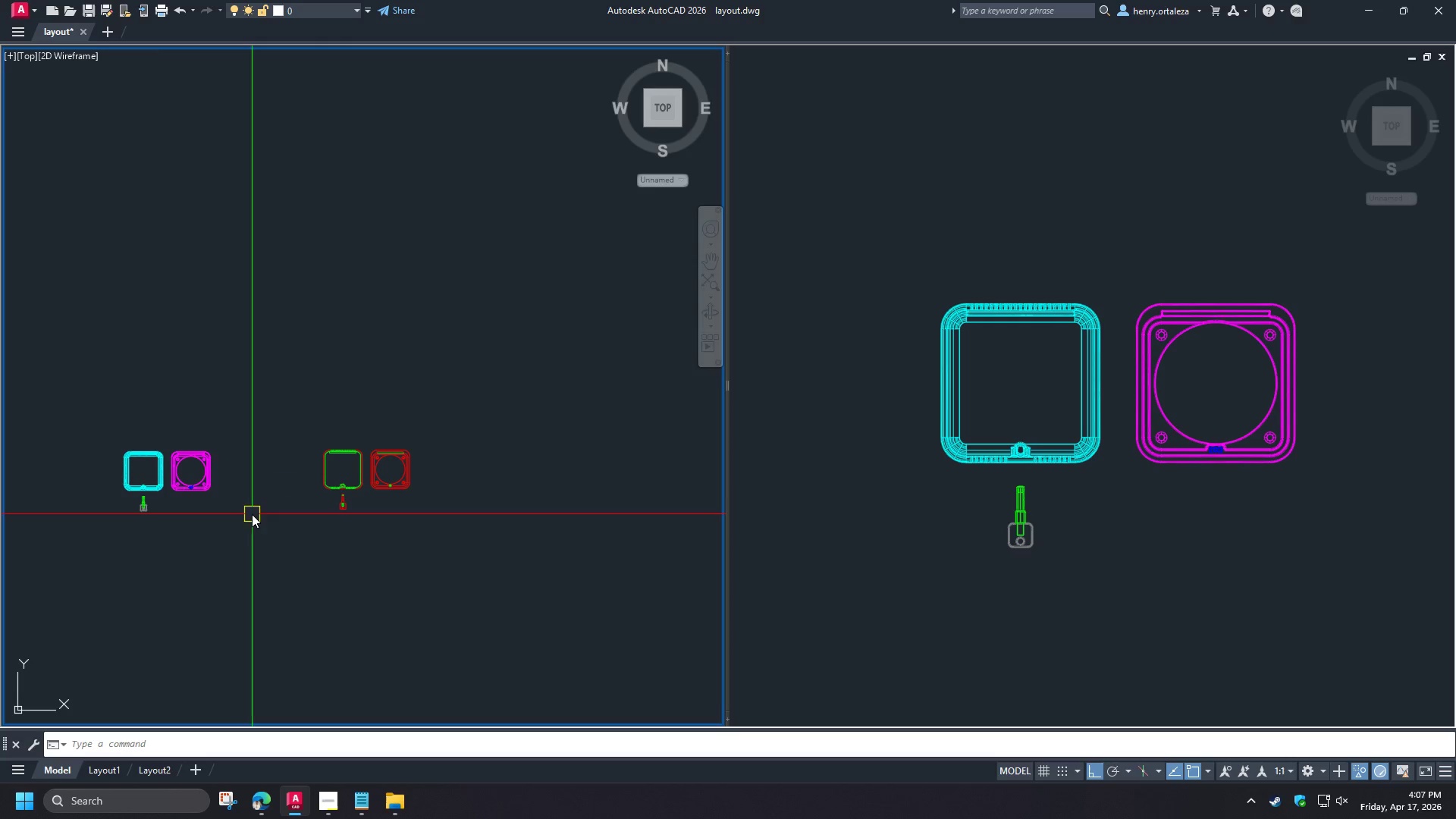 
scroll: coordinate [196, 518], scroll_direction: up, amount: 3.0
 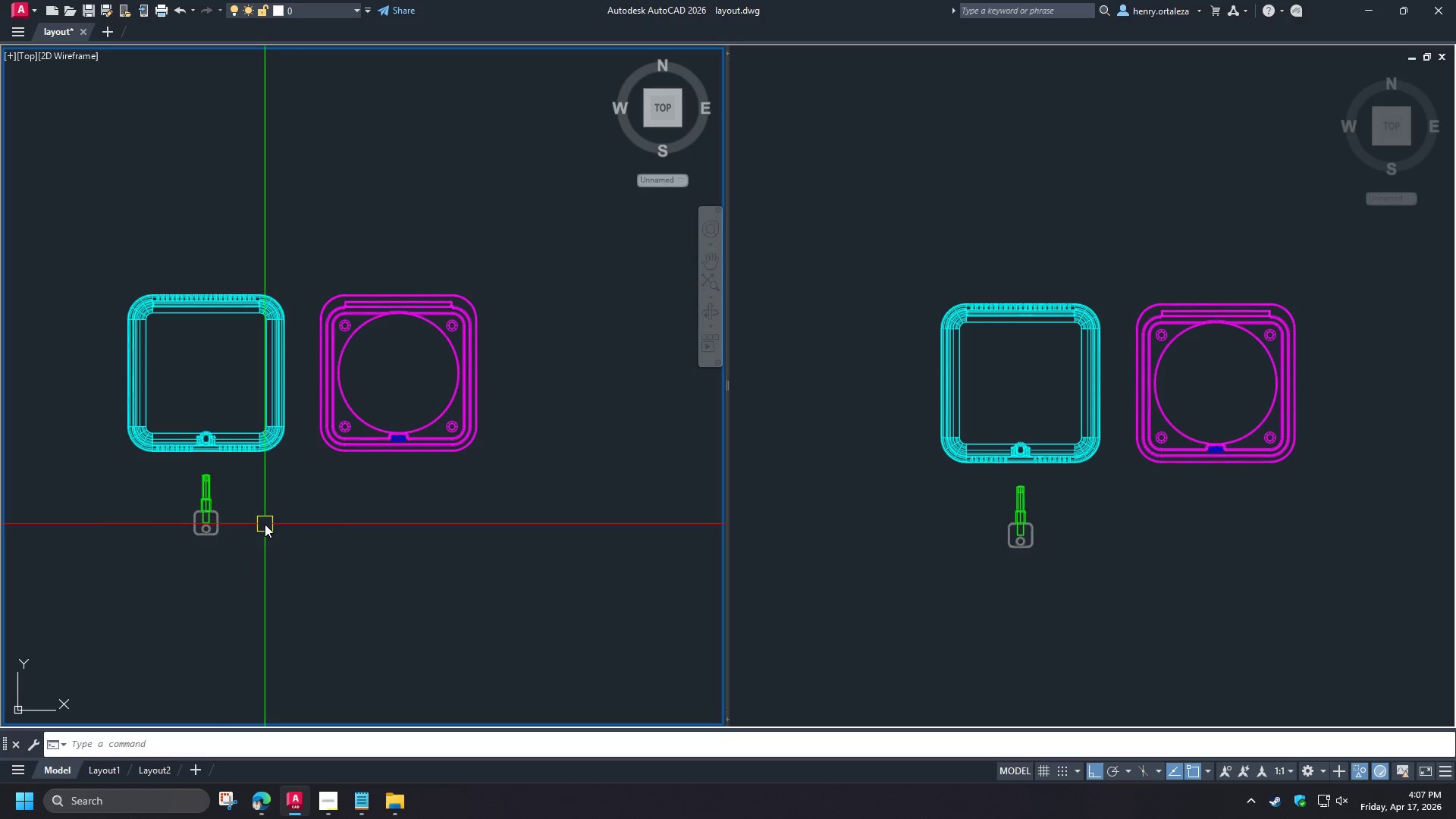 
type(-v fr )
 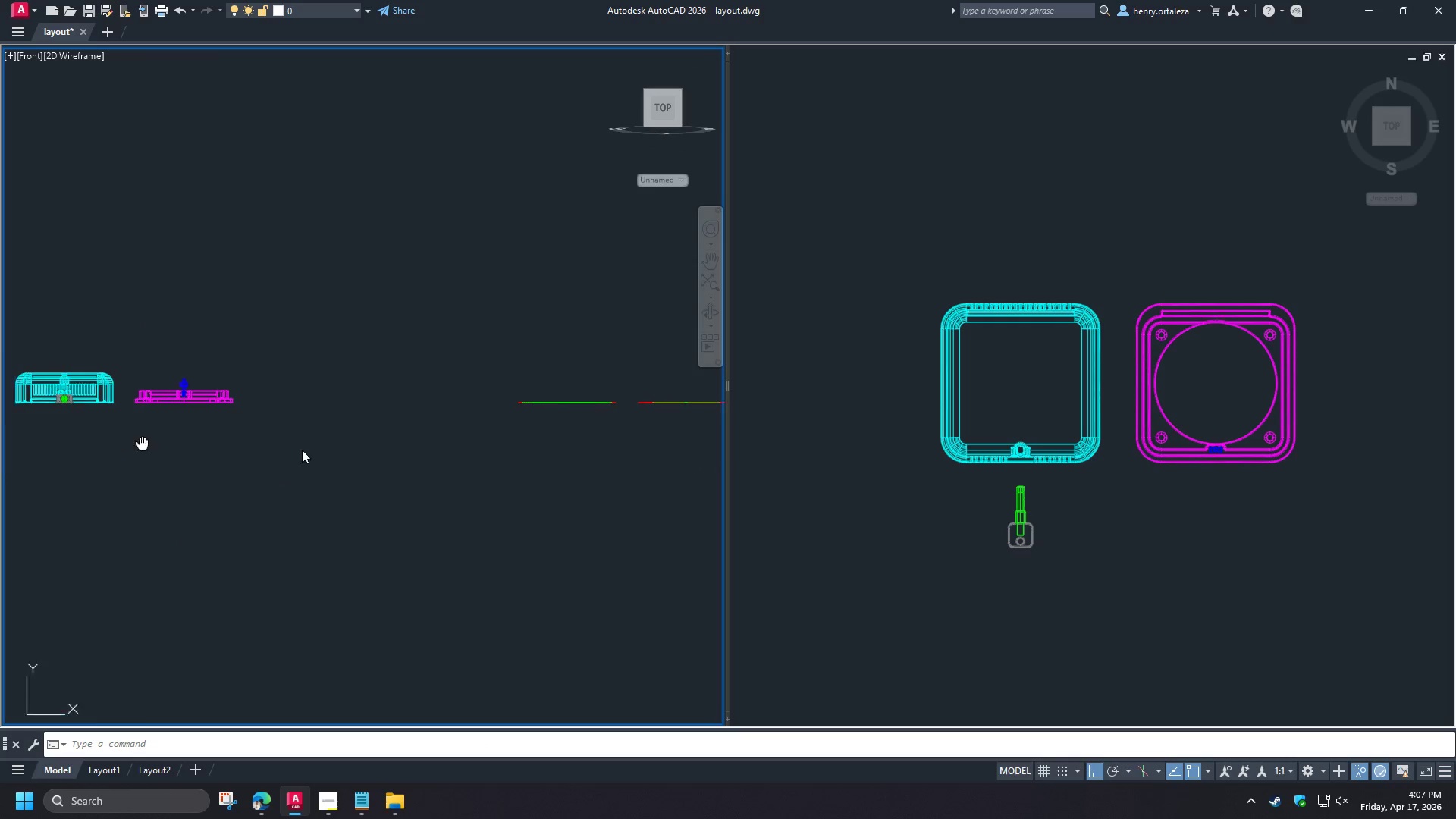 
scroll: coordinate [311, 412], scroll_direction: up, amount: 3.0
 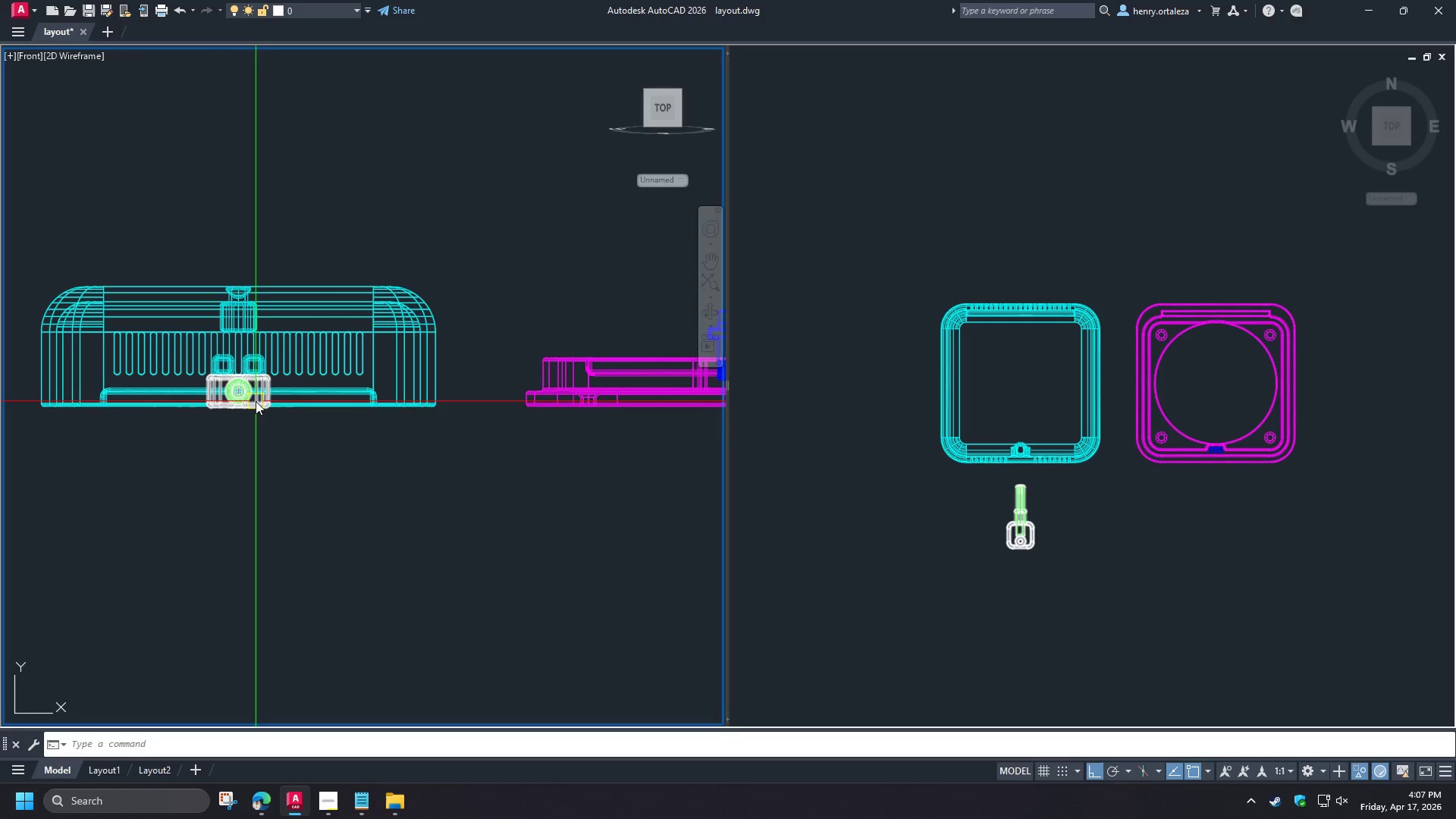 
left_click([256, 401])
 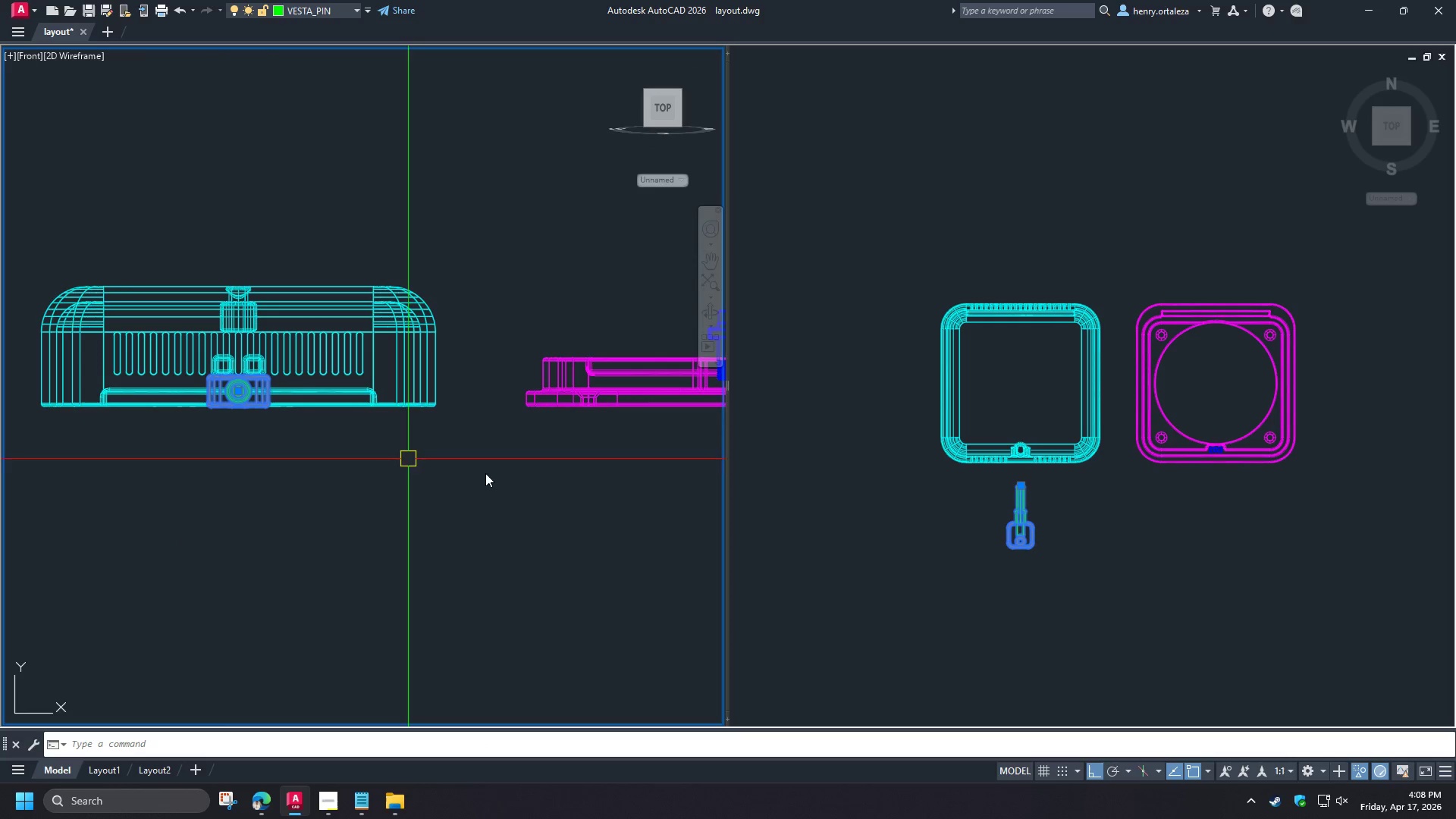 
key(M)
 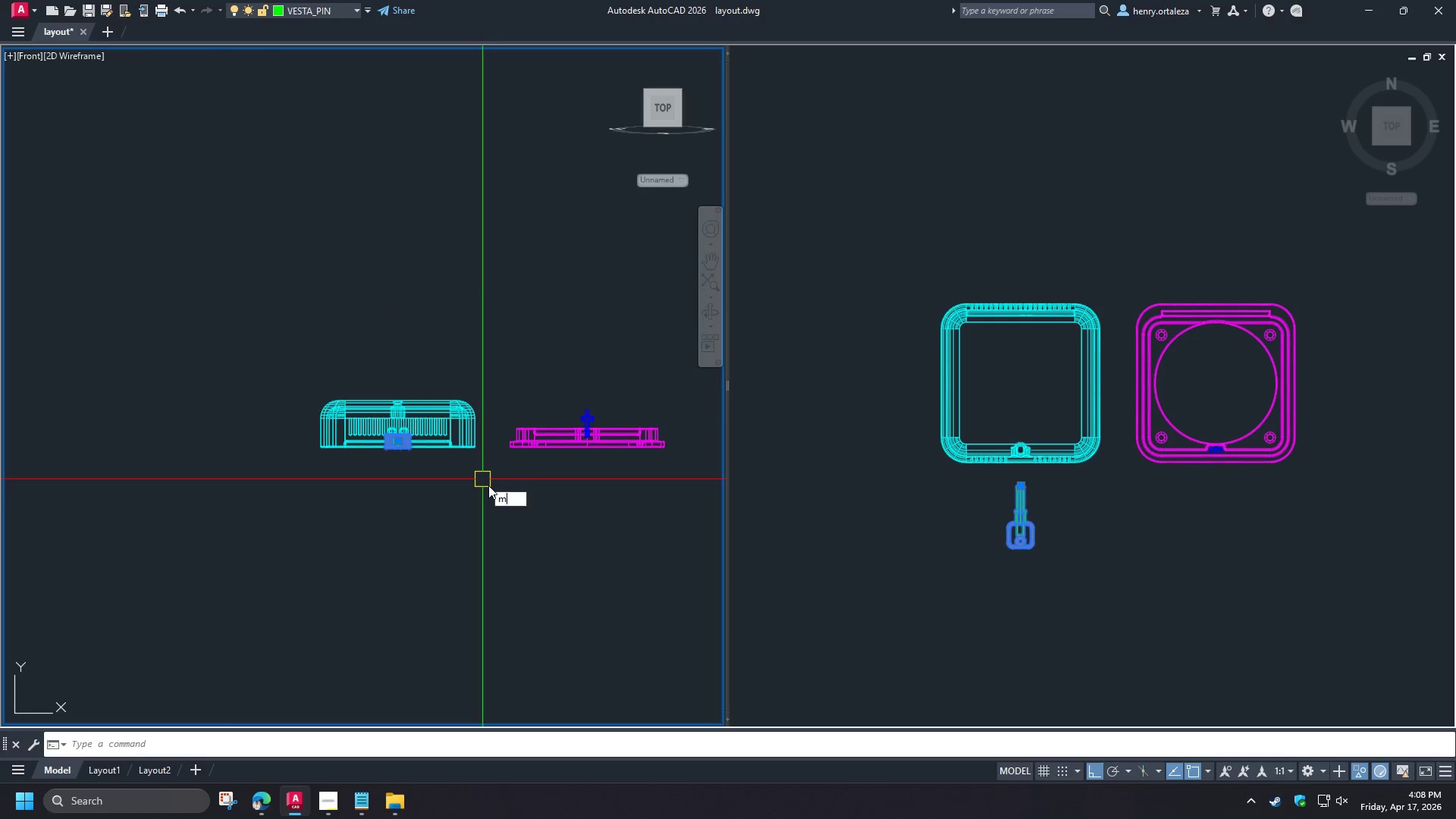 
scroll: coordinate [501, 474], scroll_direction: down, amount: 2.0
 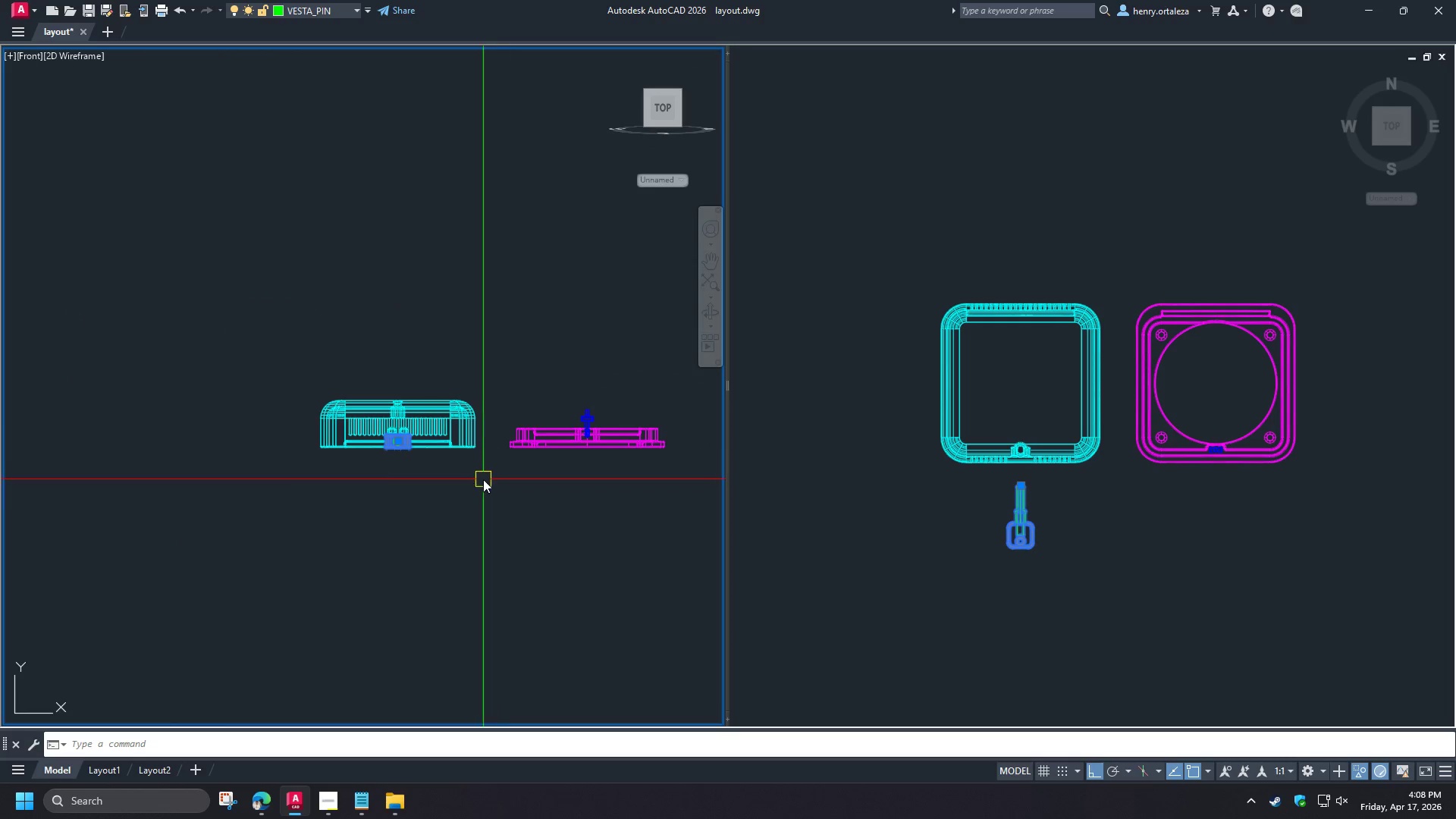 
key(Space)
 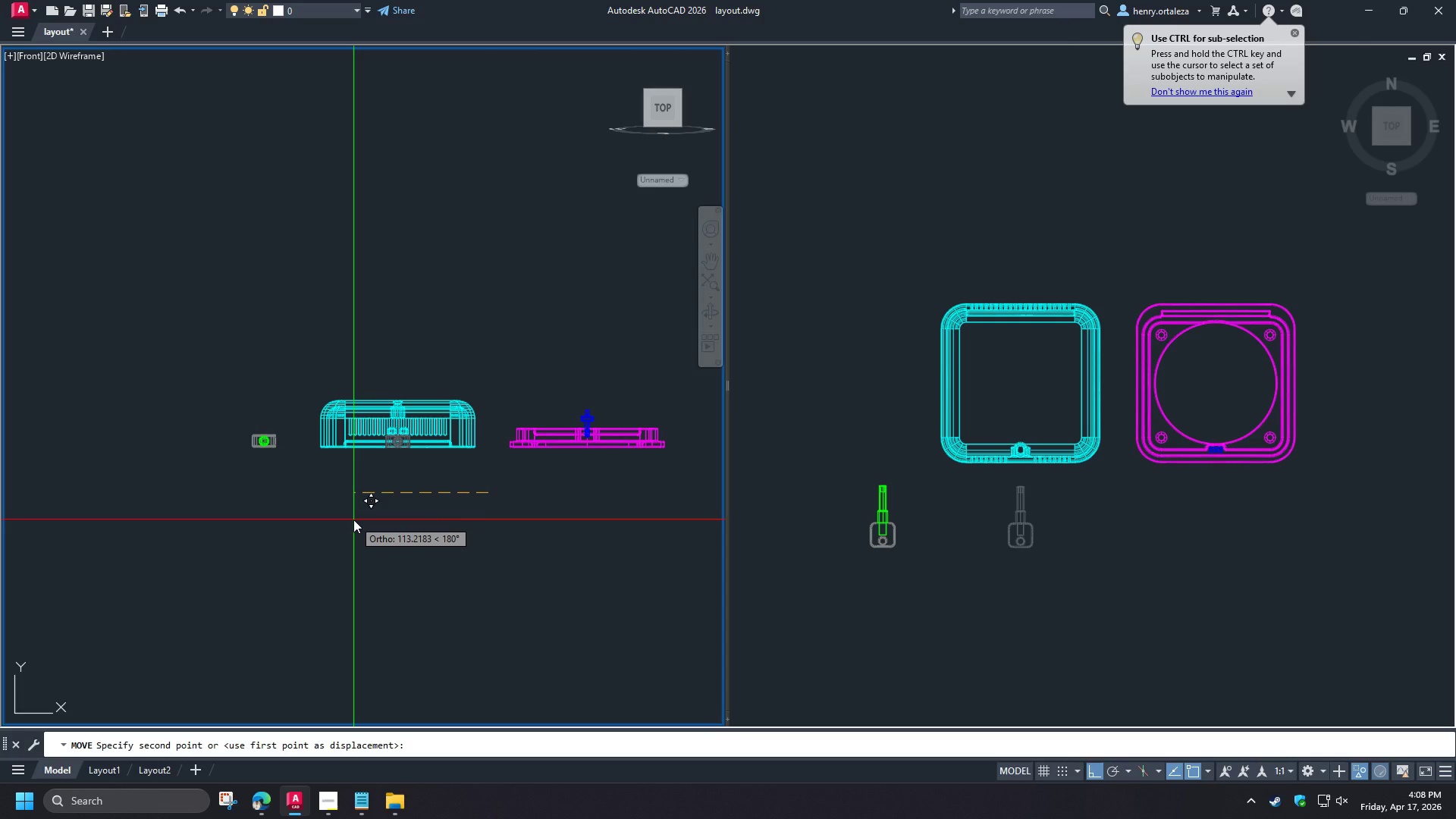 
left_click([353, 519])
 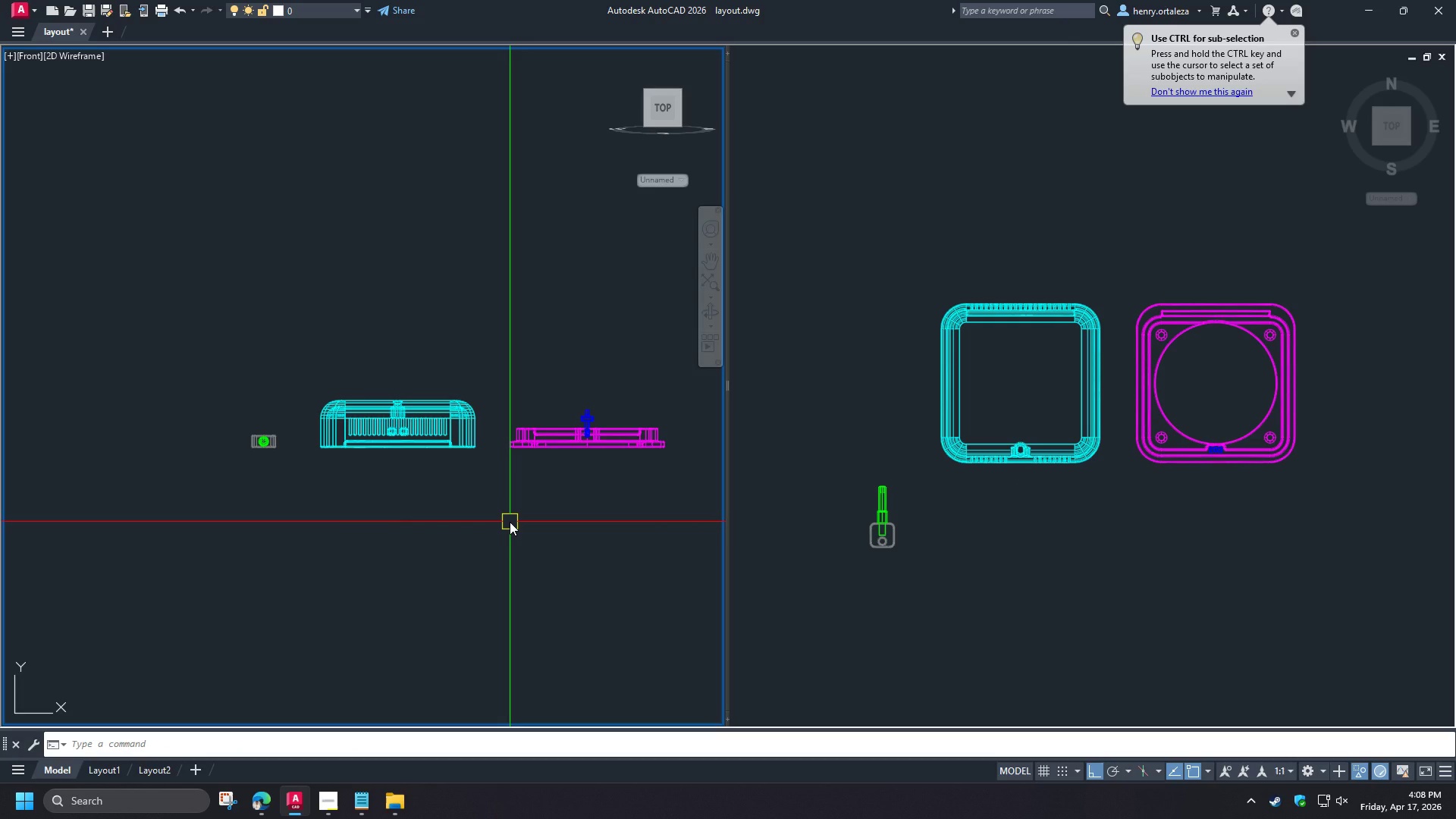 
type(flat)
key(NumpadEnter)
key(NumpadEnter)
 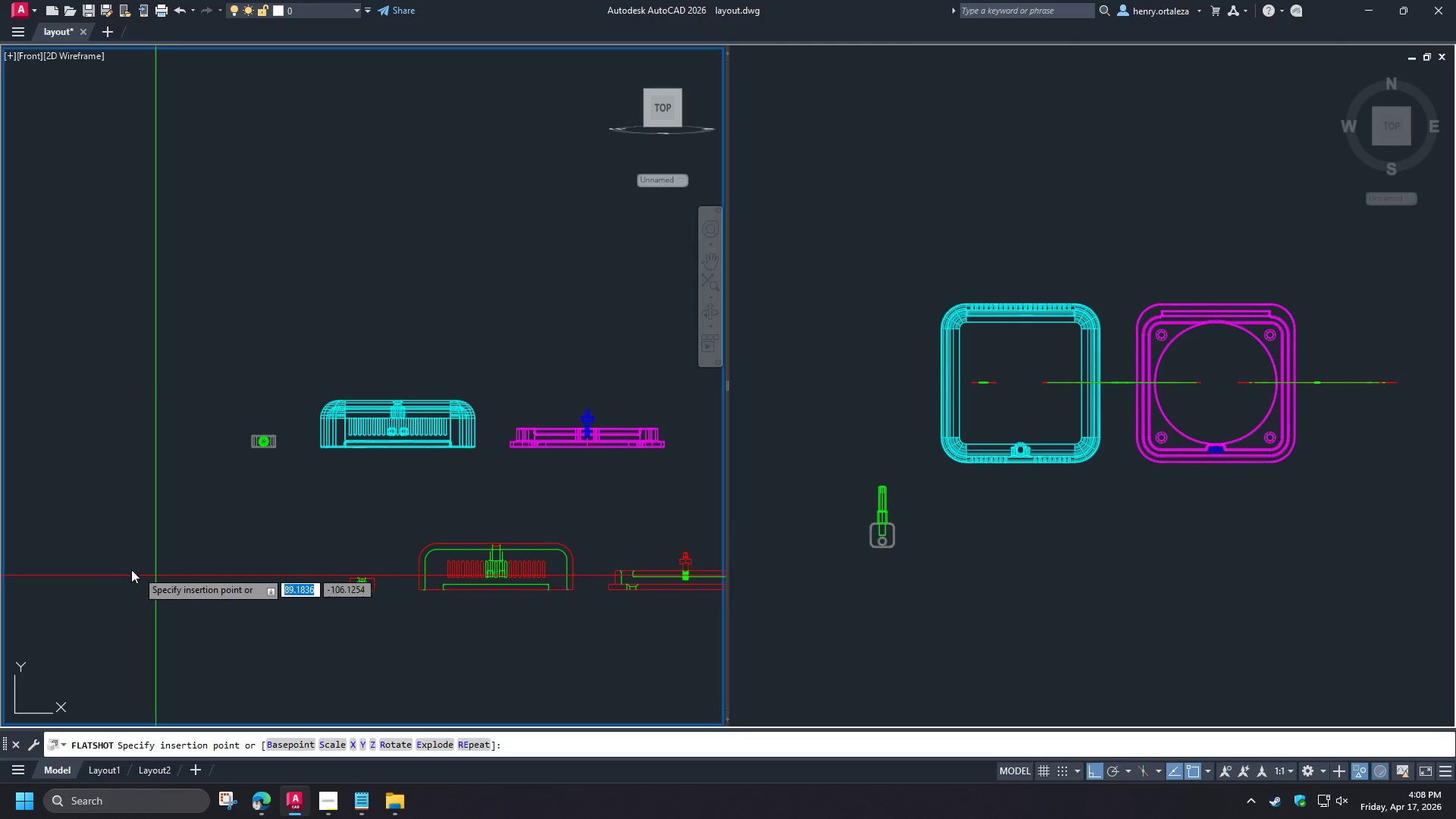 
left_click([84, 554])
 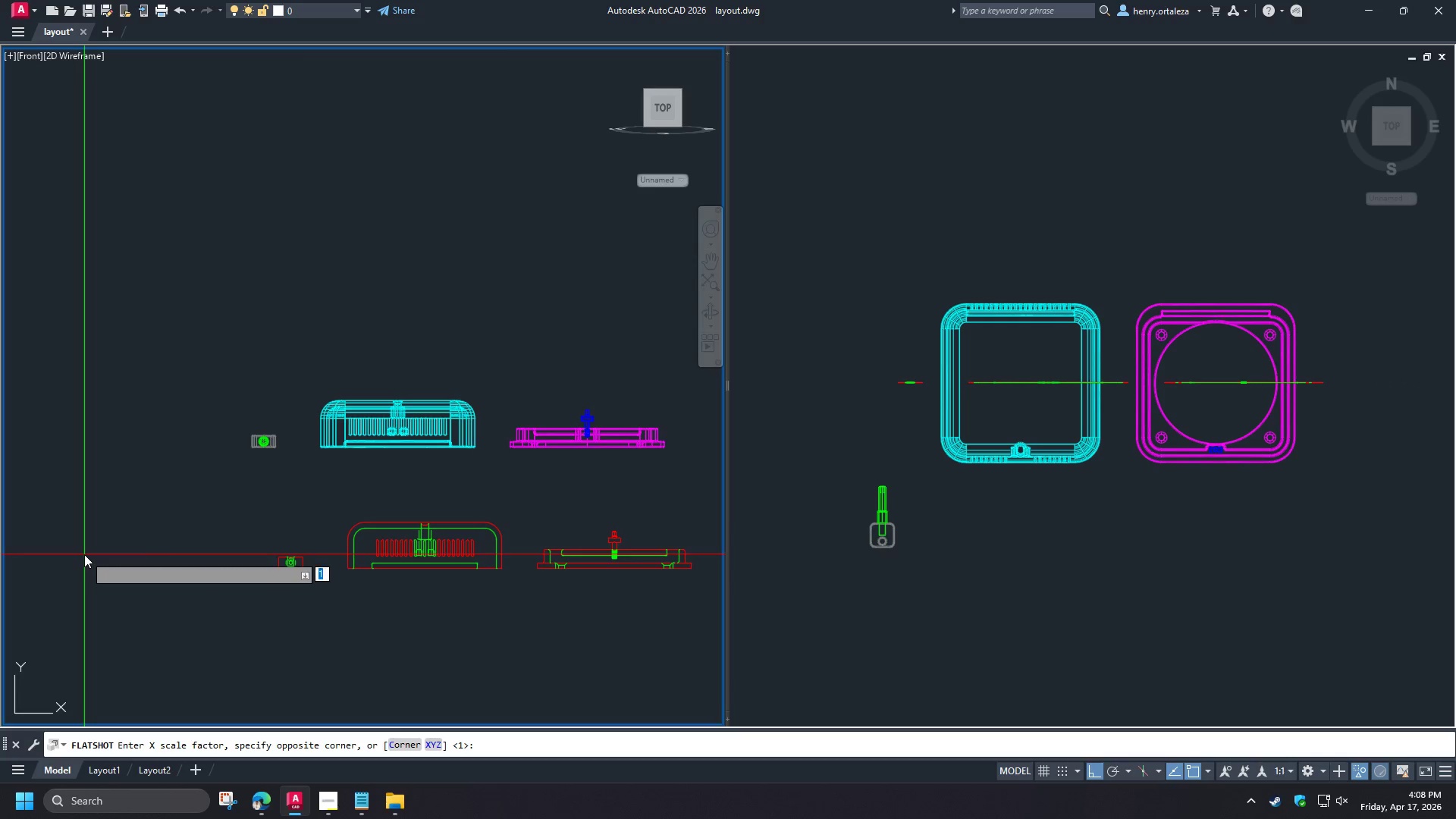 
key(NumpadEnter)
 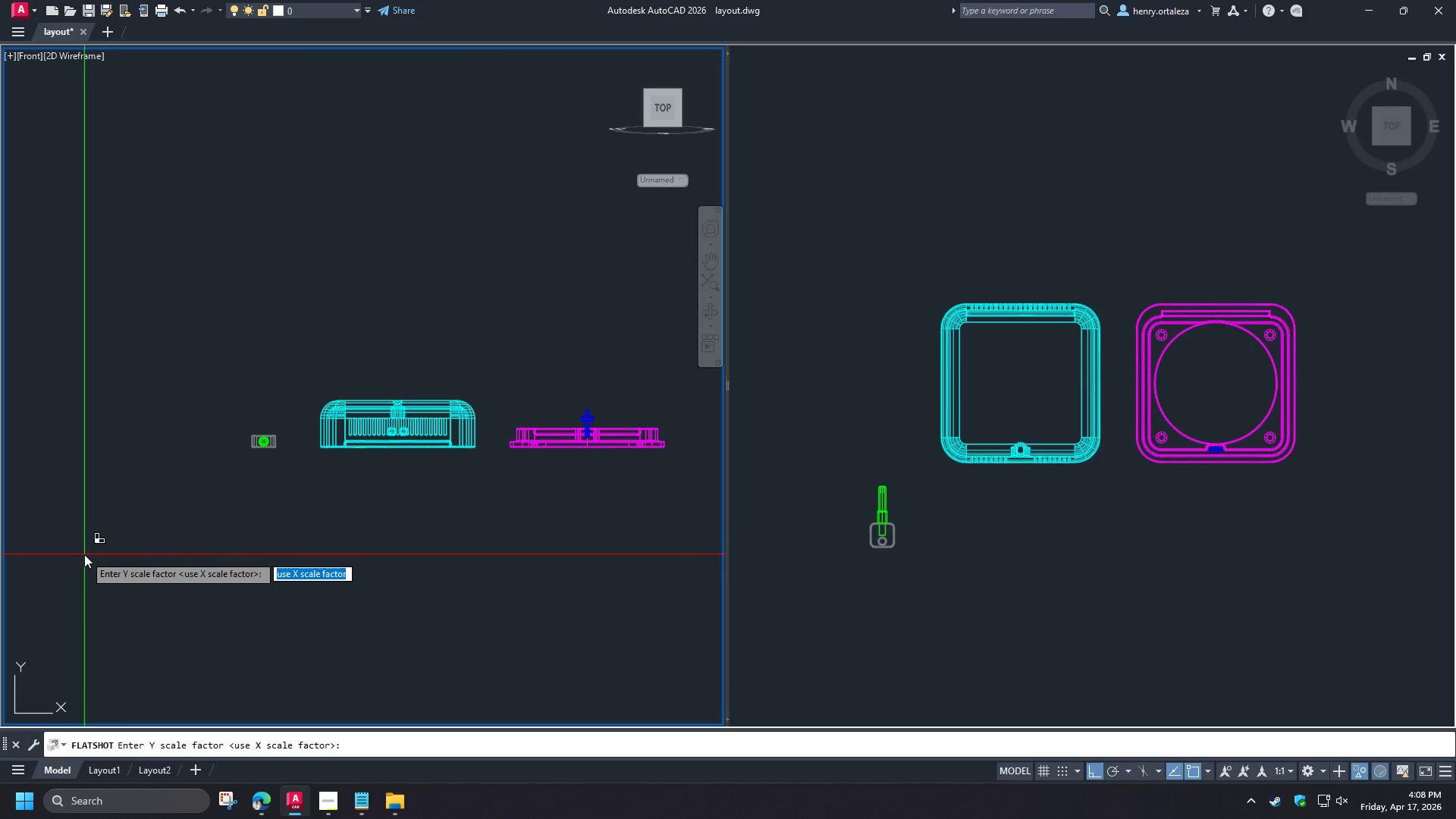 
key(NumpadEnter)
 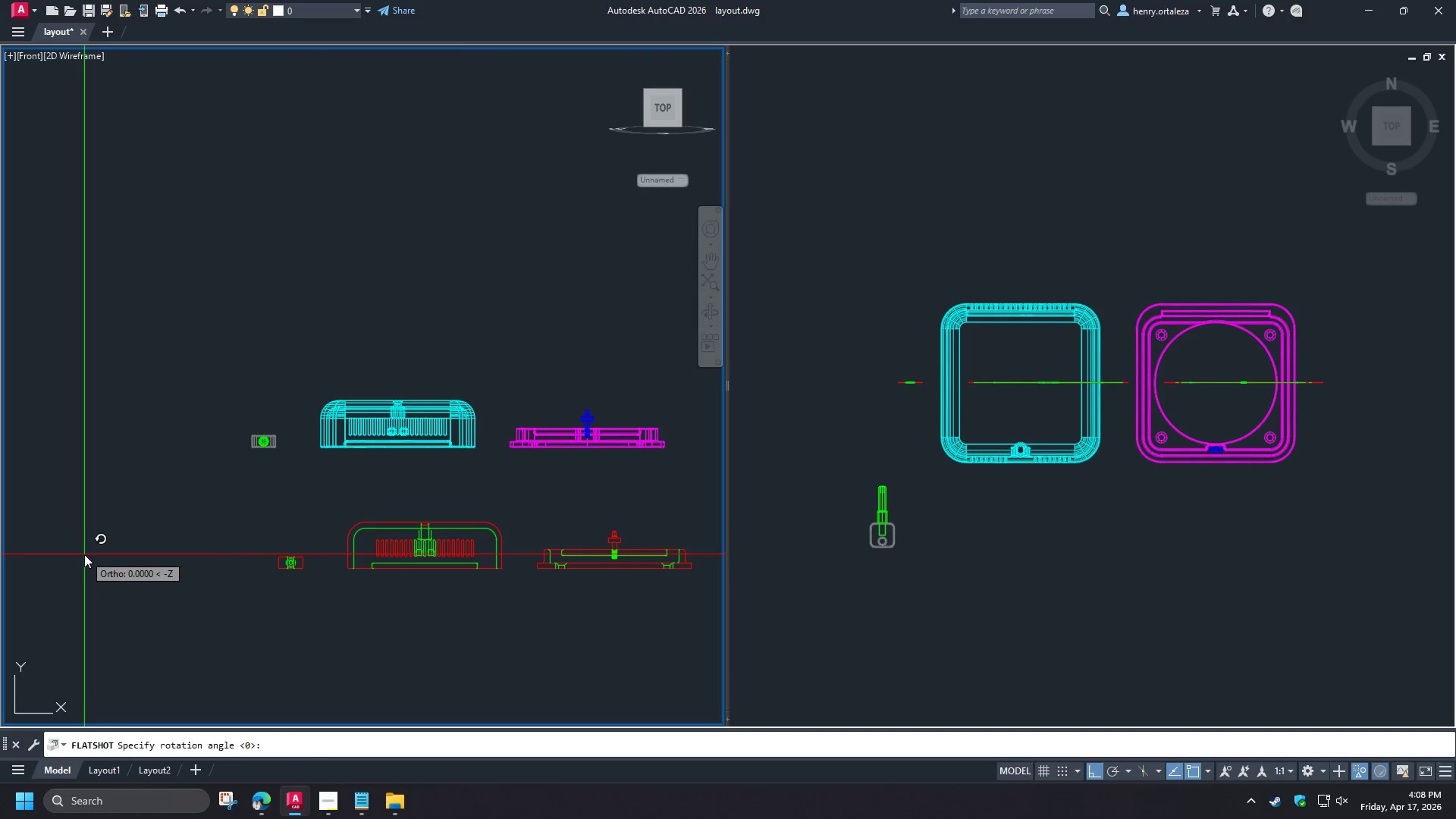 
key(NumpadEnter)
 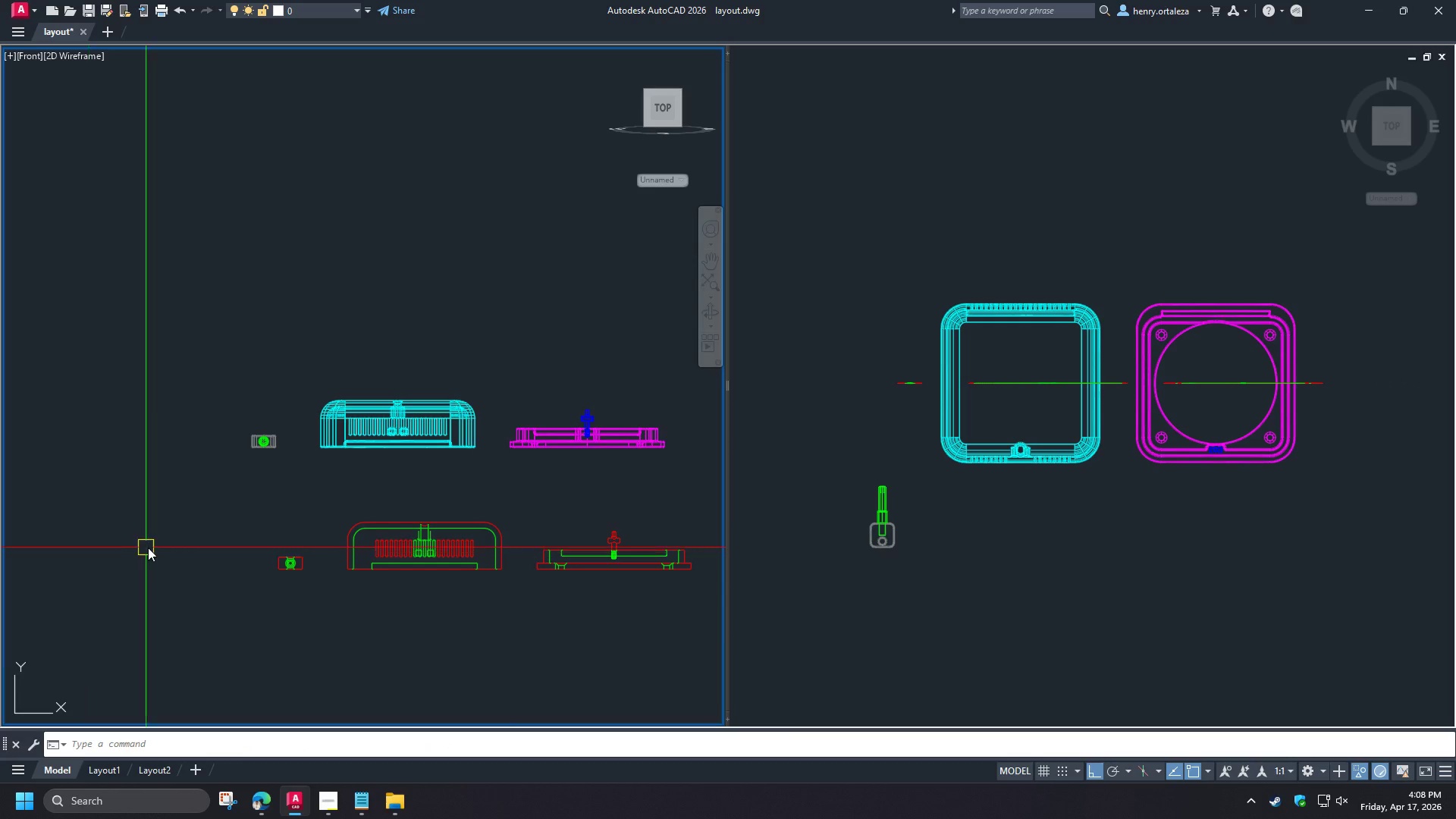 
scroll: coordinate [138, 550], scroll_direction: down, amount: 2.0
 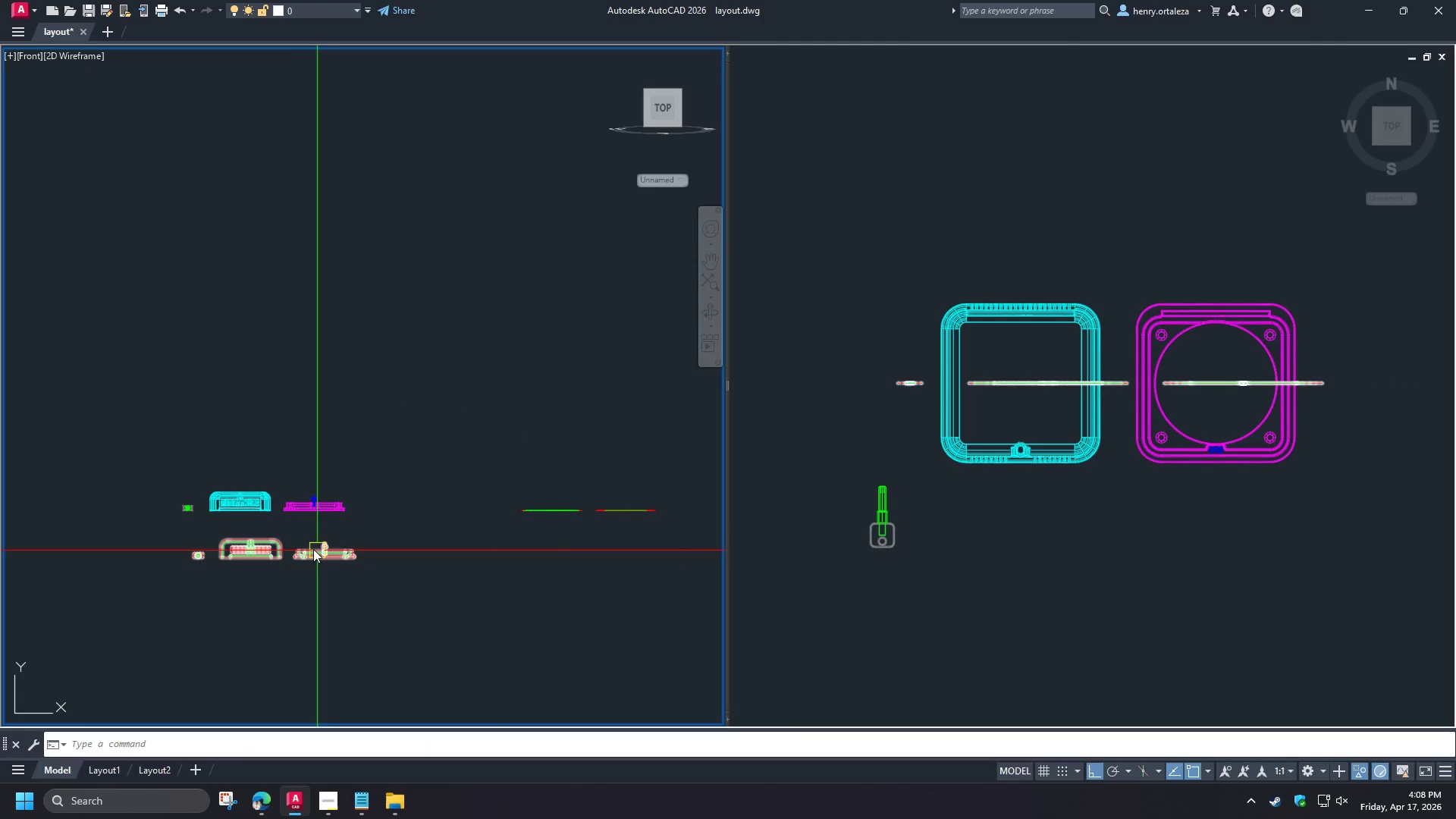 
left_click([285, 555])
 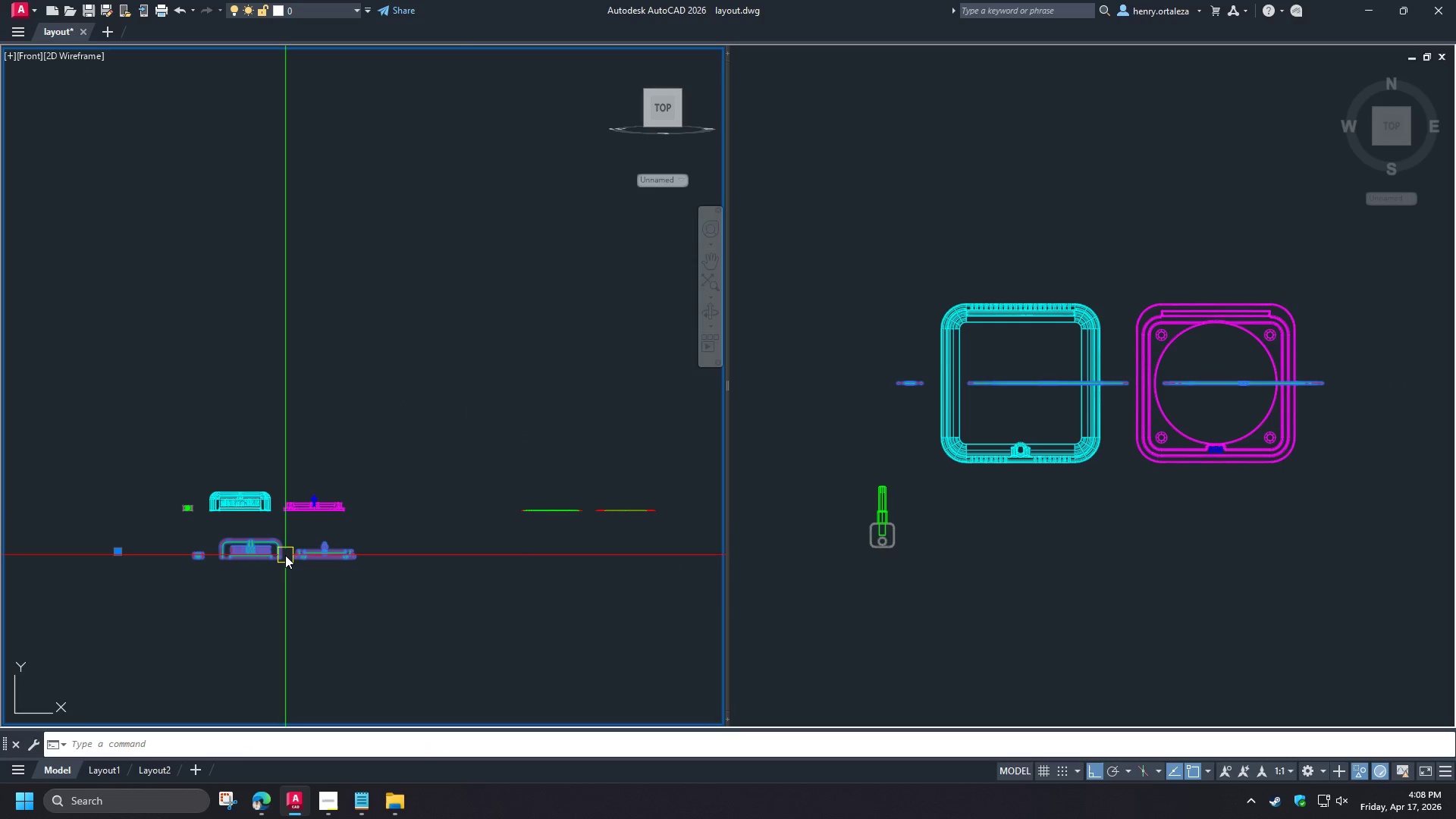 
key(Control+ControlLeft)
 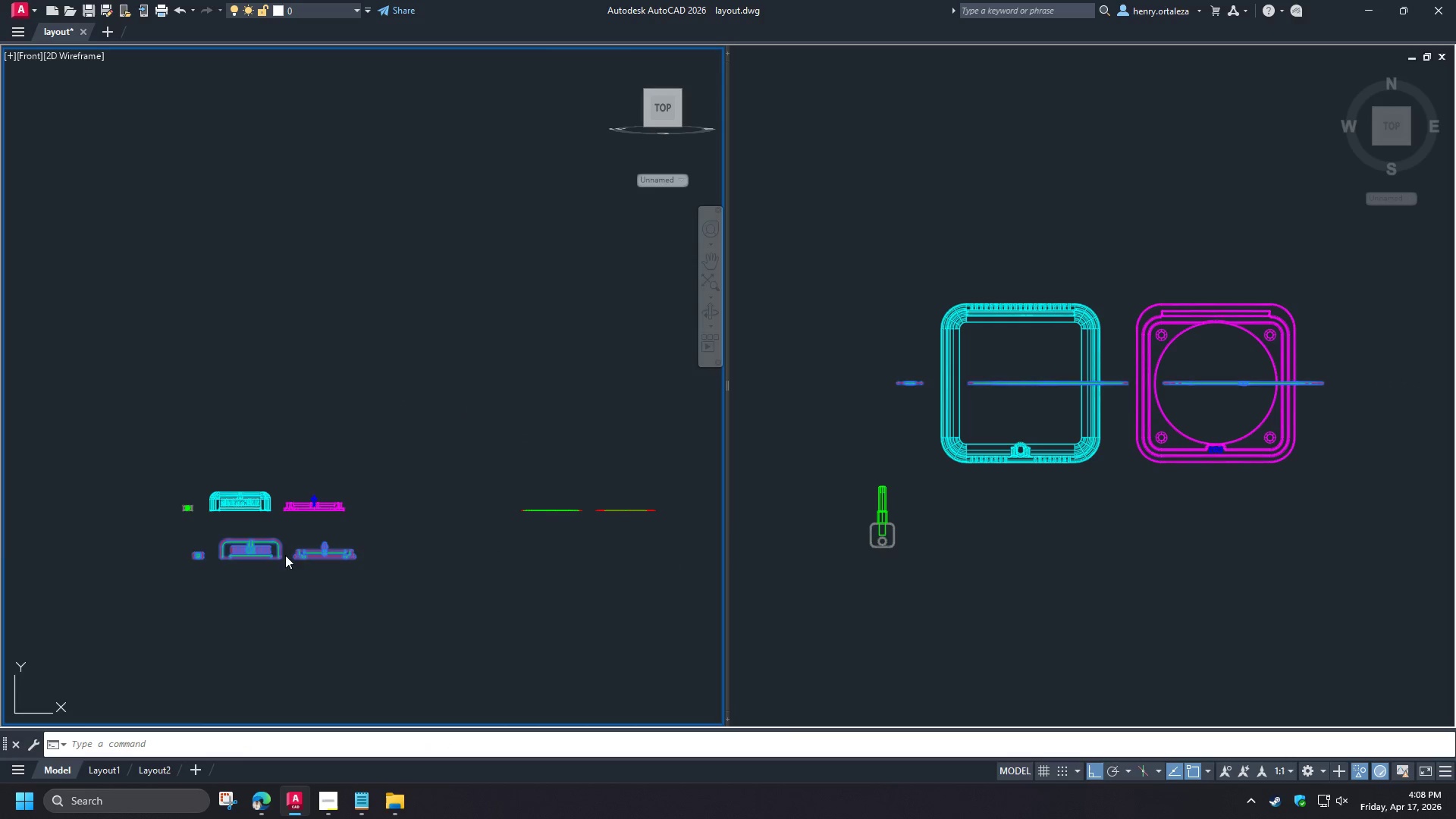 
key(Control+X)
 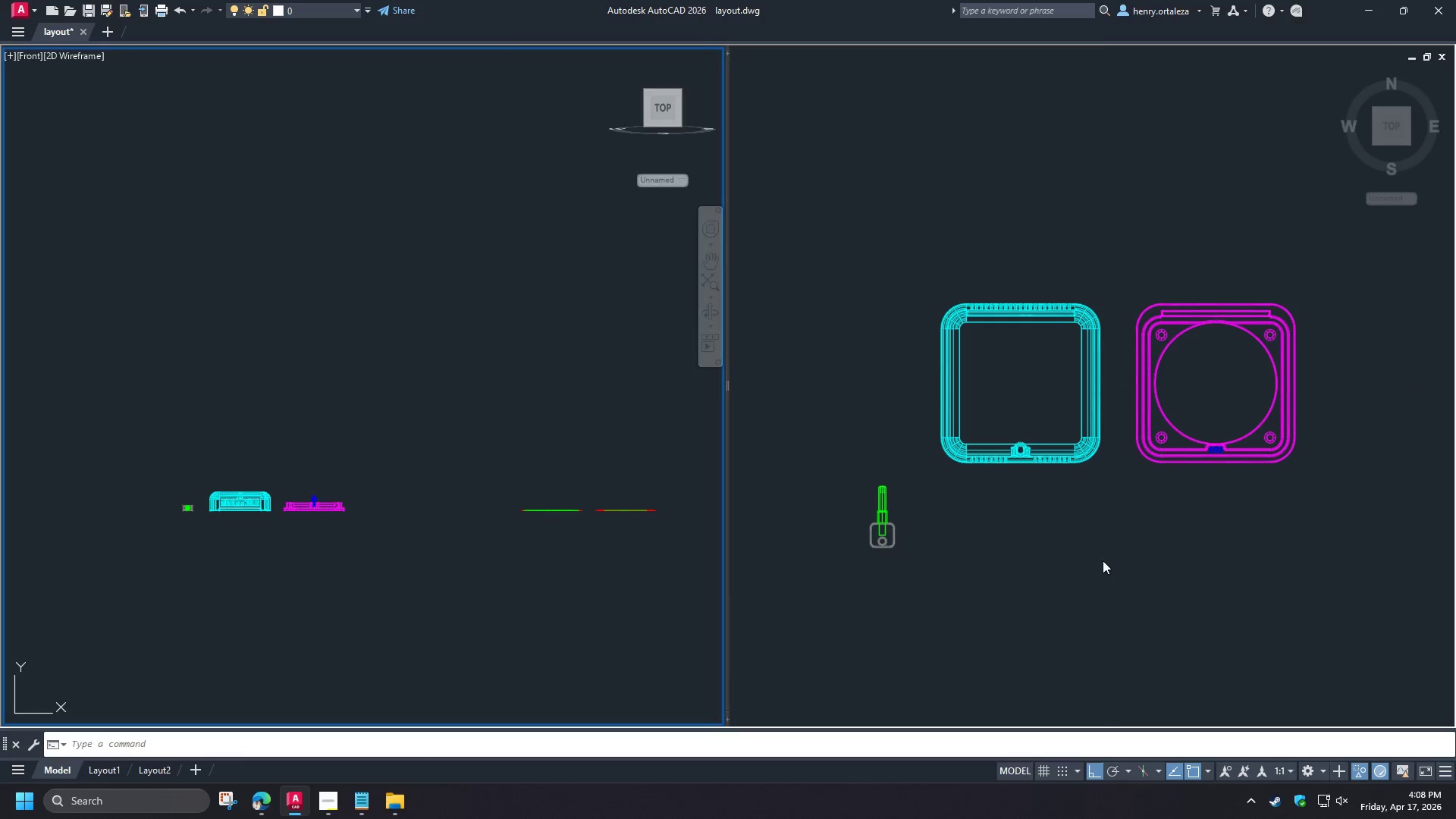 
left_click([1103, 560])
 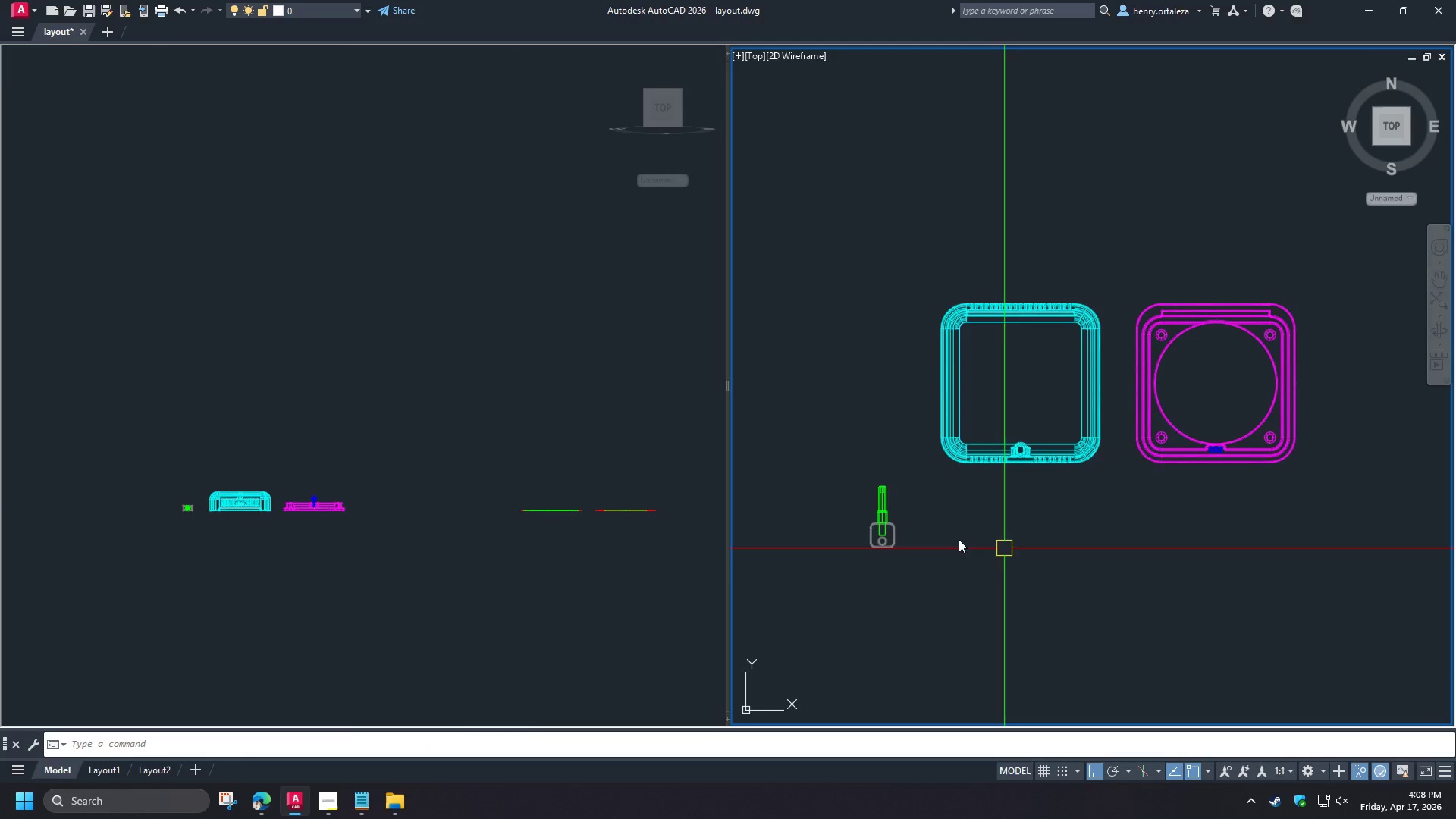 
key(Control+ControlLeft)
 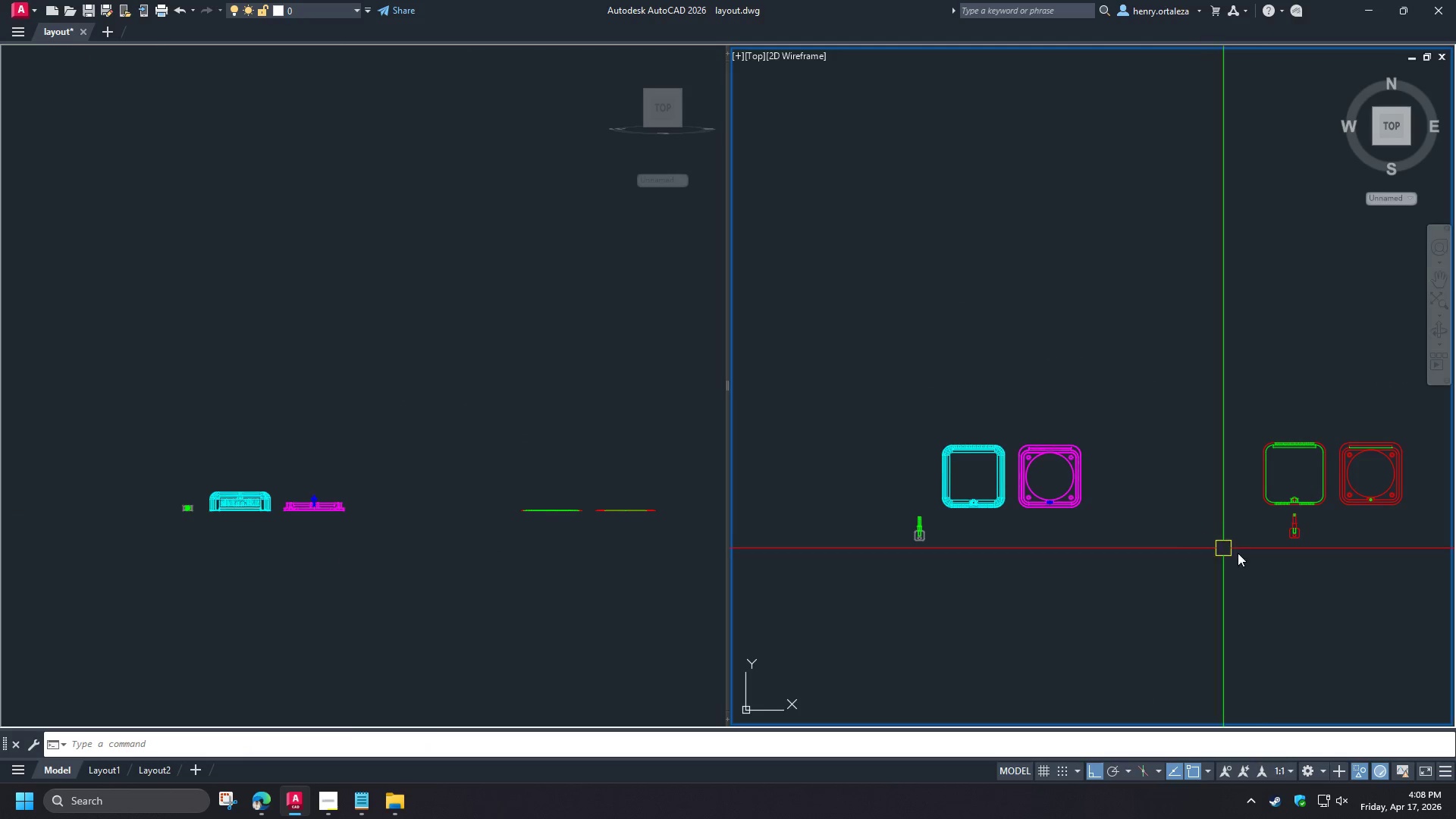 
key(Control+V)
 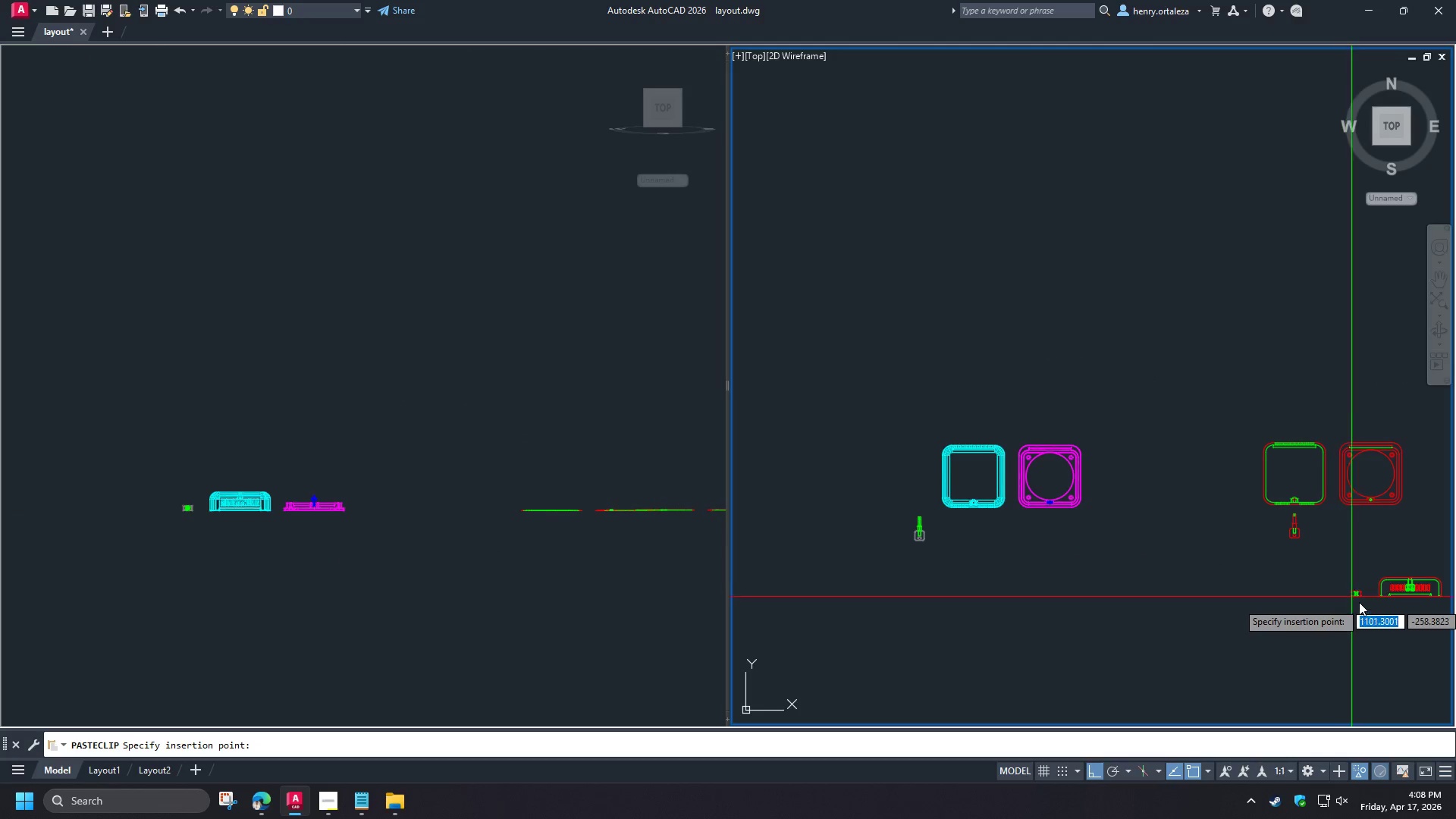 
scroll: coordinate [942, 537], scroll_direction: down, amount: 2.0
 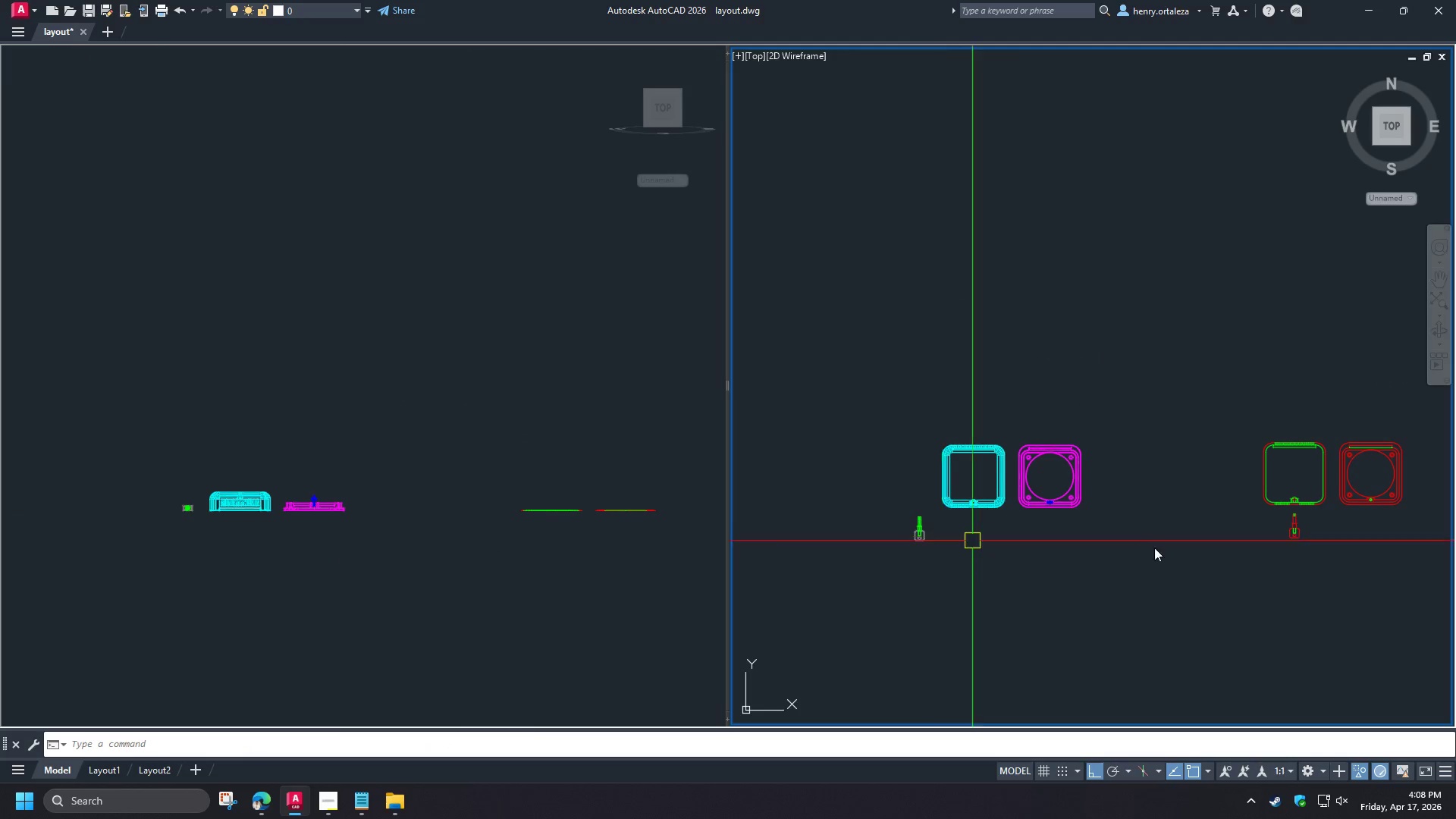 
left_click([1360, 602])
 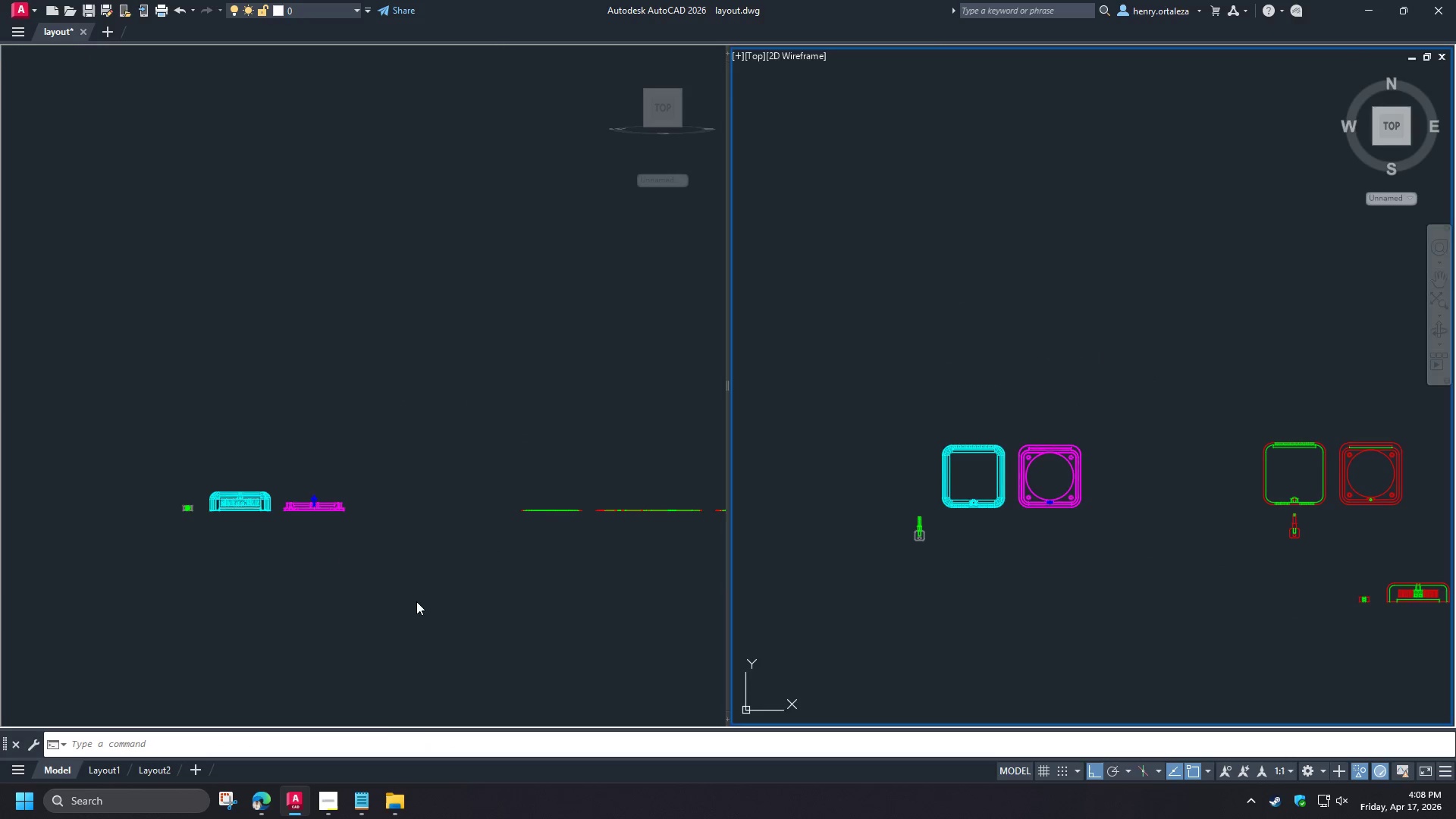 
left_click([356, 606])
 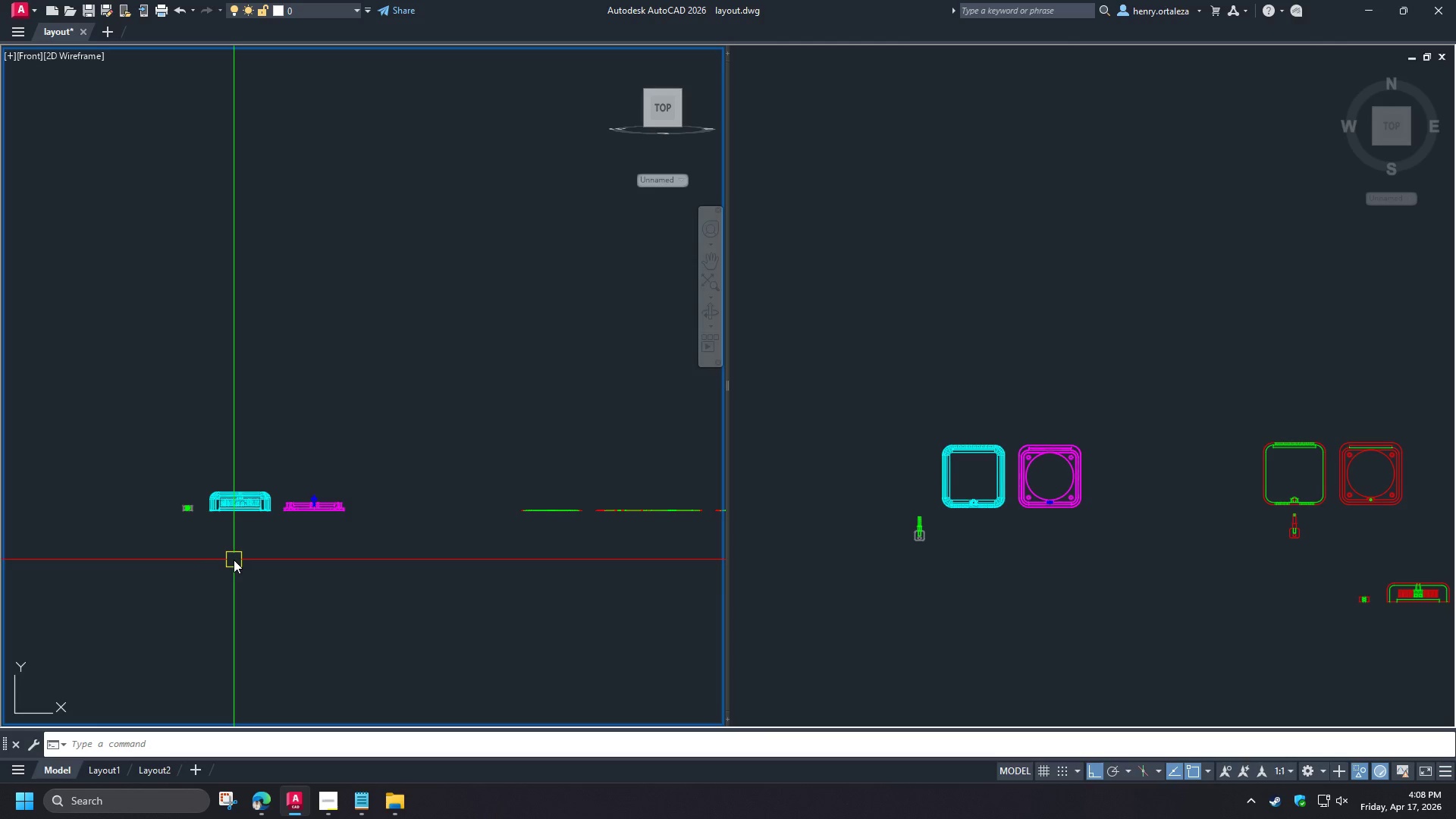 
wait(6.55)
 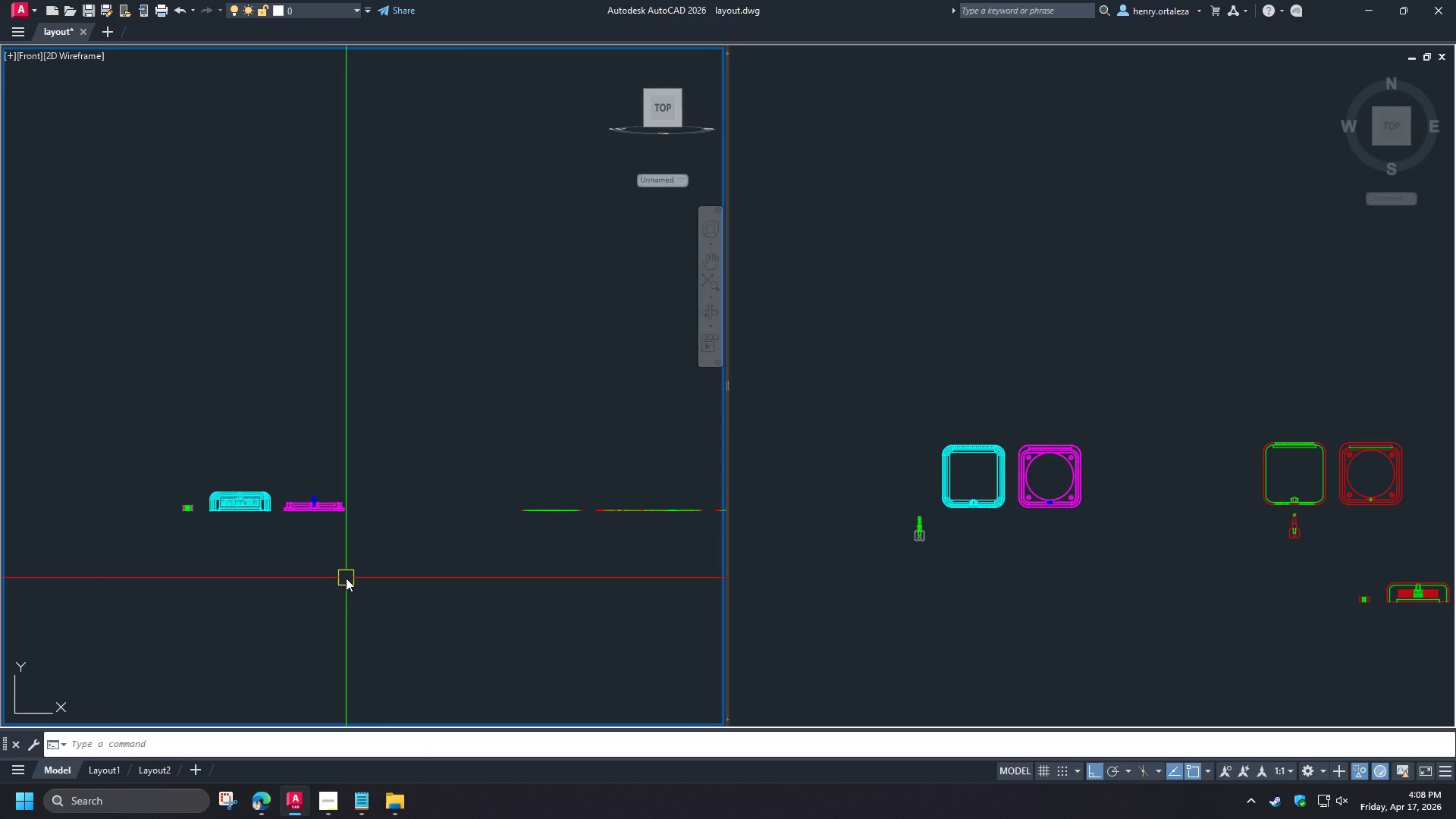 
key(Control+Minus)
 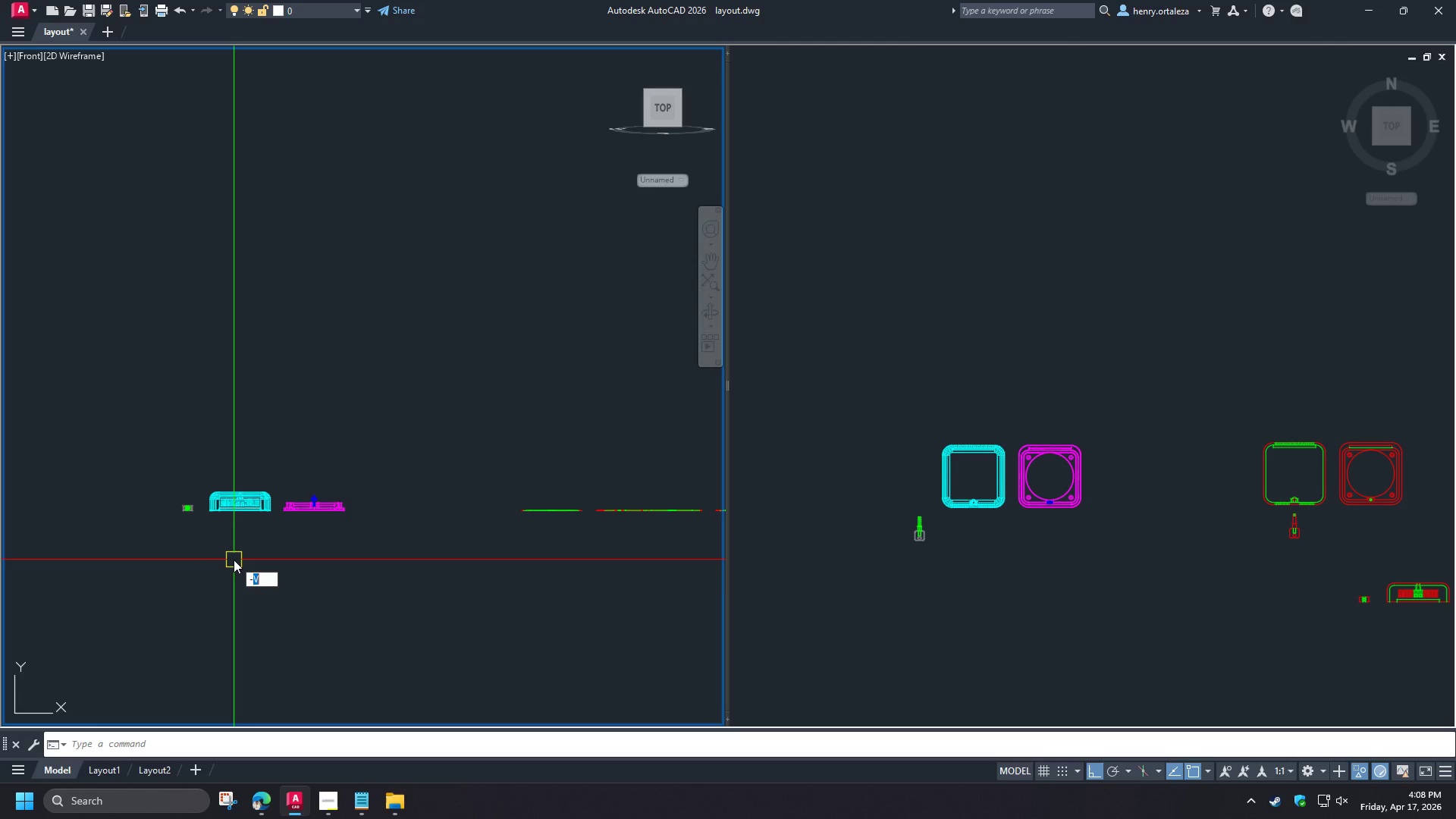 
key(Control+V)
 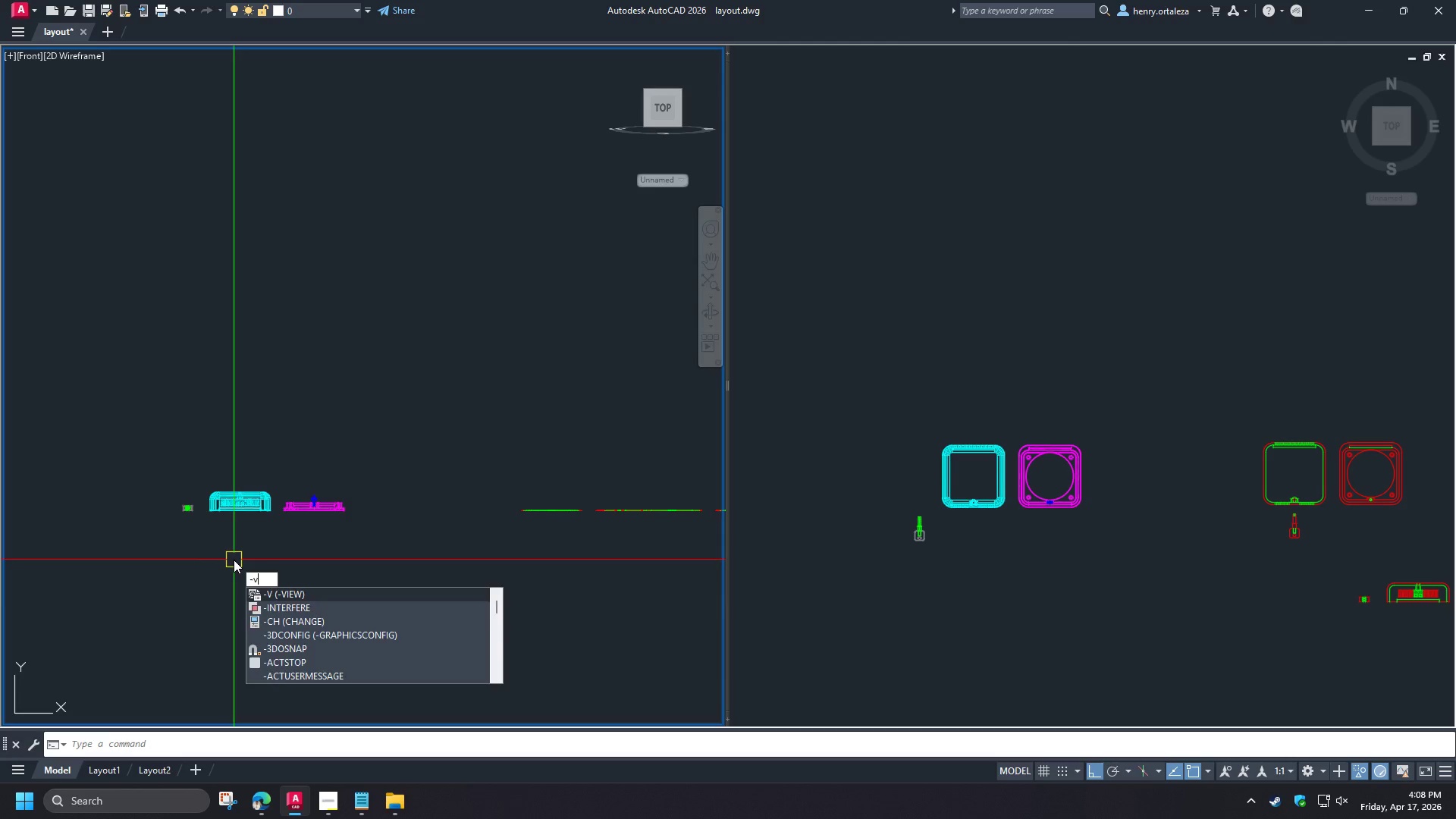 
key(Control+Space)
 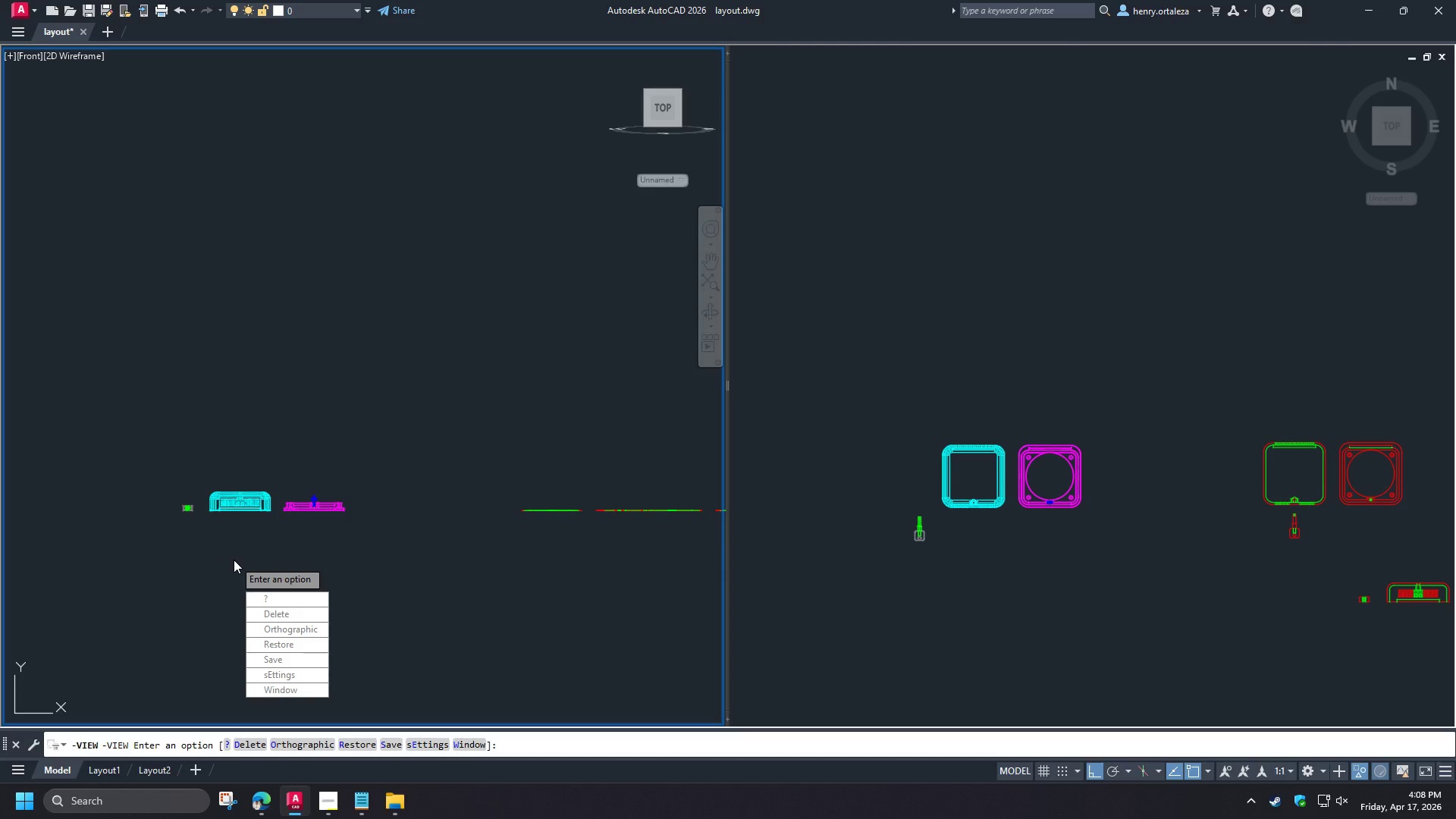 
type(le )
 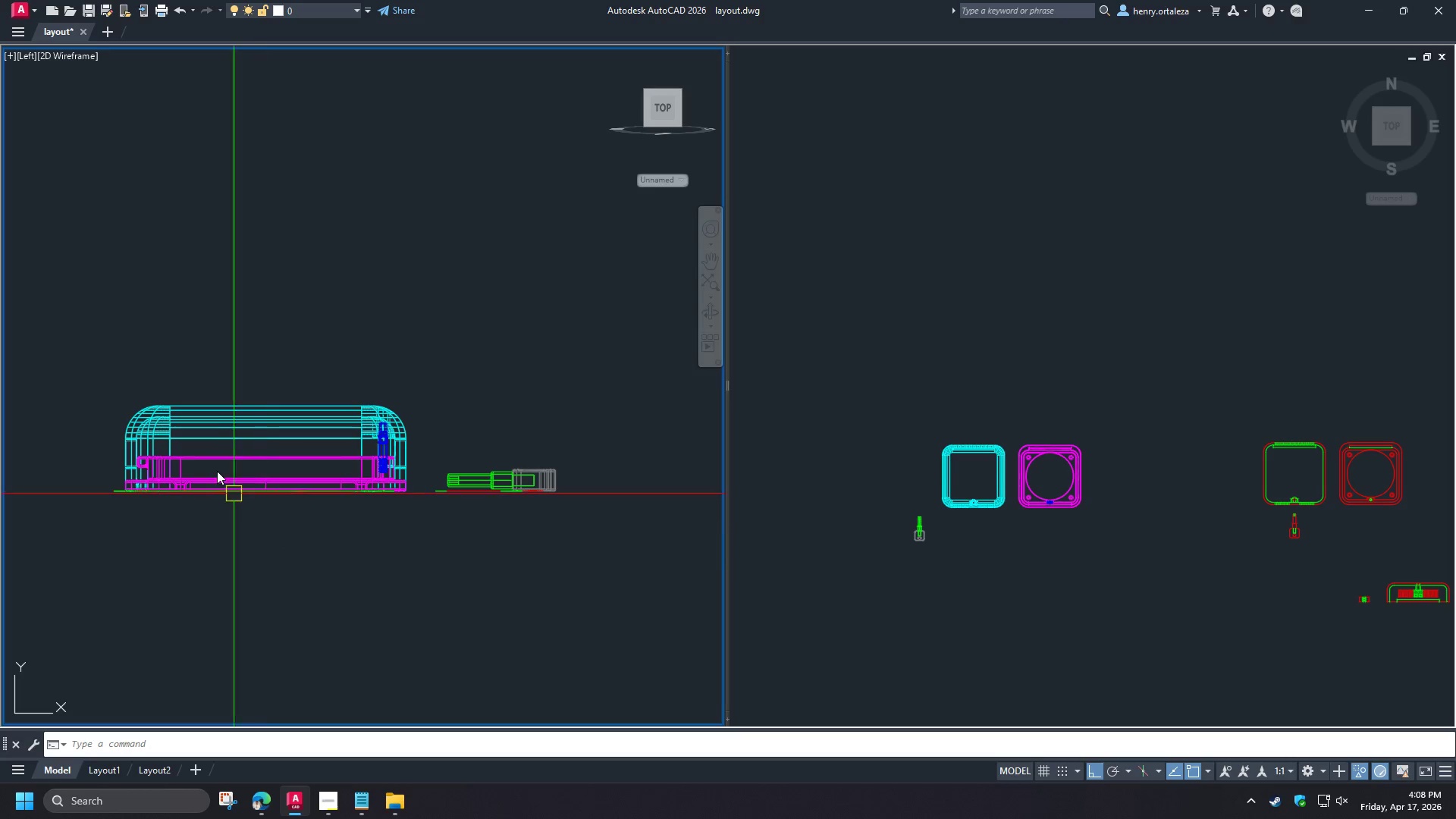 
left_click([208, 457])
 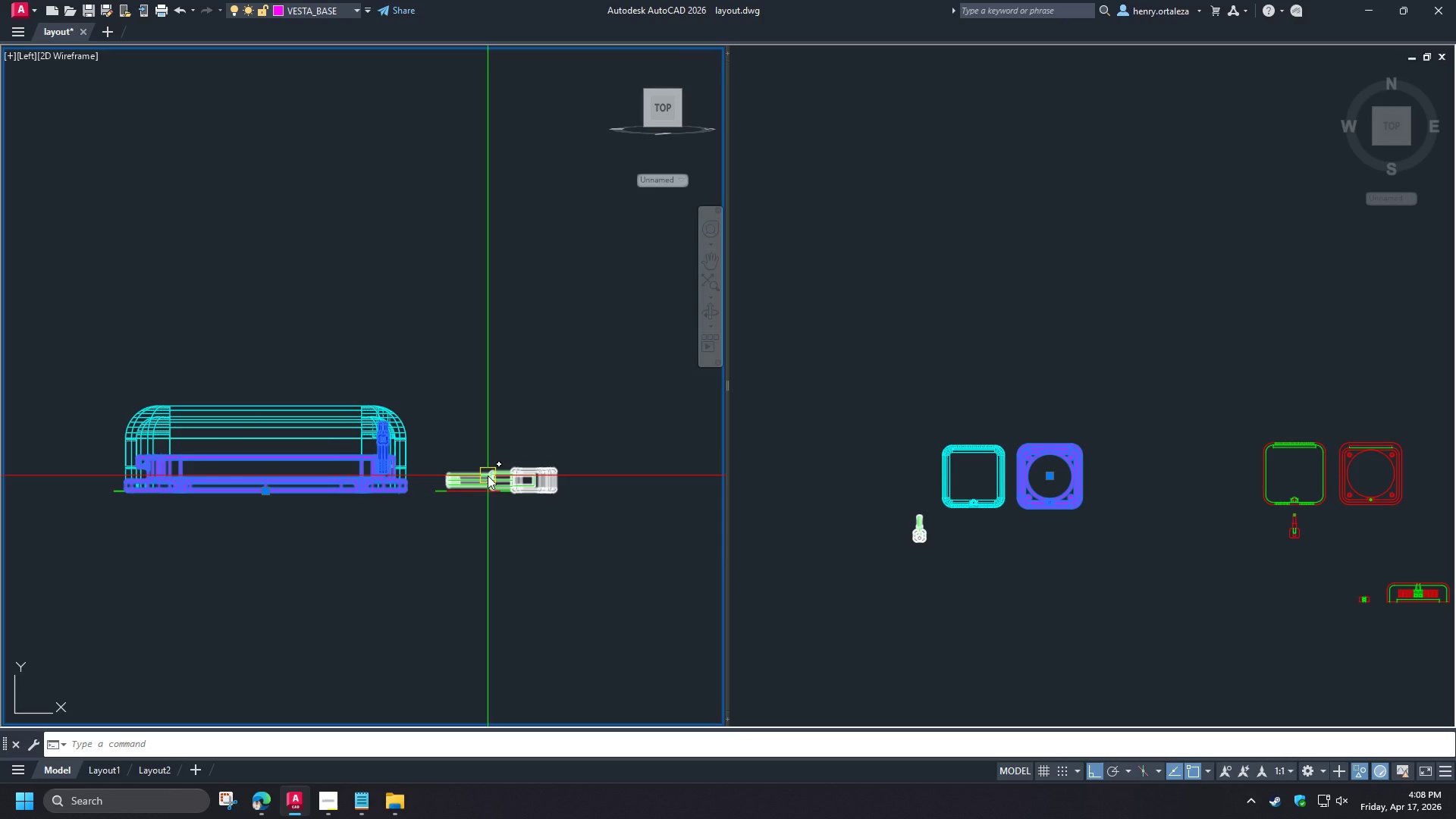 
scroll: coordinate [492, 532], scroll_direction: down, amount: 1.0
 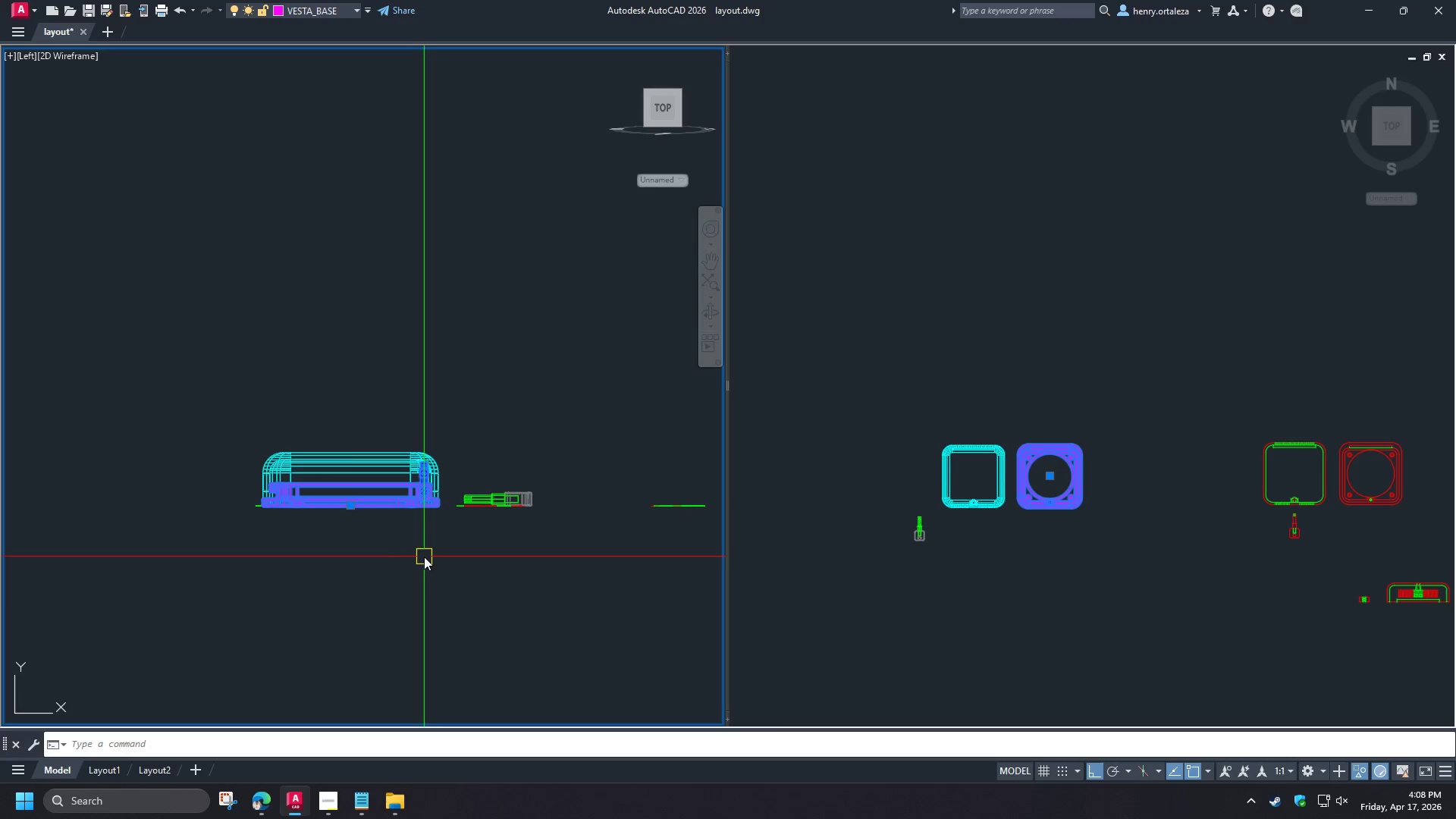 
key(M)
 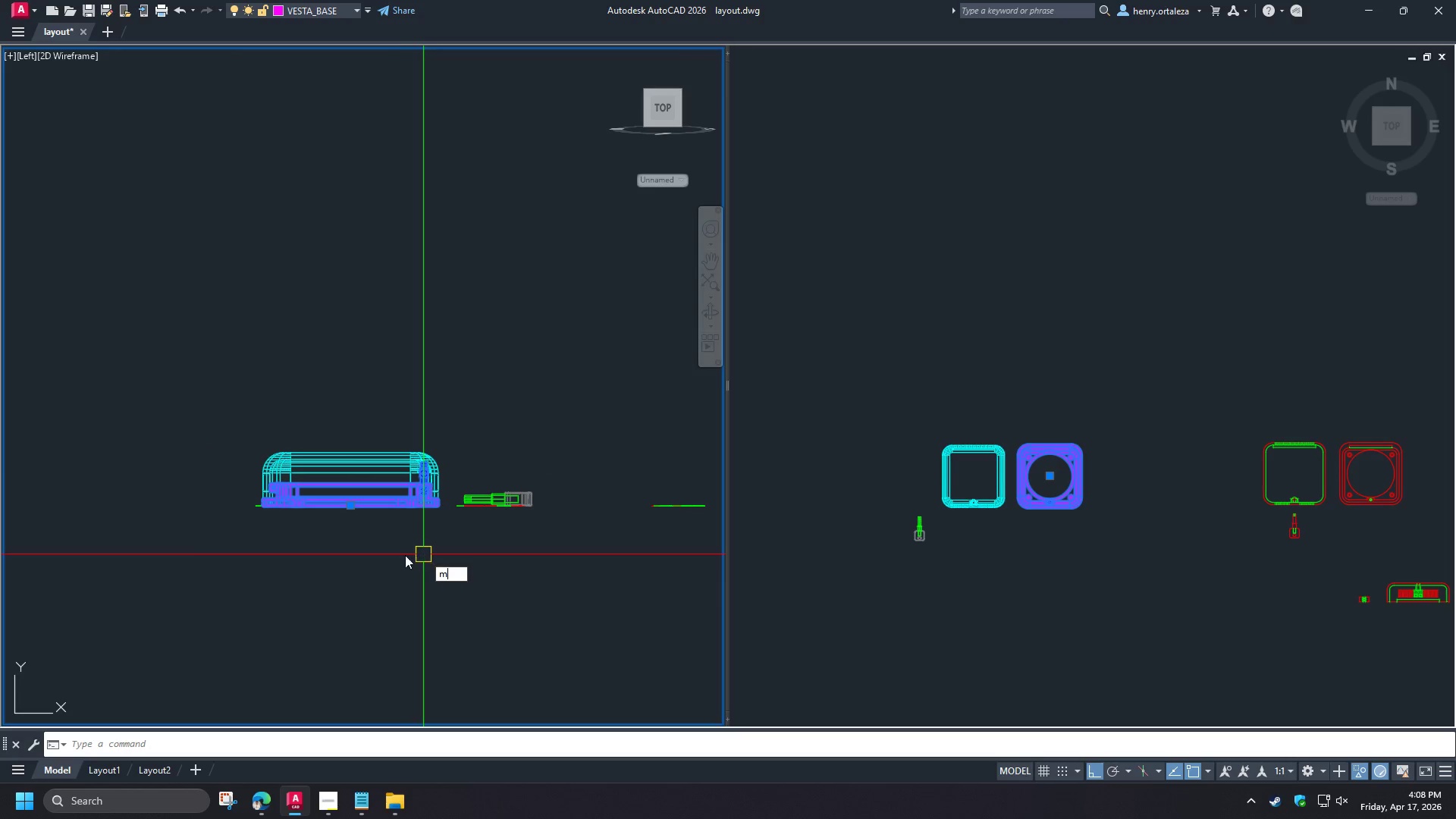 
key(Space)
 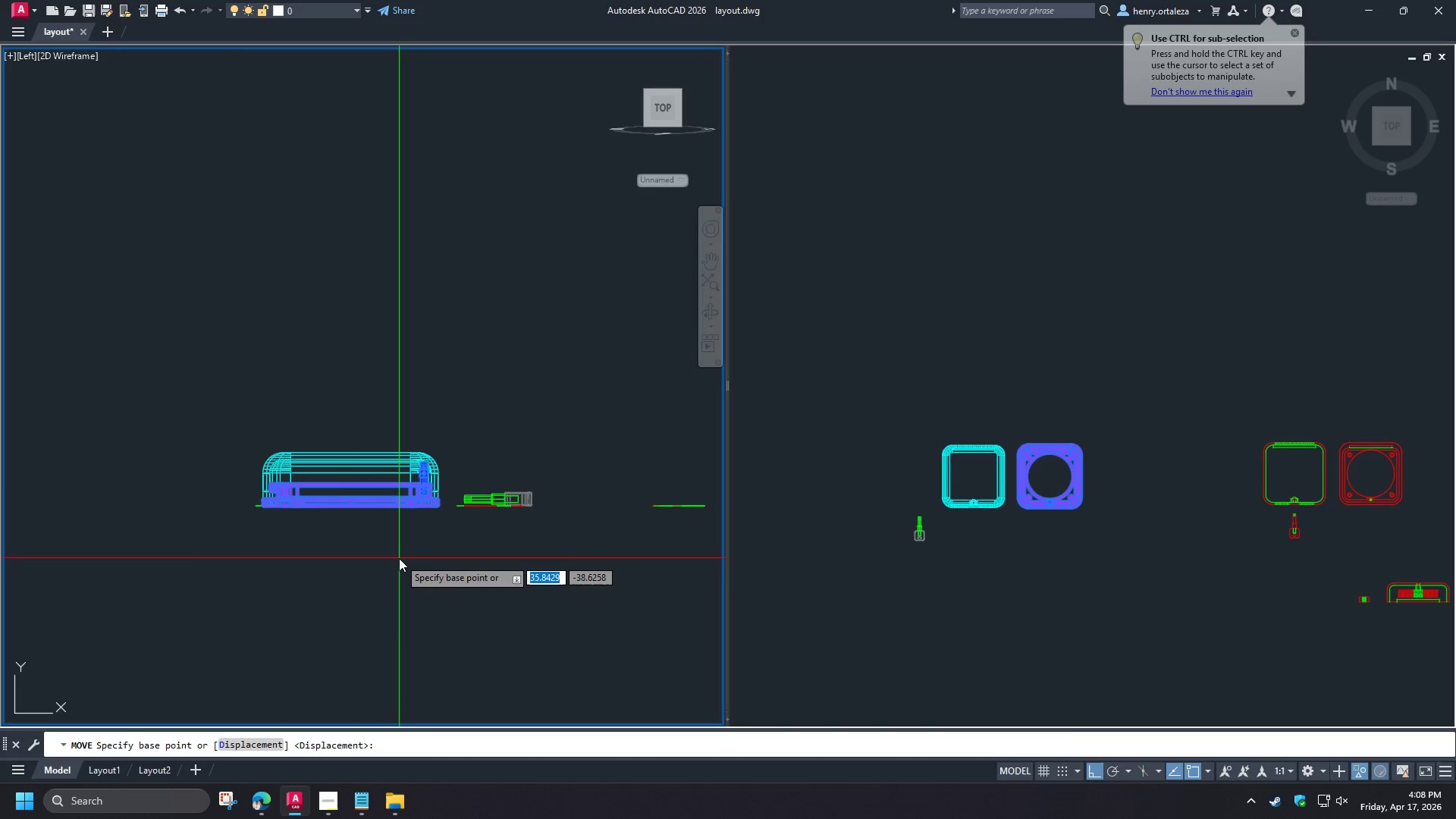 
left_click([399, 558])
 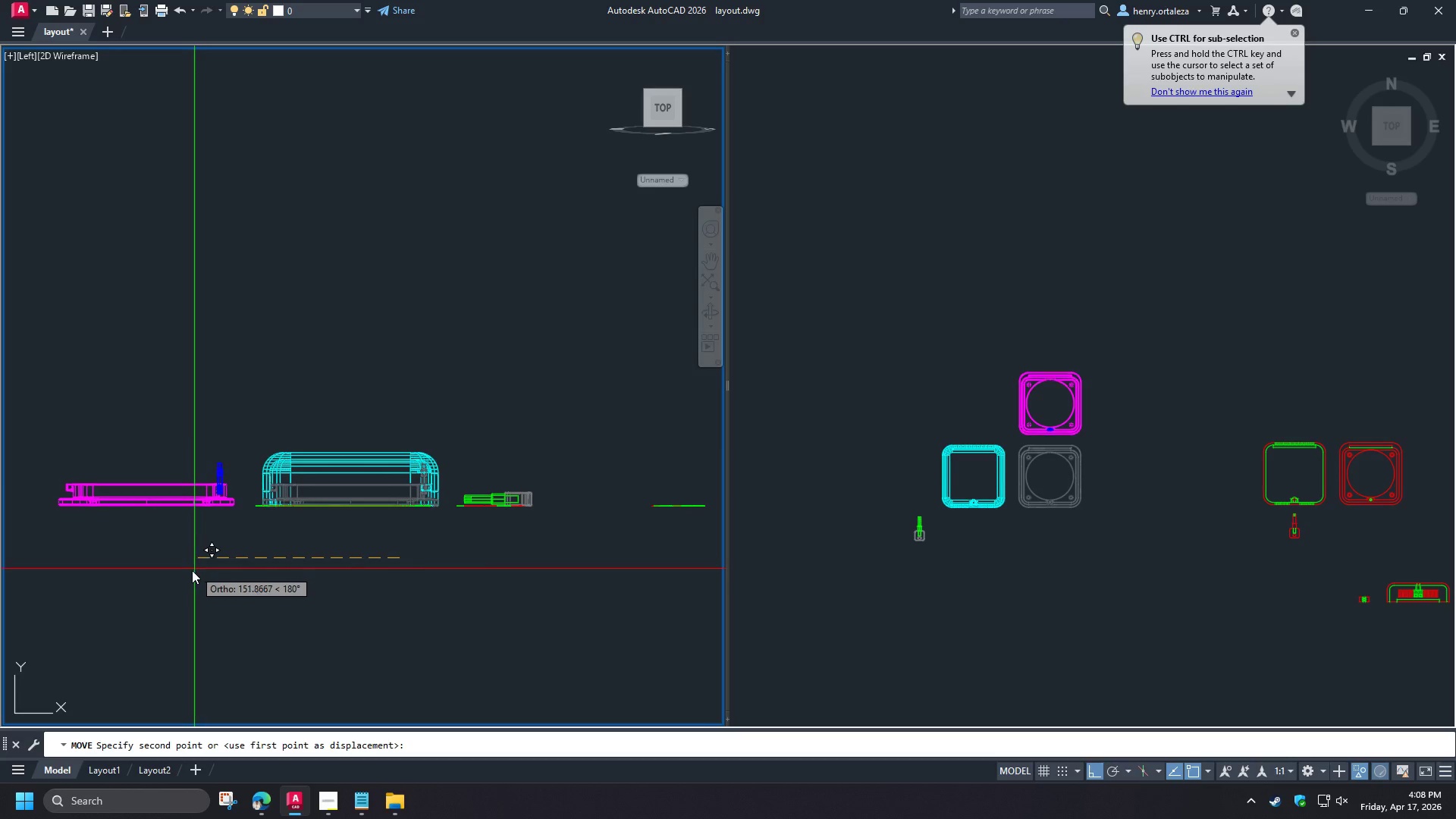 
left_click([187, 573])
 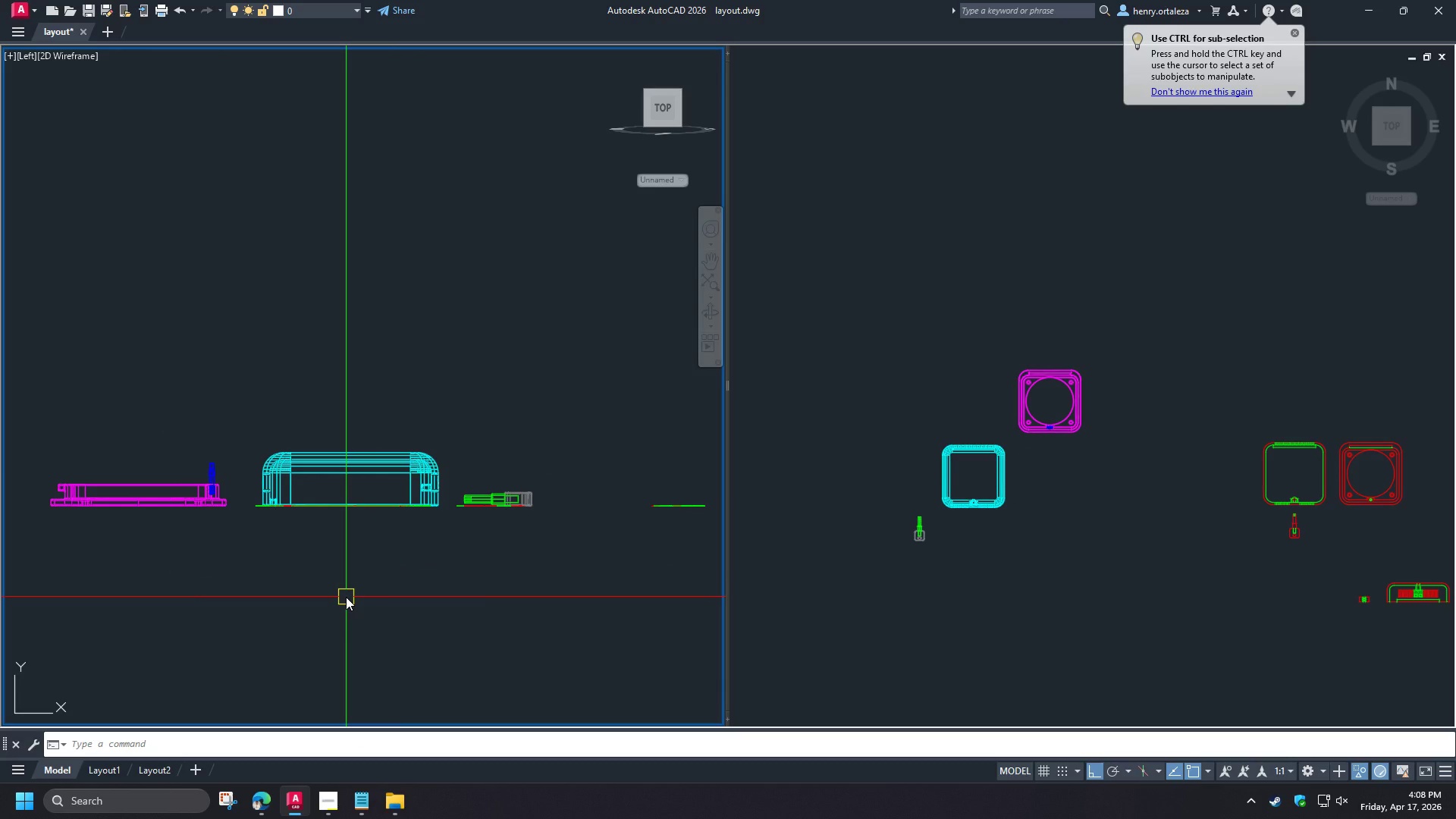 
type(flat)
 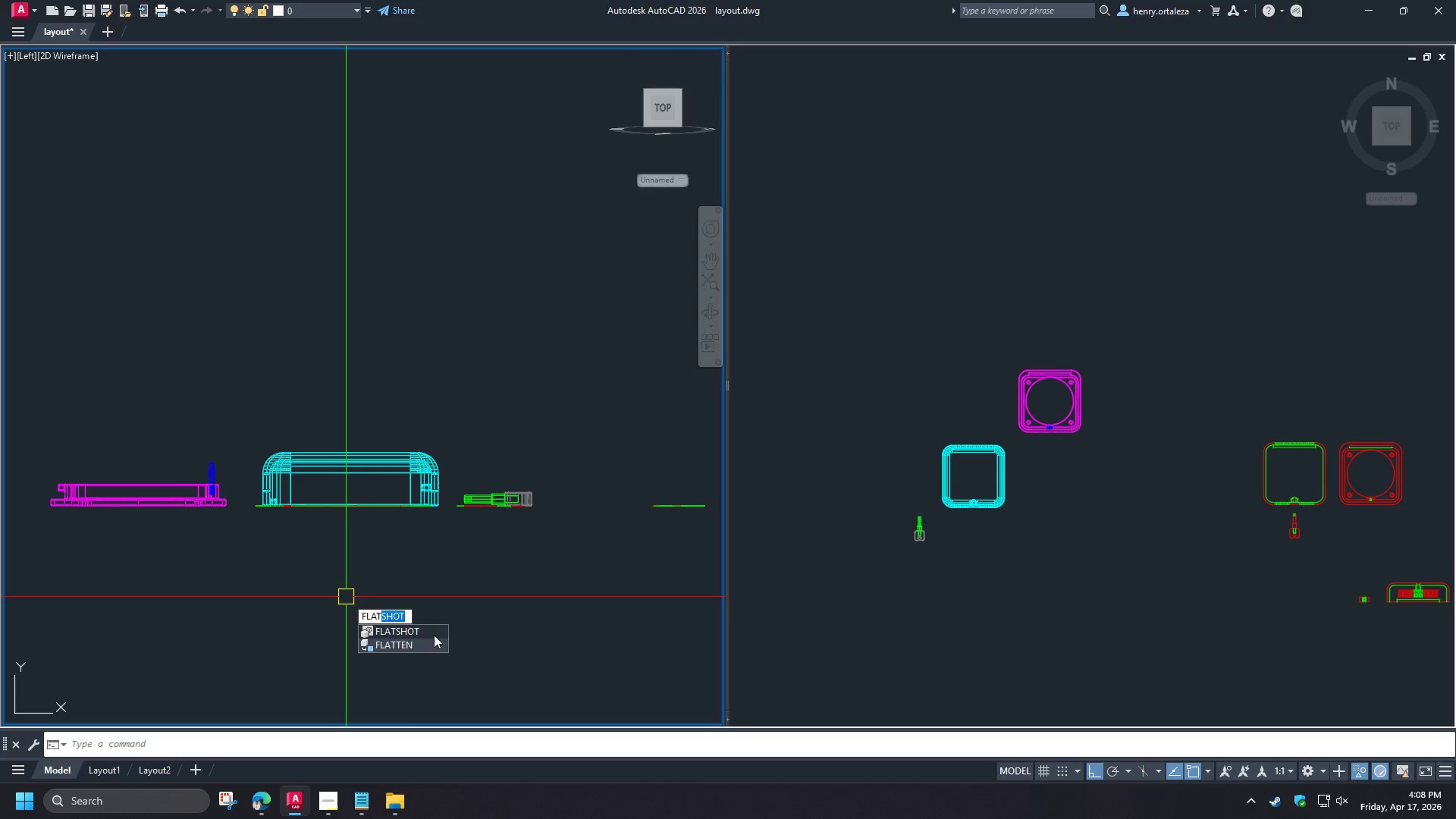 
left_click([421, 632])
 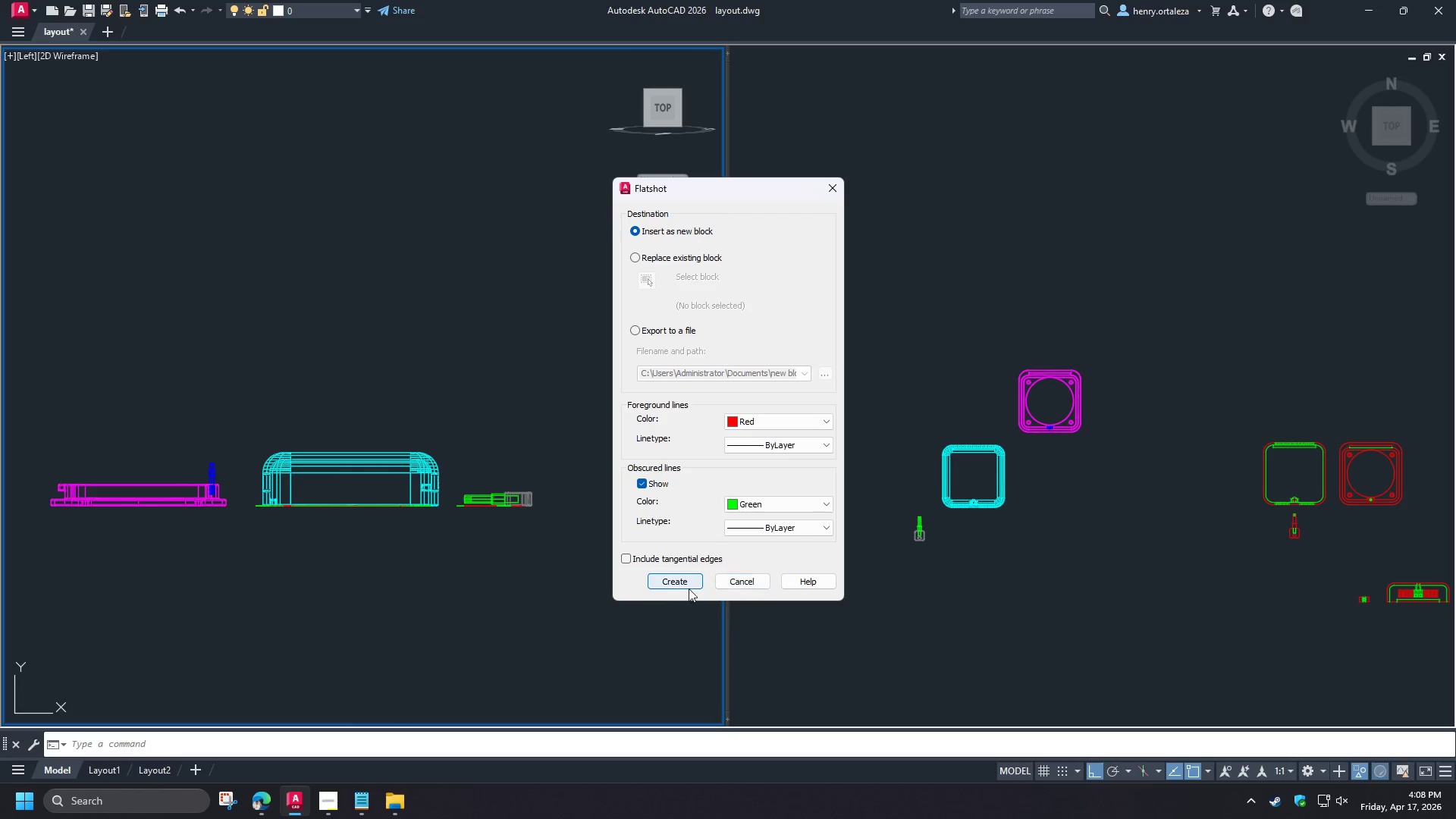 
left_click([678, 588])
 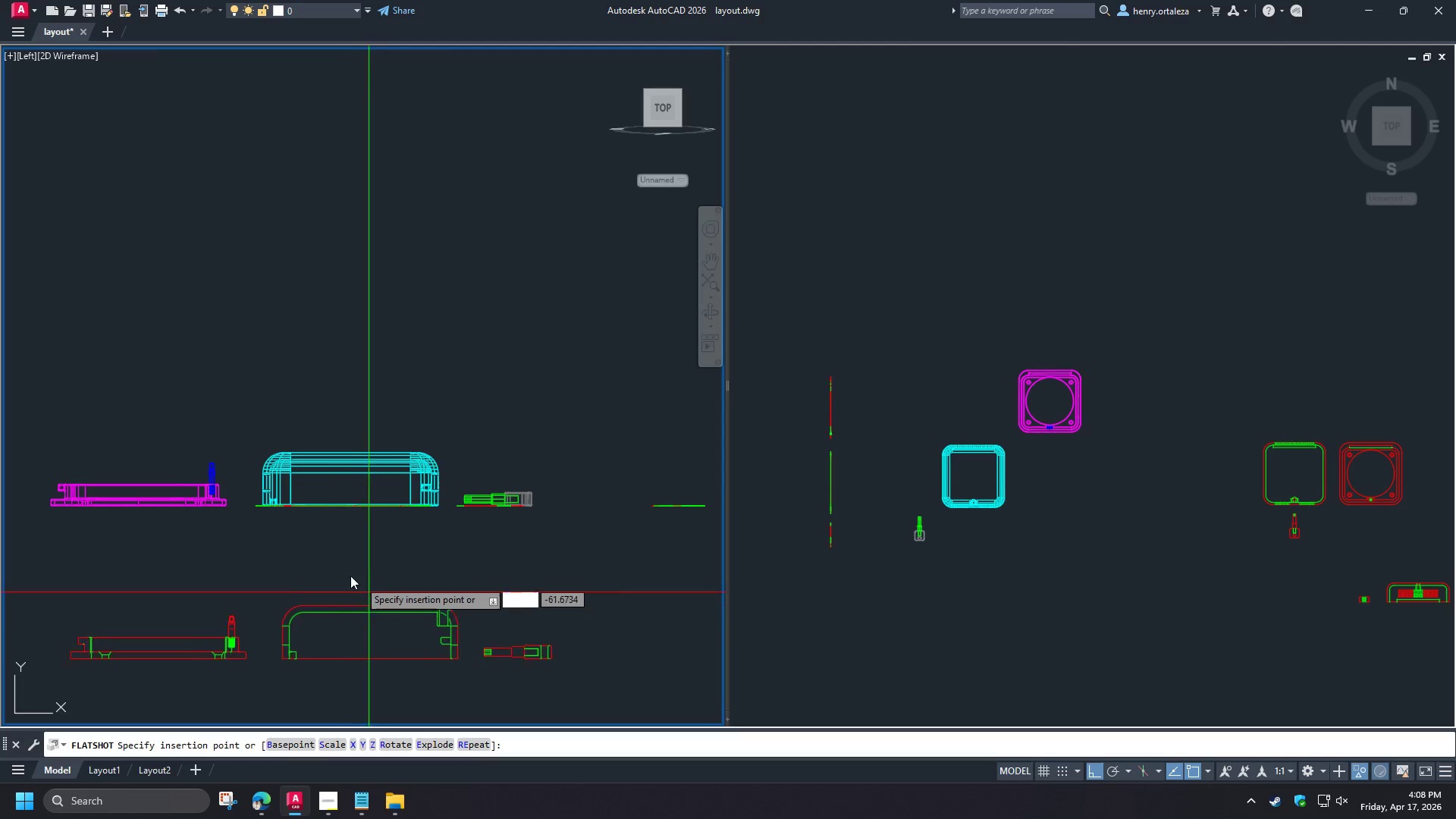 
left_click([346, 573])
 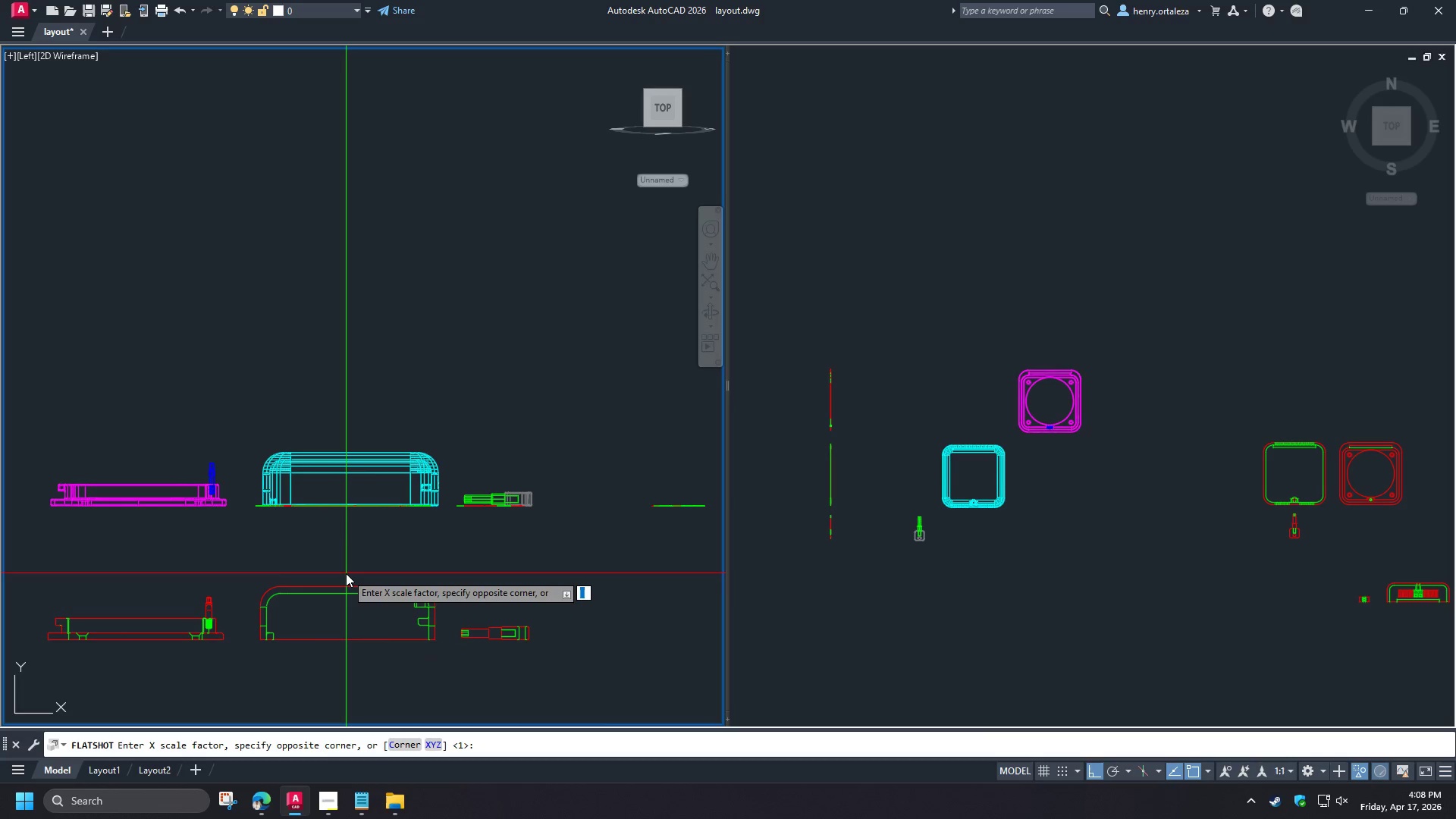 
key(NumpadEnter)
 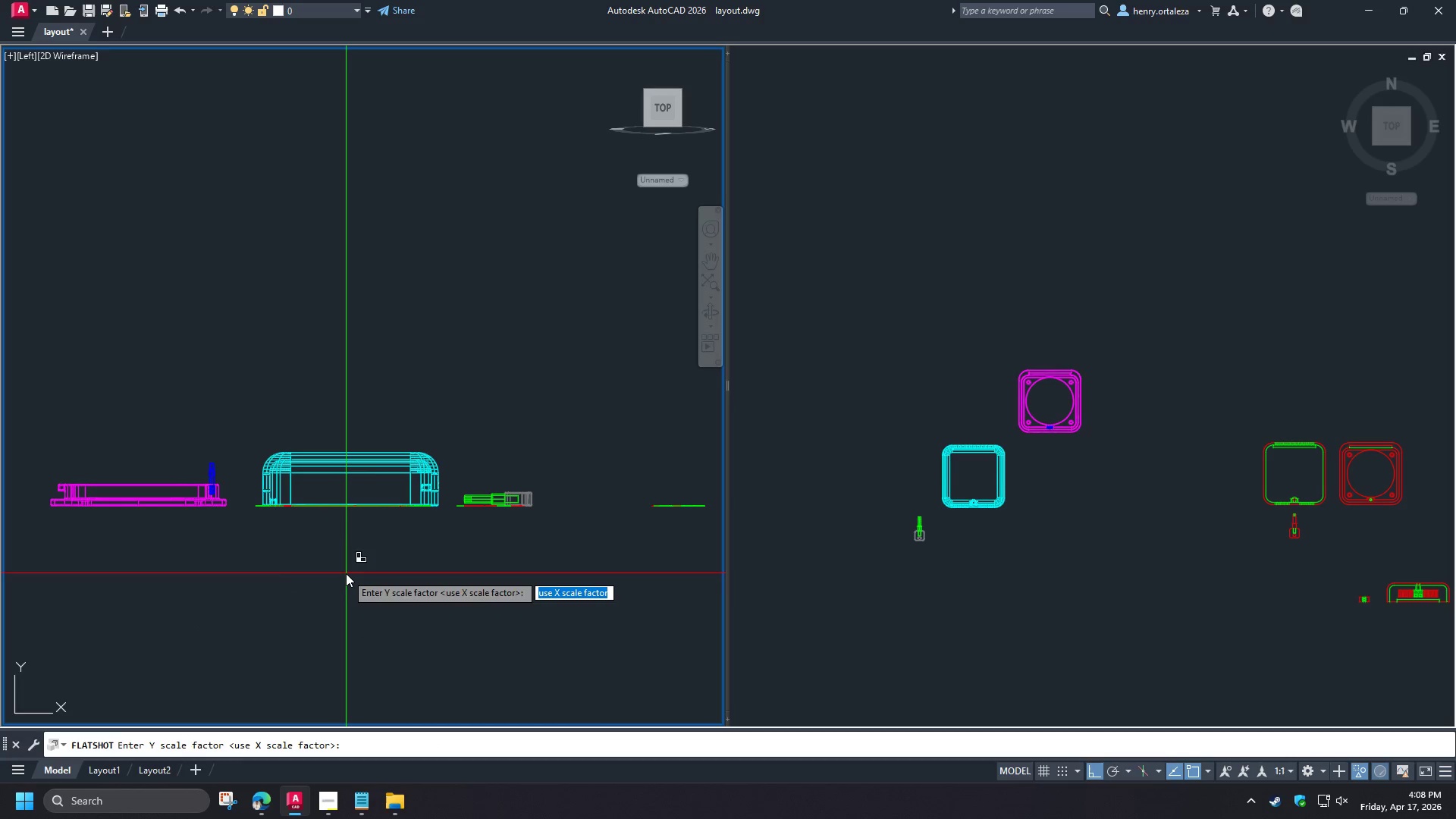 
key(NumpadEnter)
 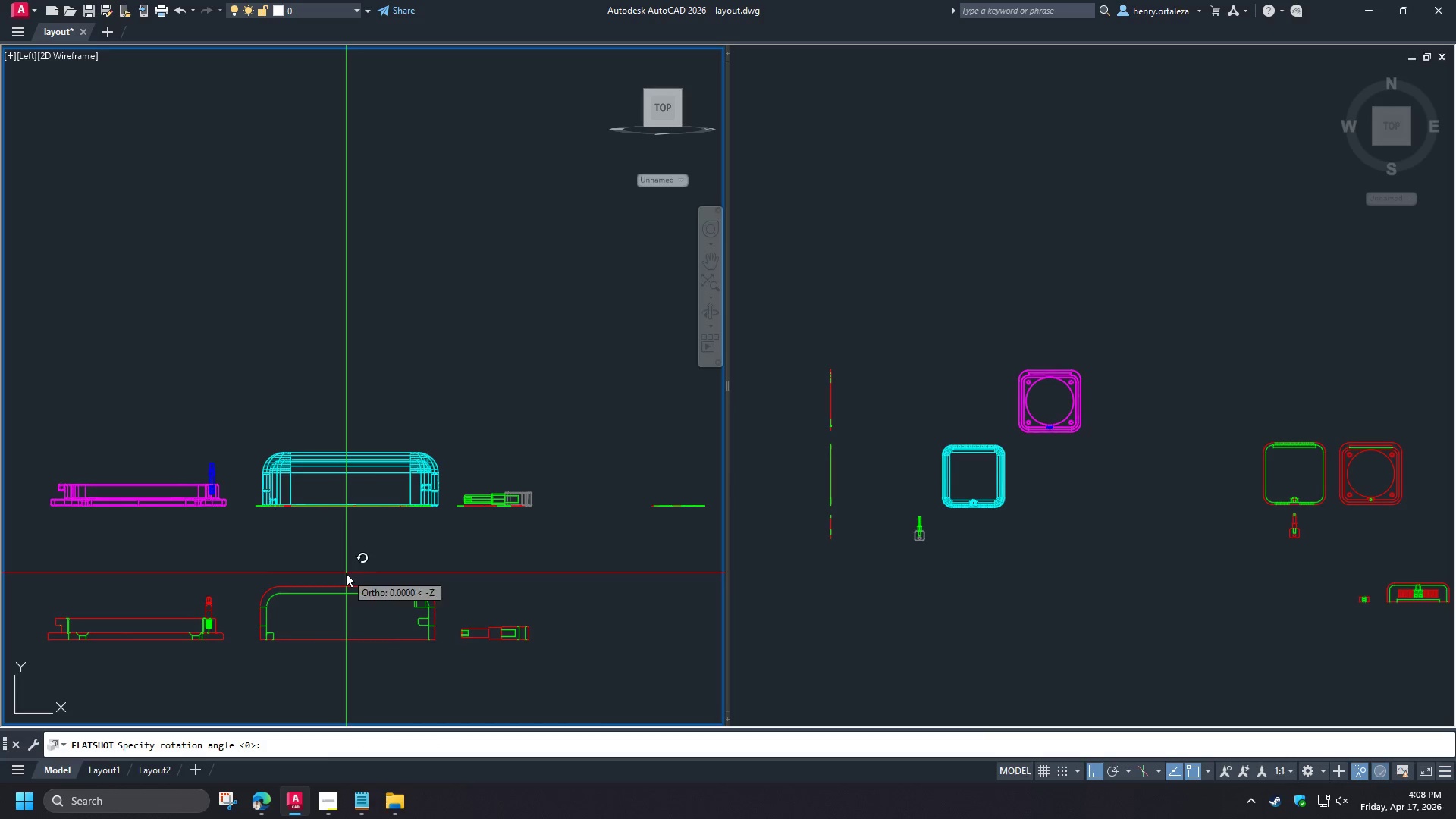 
key(NumpadEnter)
 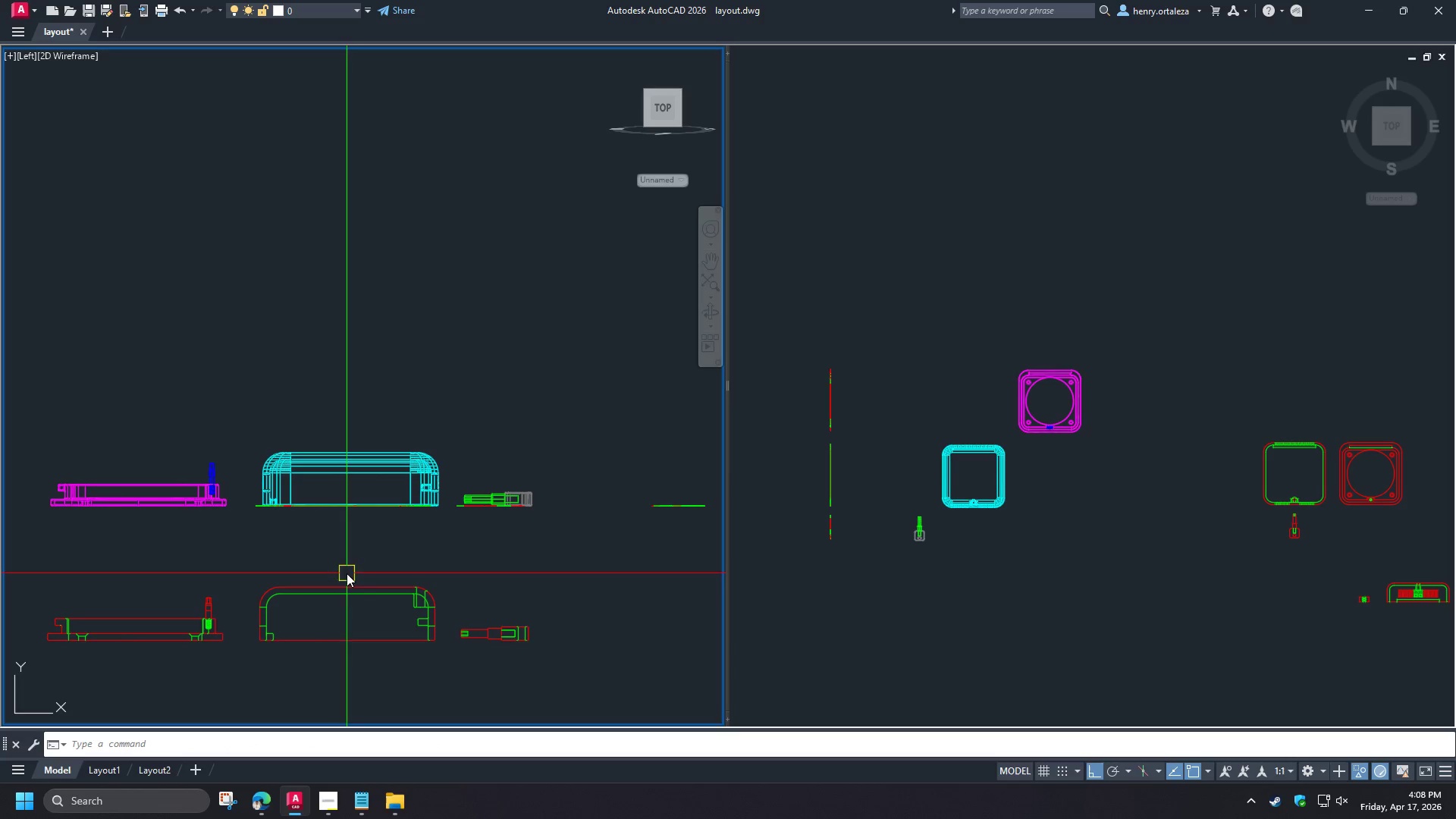 
left_click([333, 585])
 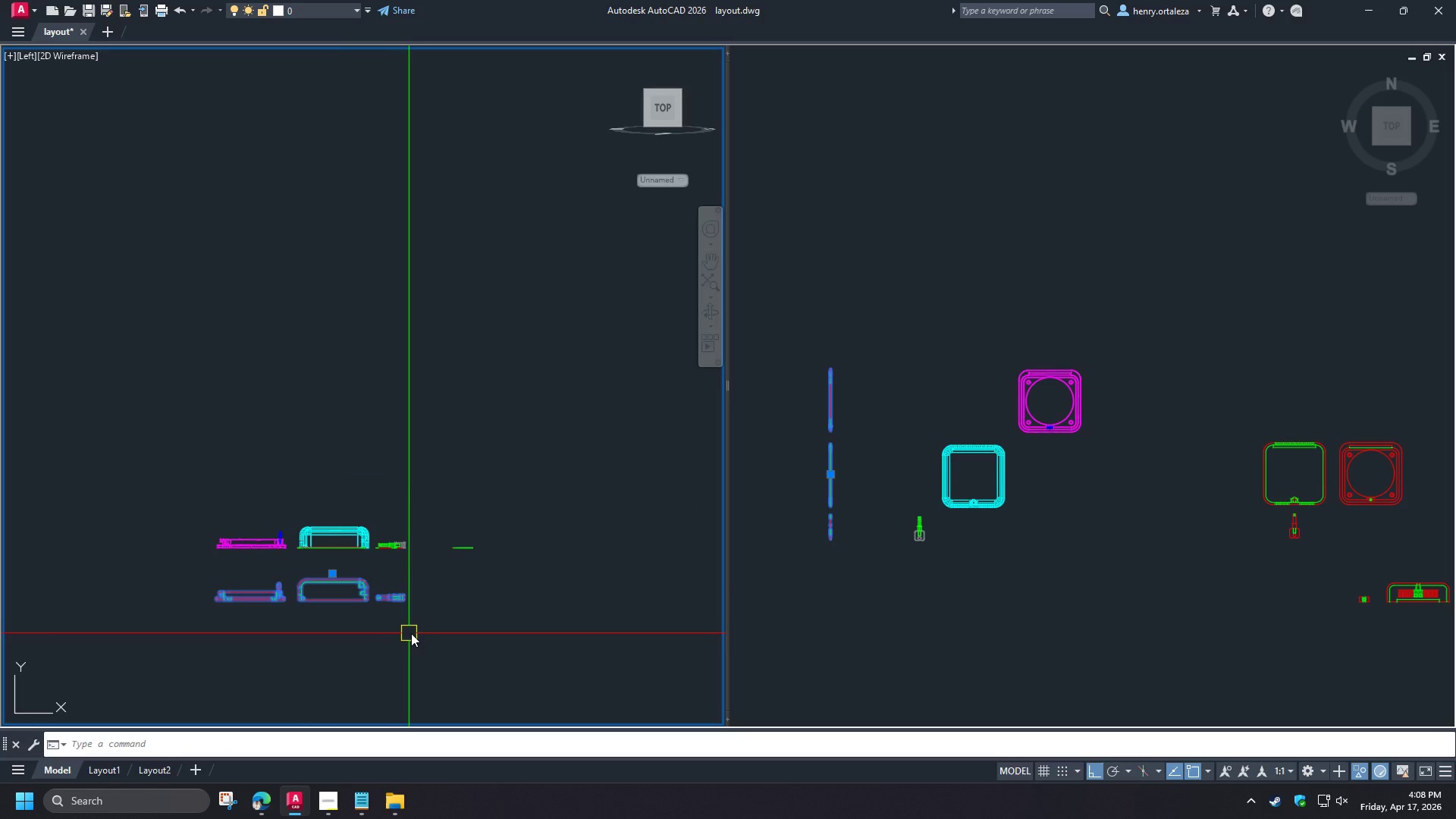 
scroll: coordinate [323, 576], scroll_direction: down, amount: 2.0
 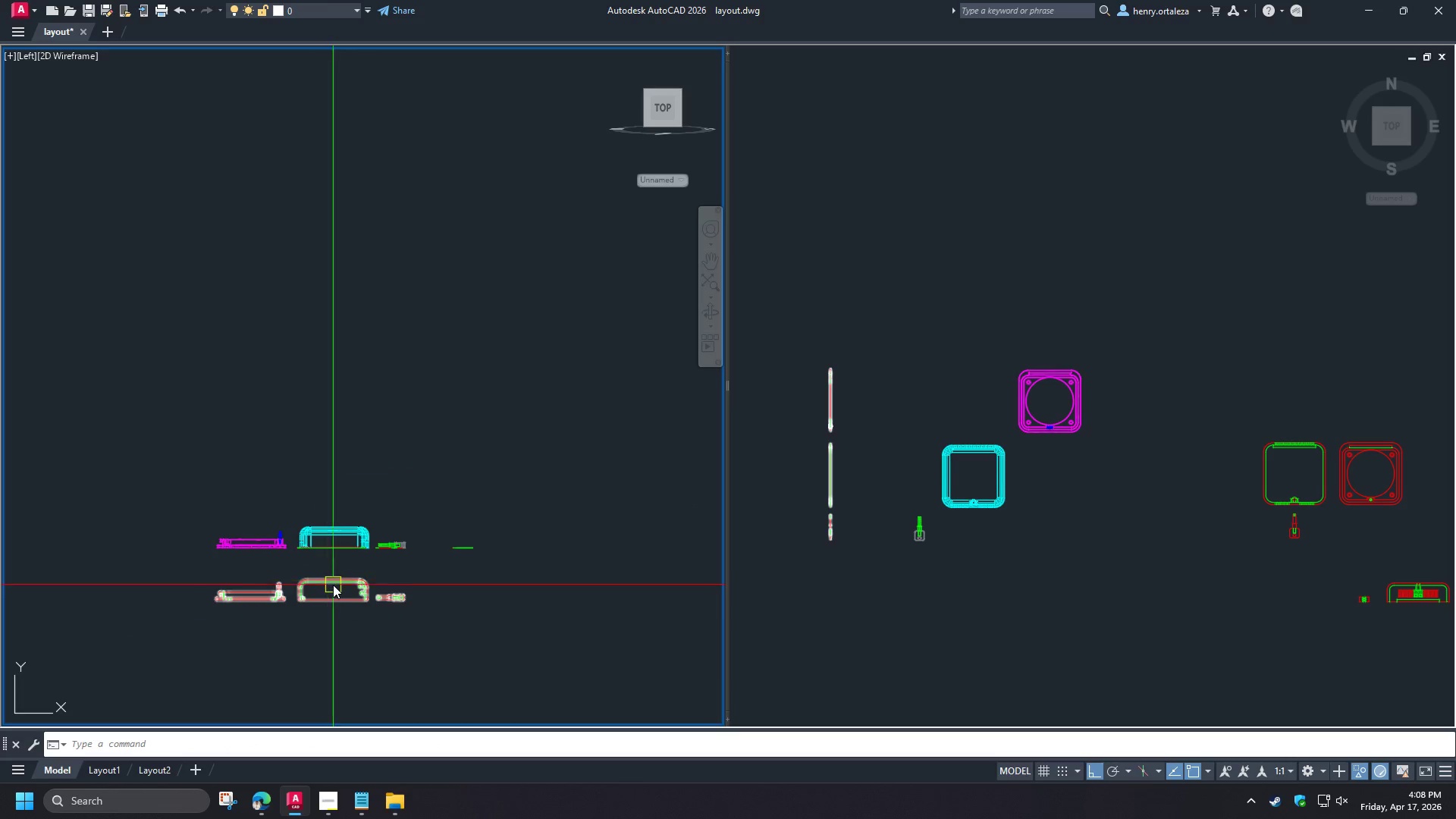 
key(Control+ControlLeft)
 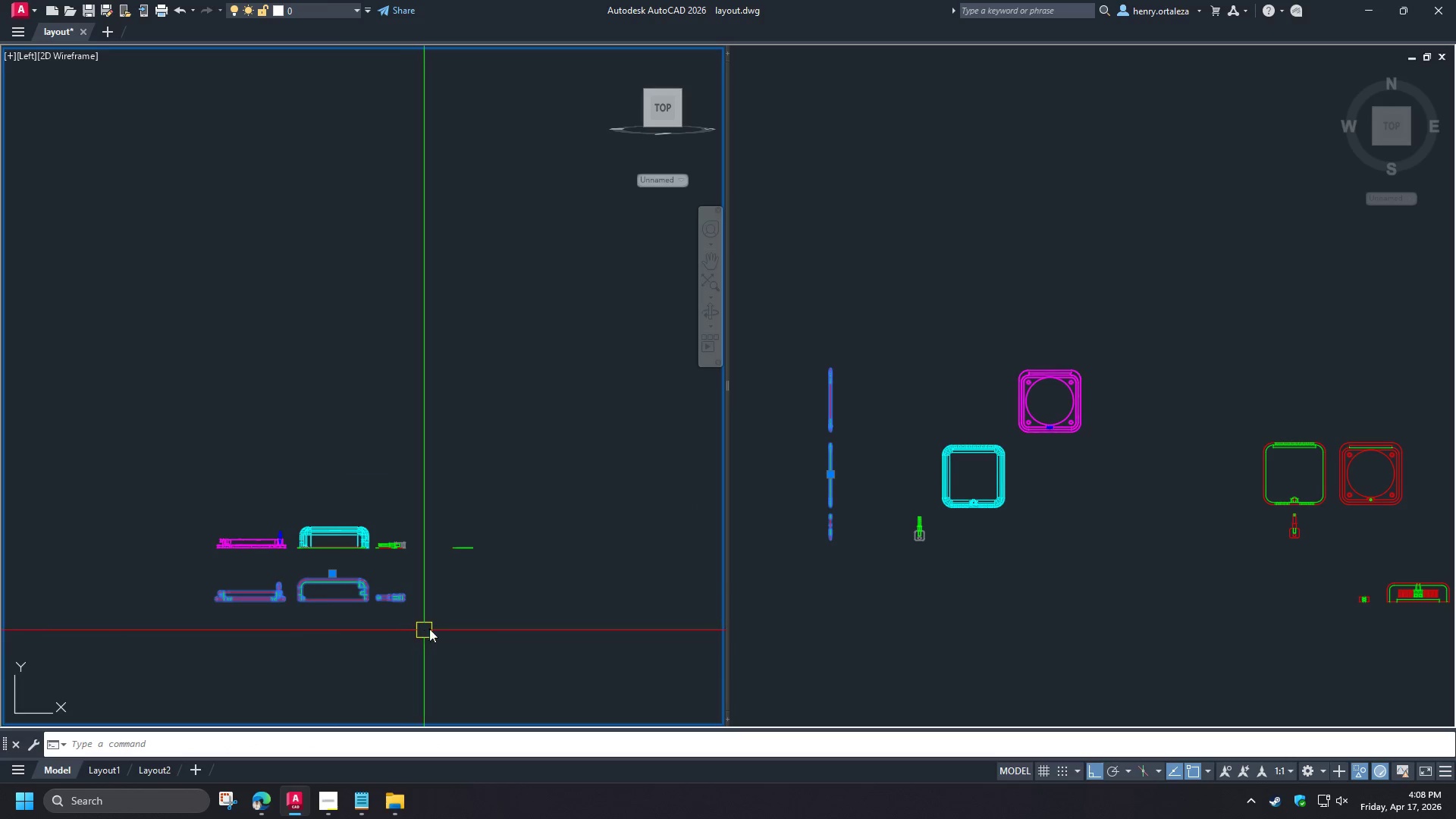 
key(Control+X)
 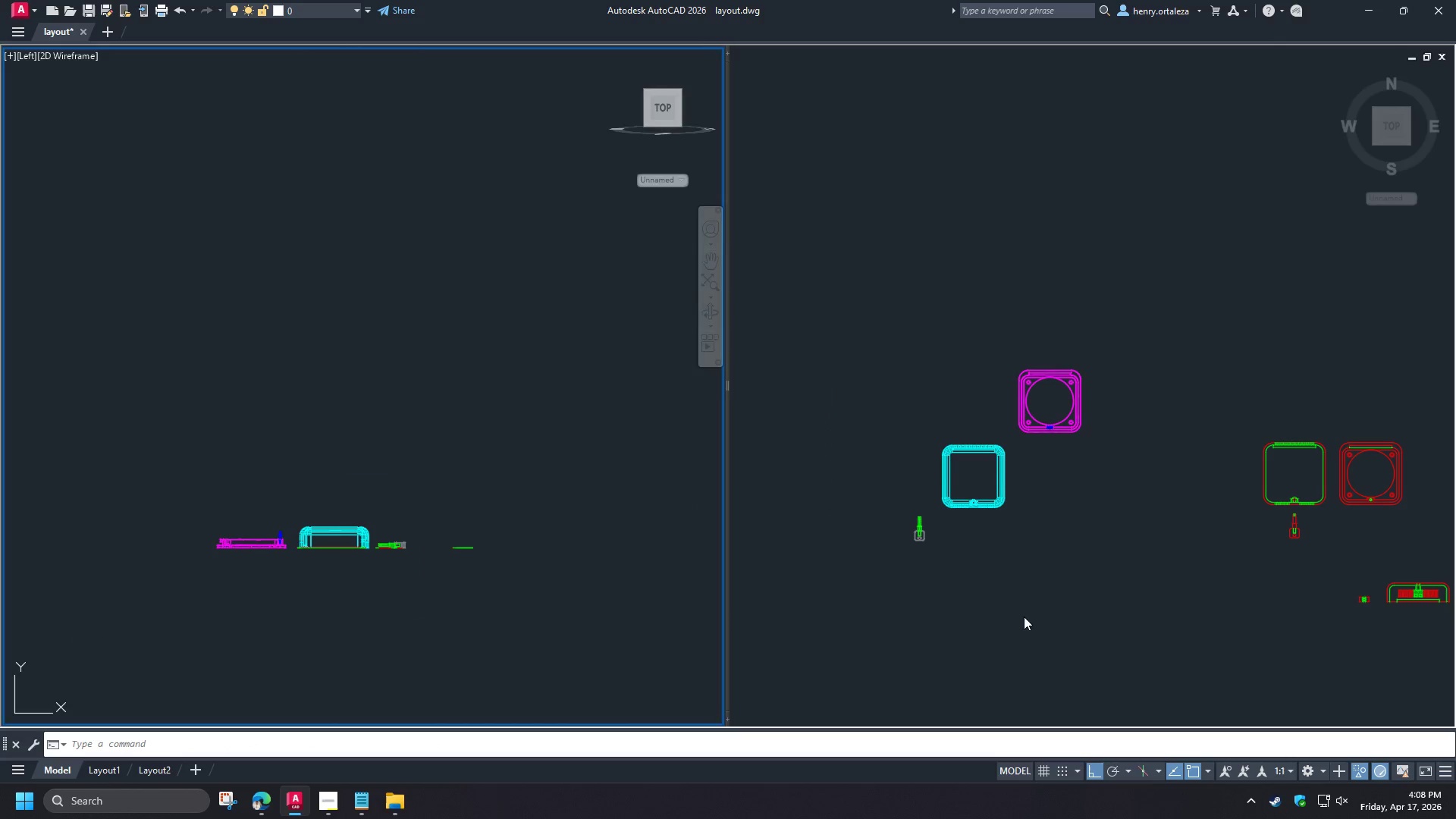 
left_click([1049, 617])
 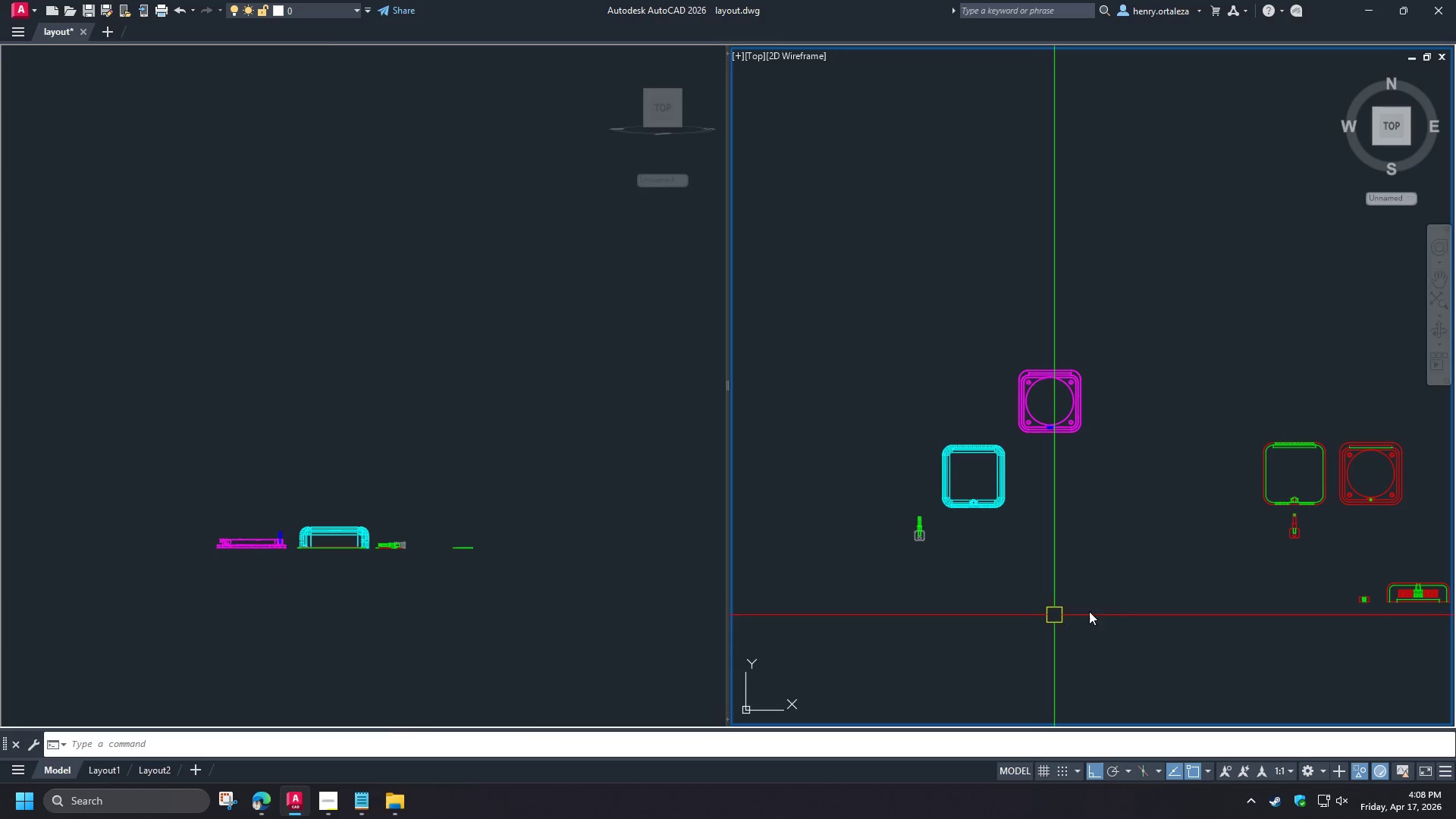 
scroll: coordinate [1089, 591], scroll_direction: down, amount: 2.0
 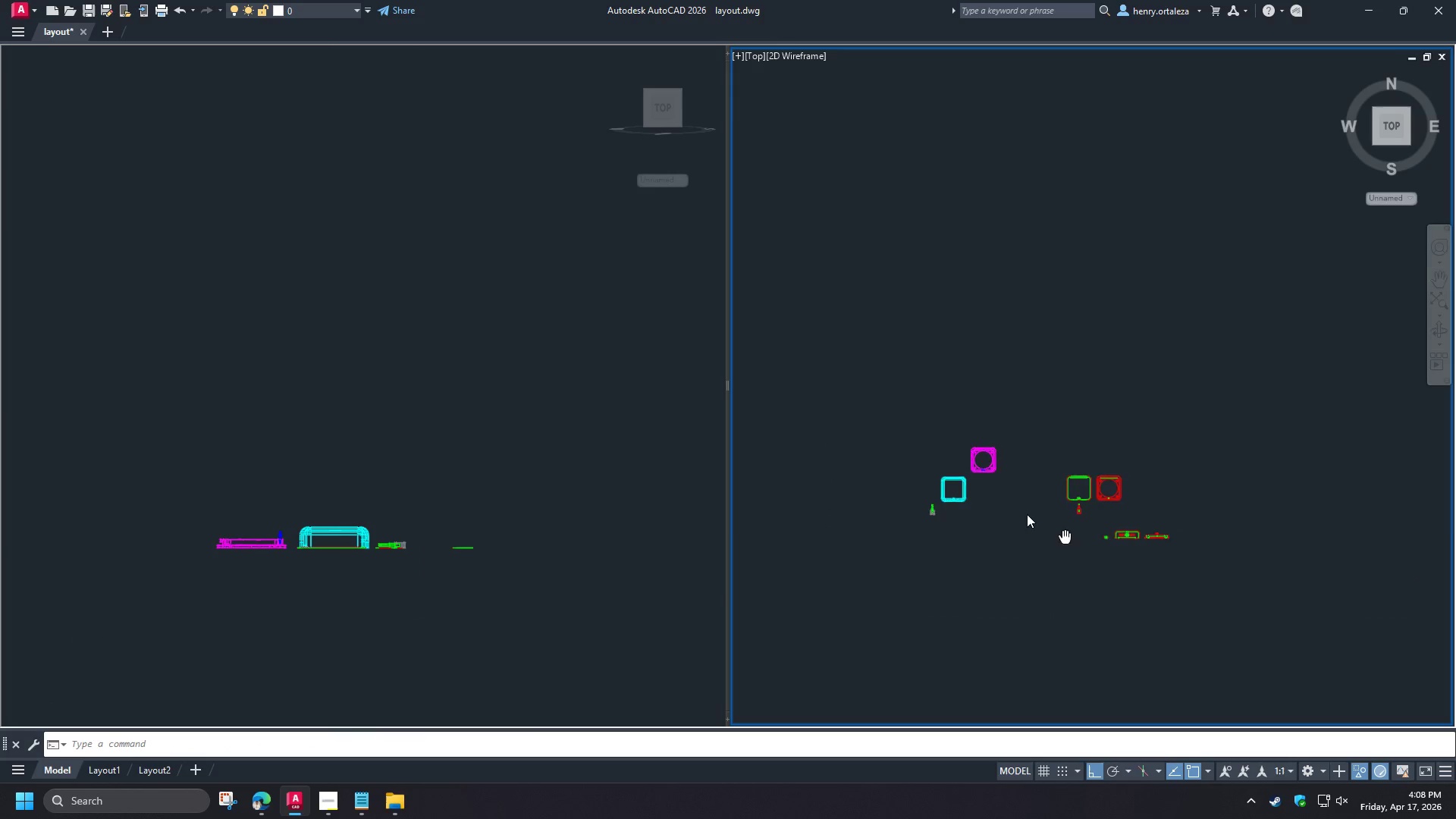 
key(Control+V)
 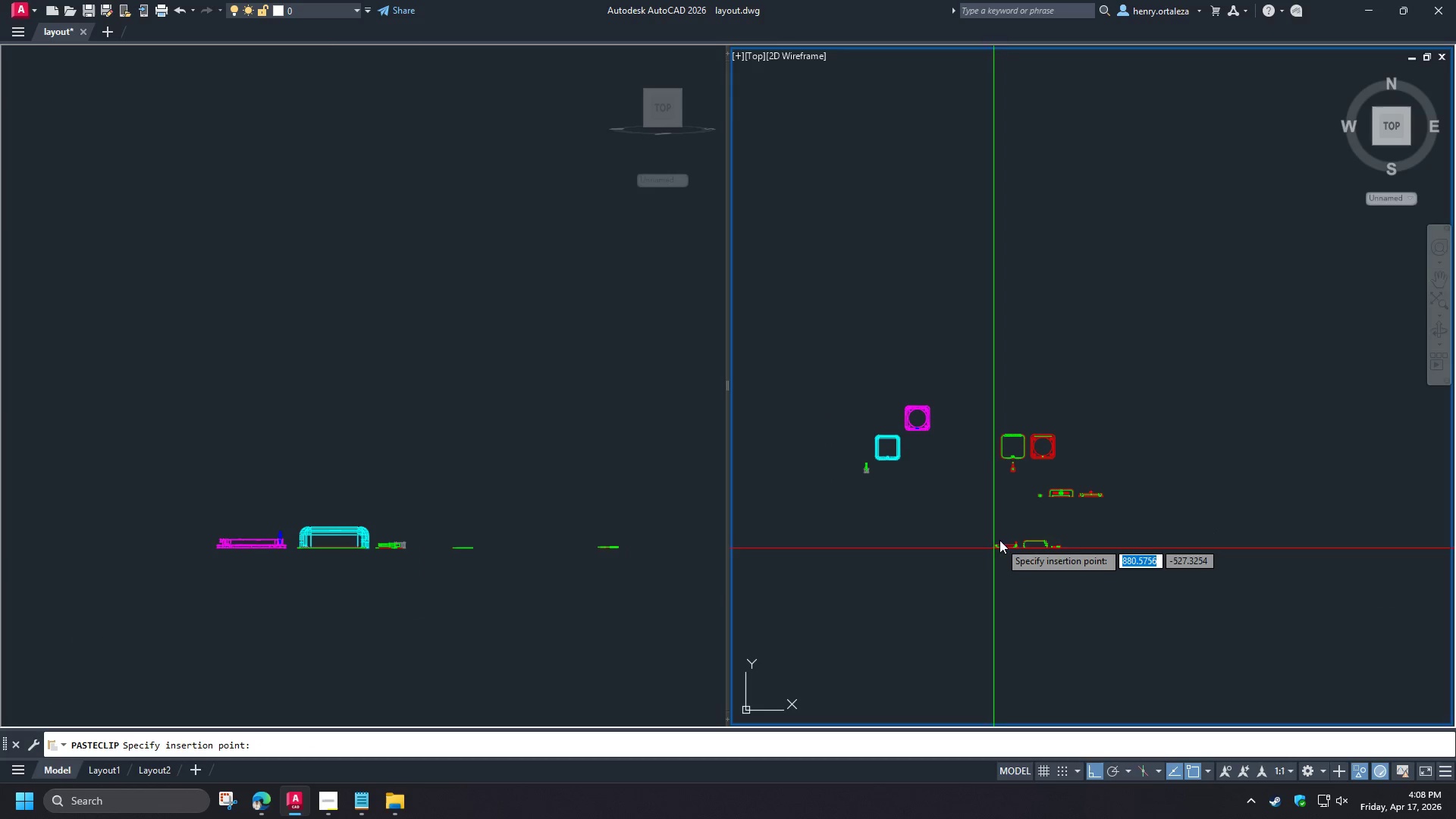 
left_click([1005, 536])
 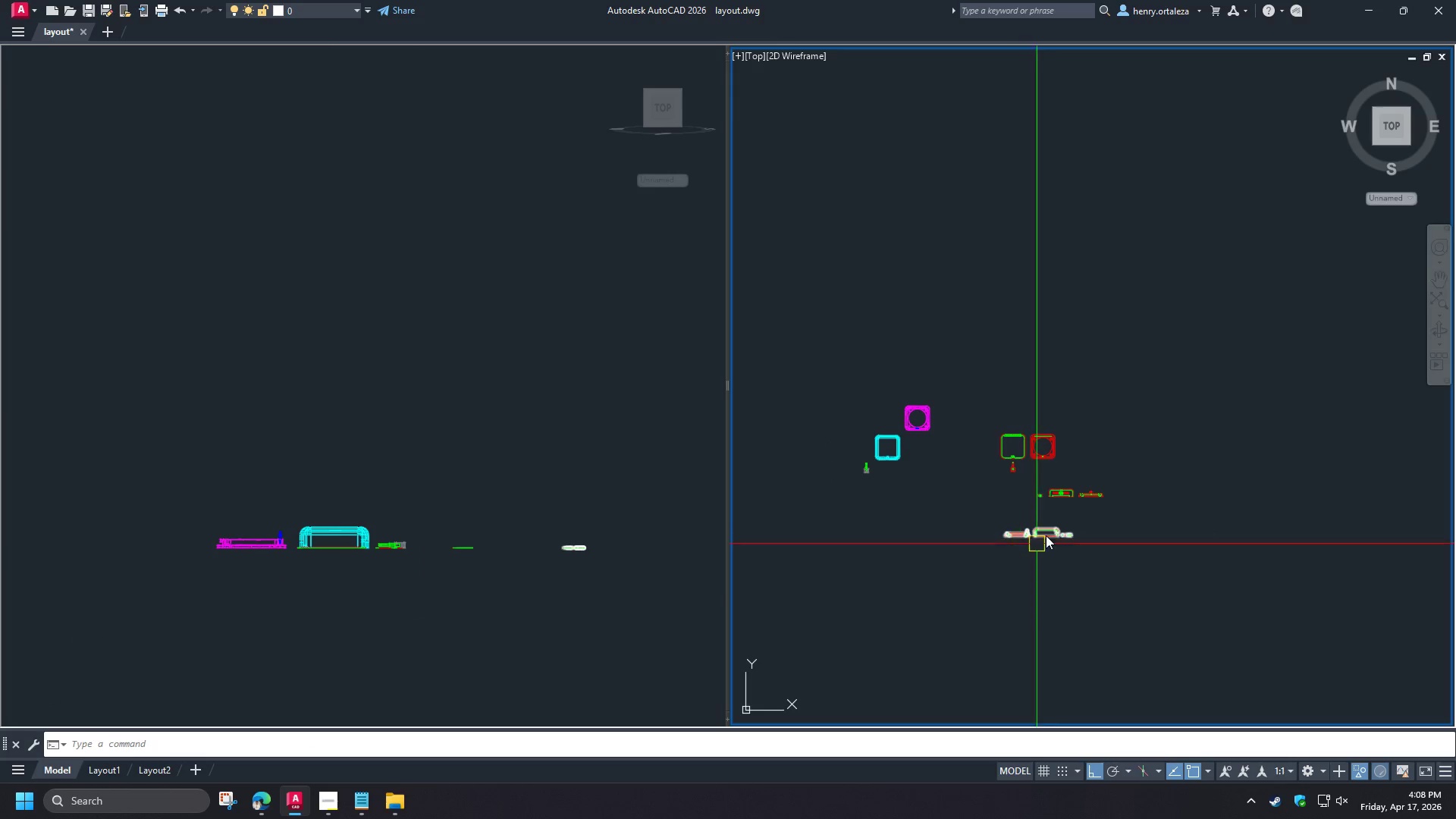 
key(Control+R)
 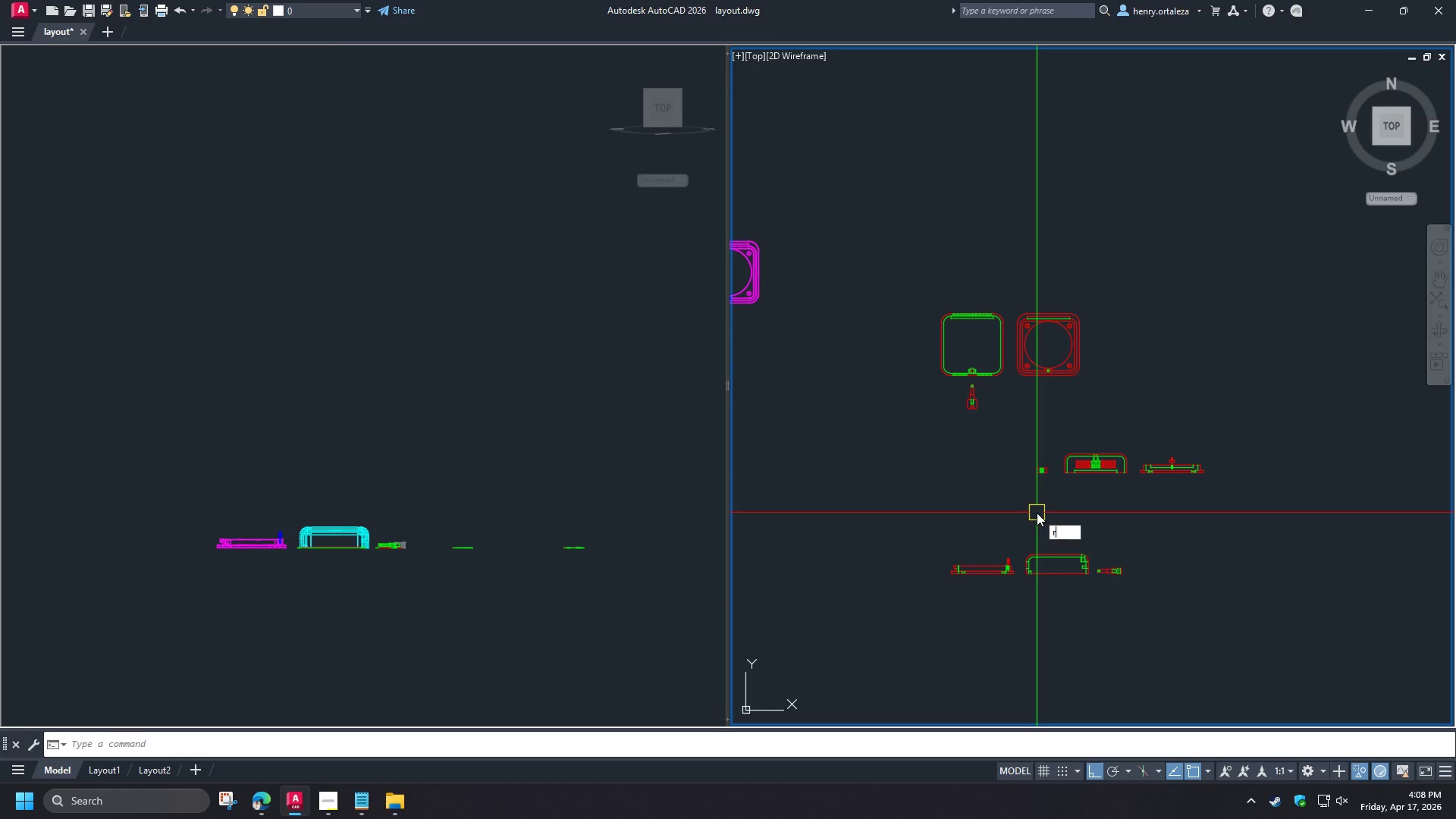 
key(Control+E)
 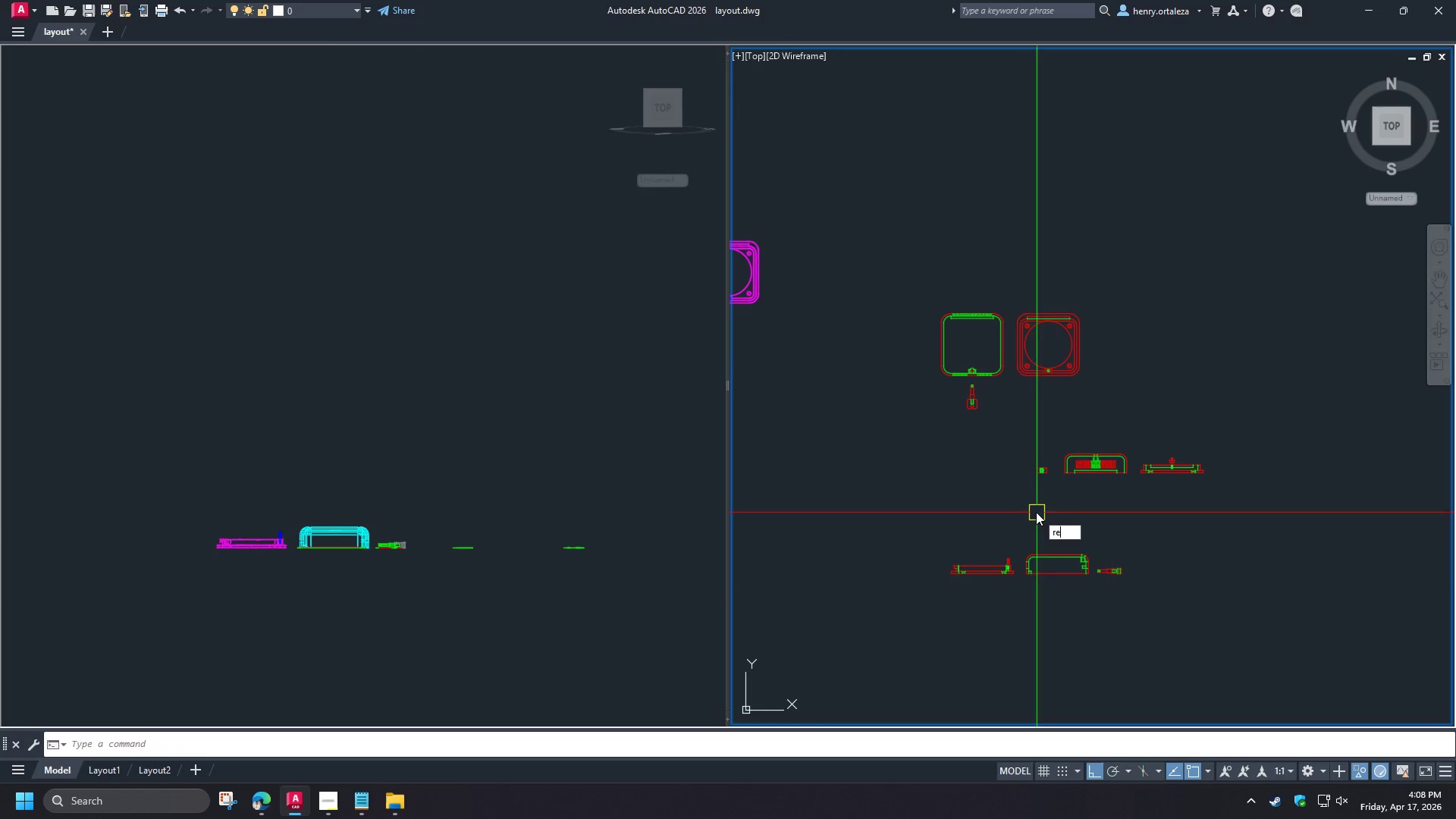 
key(Control+Space)
 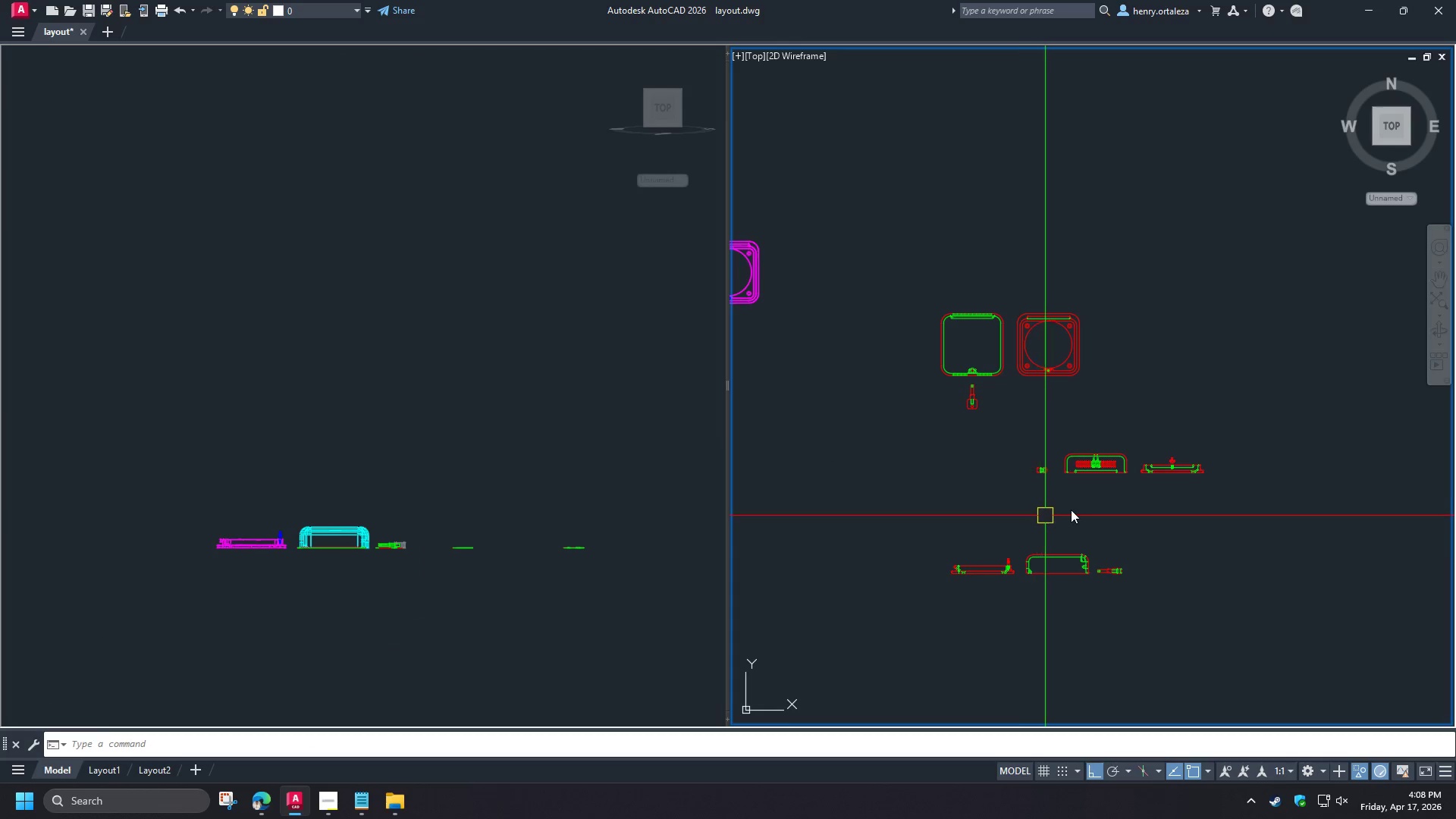 
scroll: coordinate [1158, 387], scroll_direction: up, amount: 9.0
 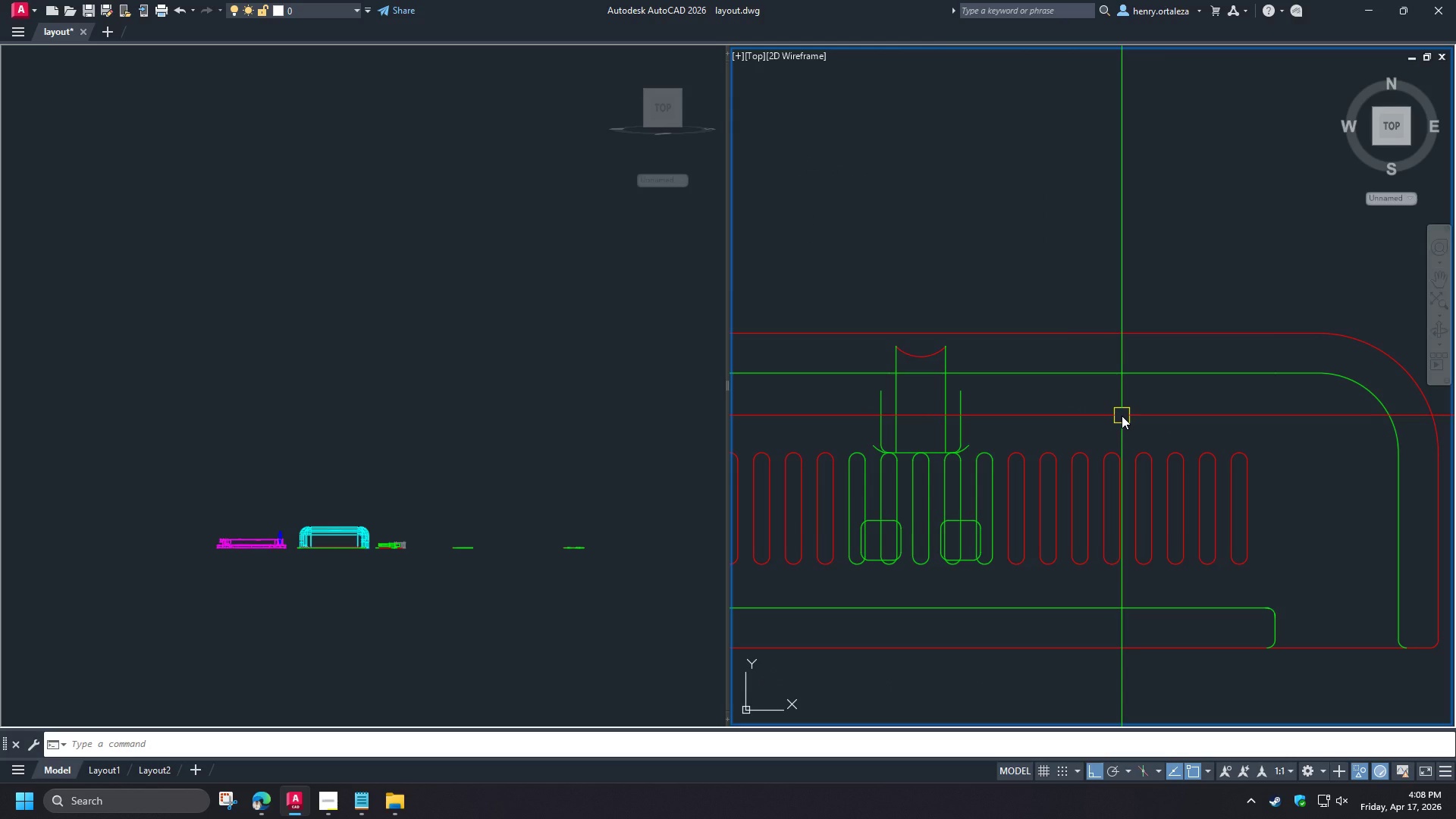 
scroll: coordinate [1118, 422], scroll_direction: down, amount: 5.0
 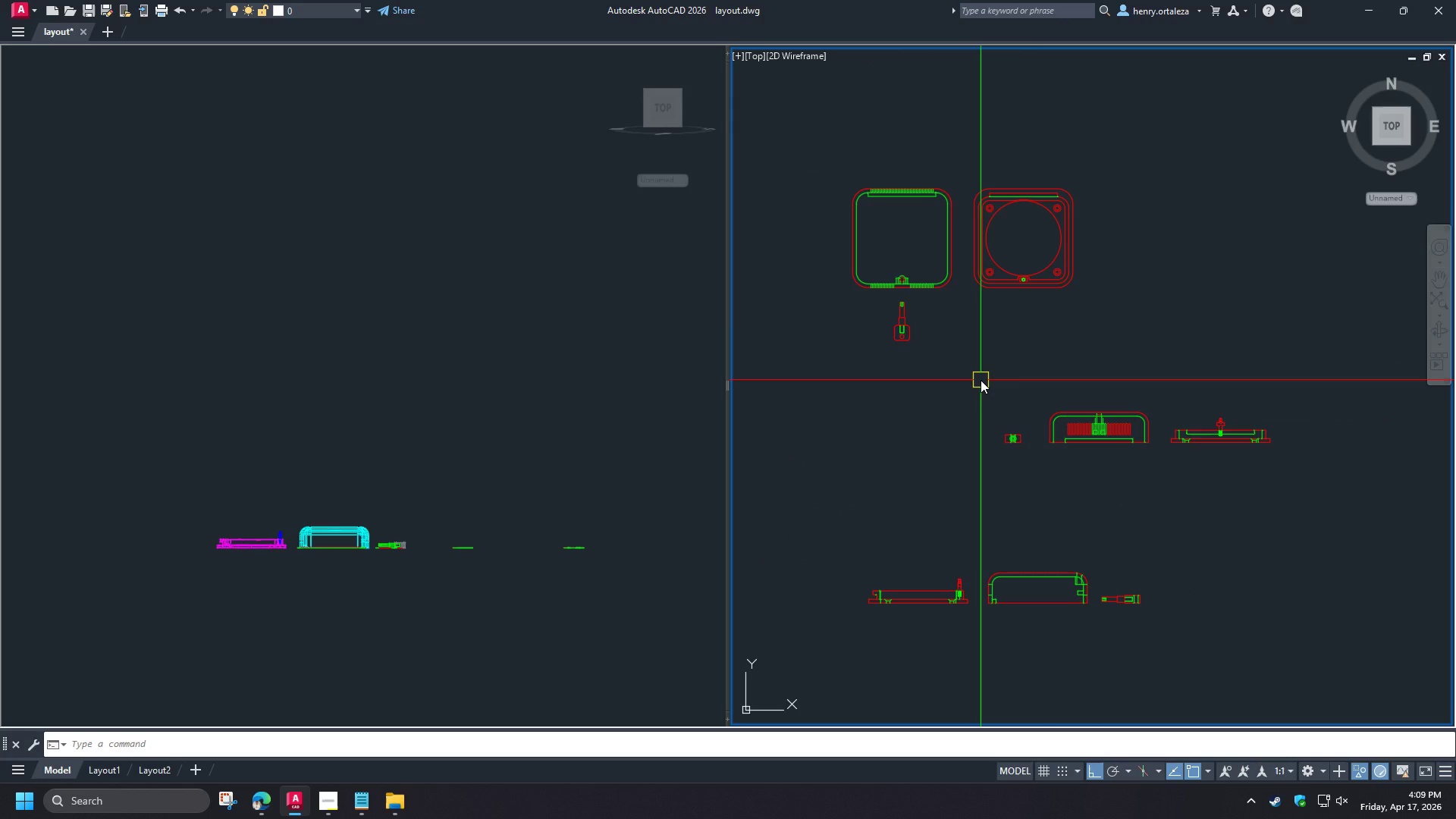 
wait(6.96)
 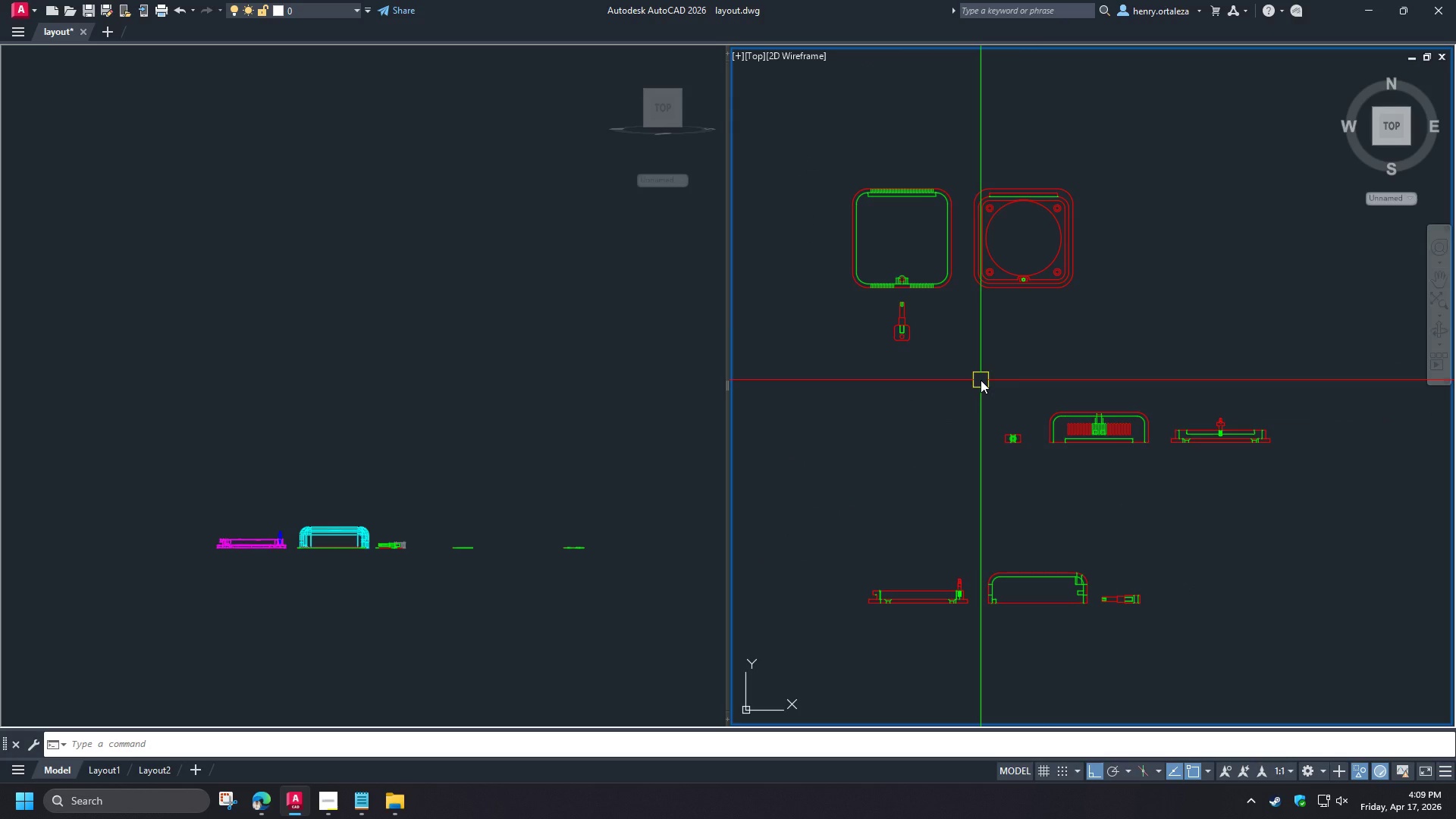 
scroll: coordinate [1001, 373], scroll_direction: down, amount: 2.0
 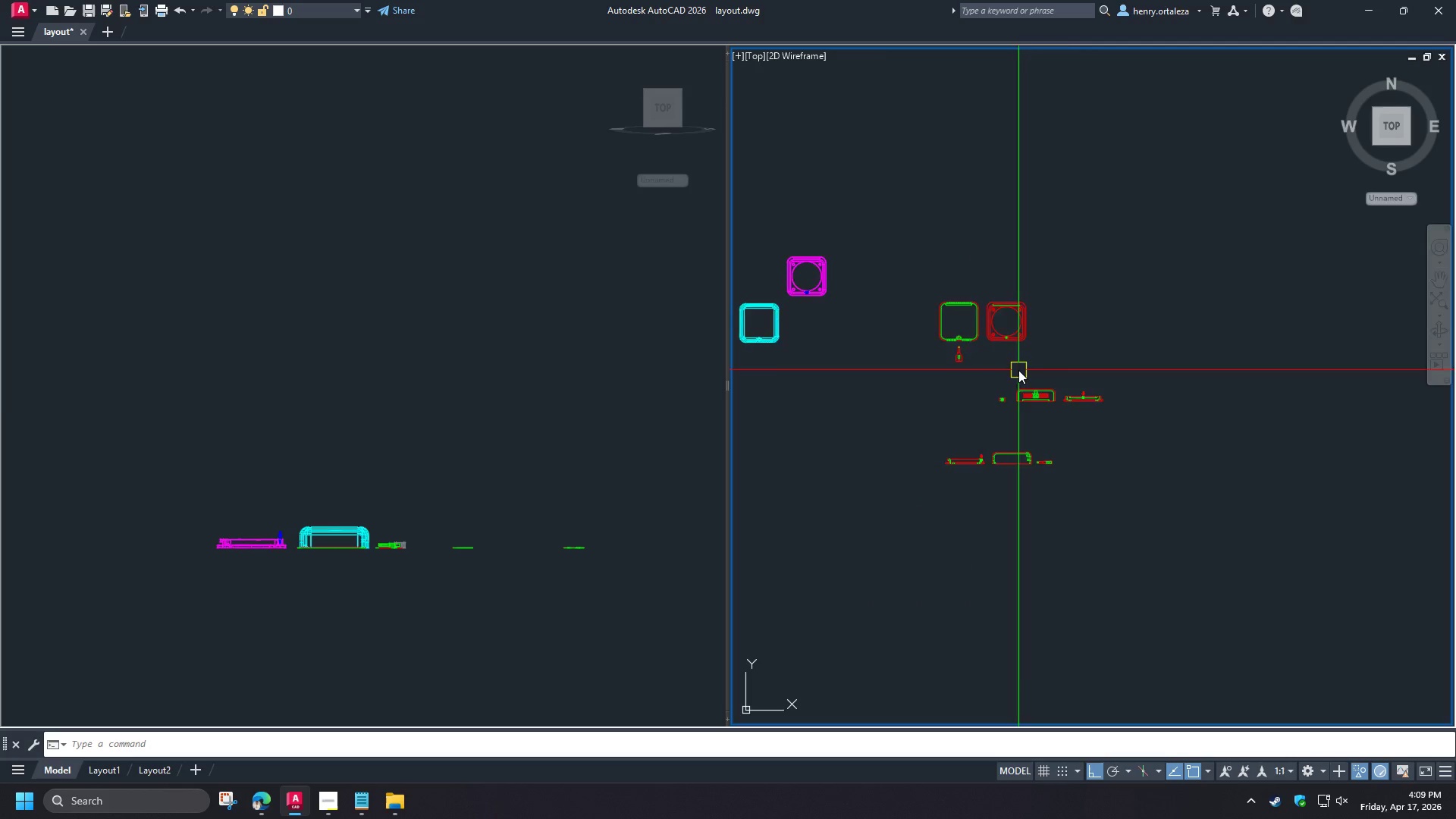 
scroll: coordinate [1018, 370], scroll_direction: up, amount: 1.0
 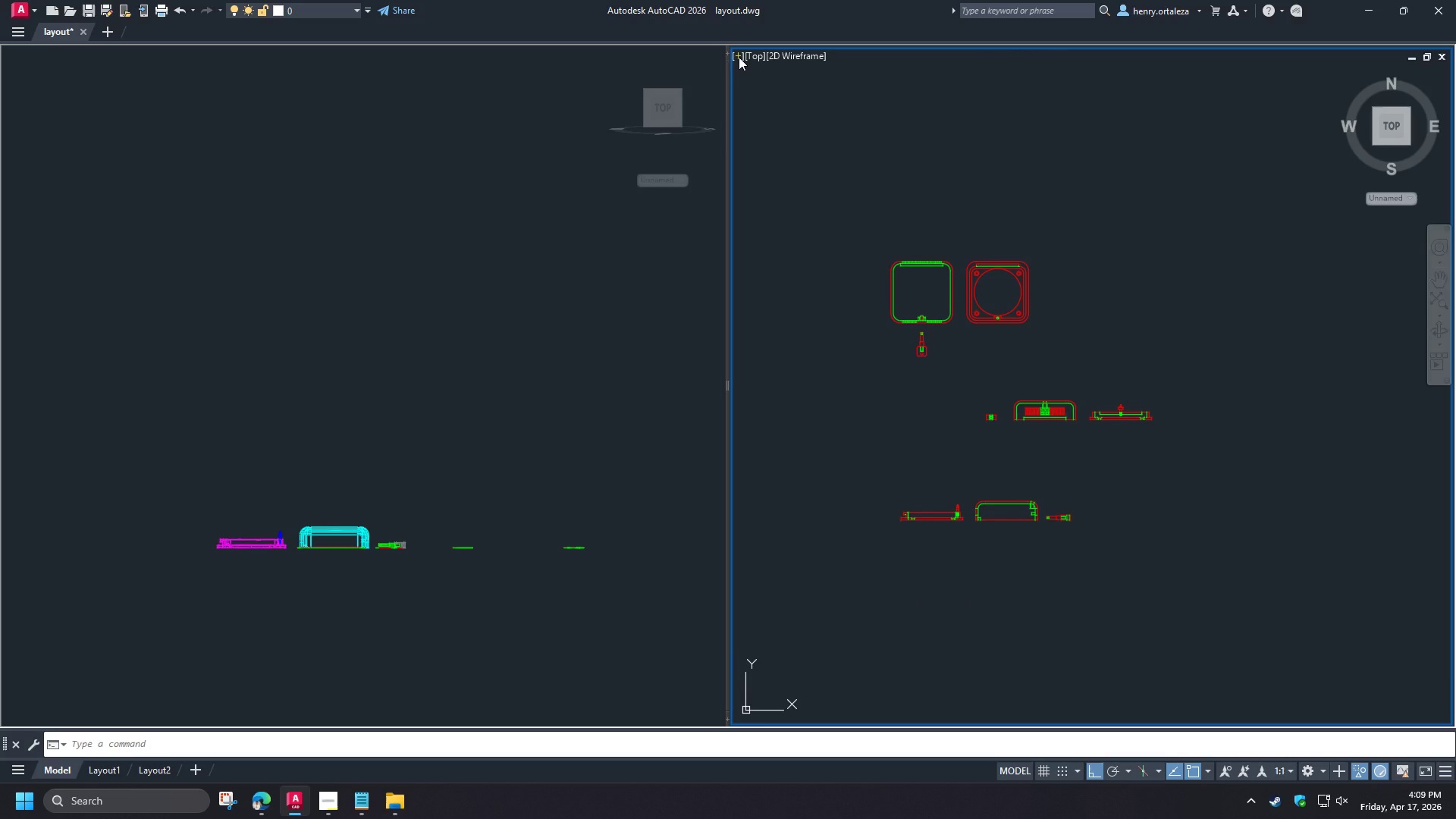 
double_click([739, 57])
 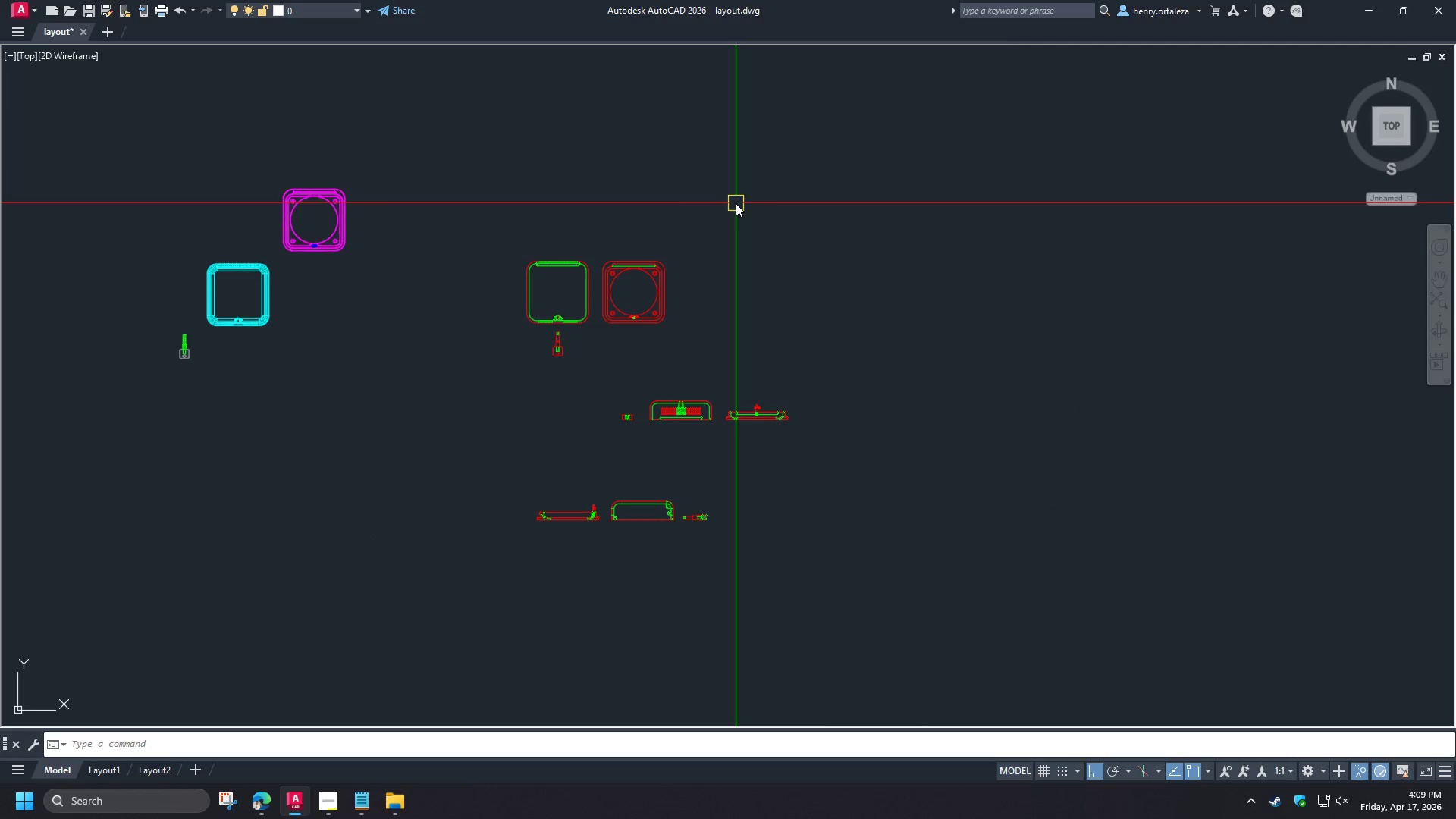 
right_click([736, 203])
 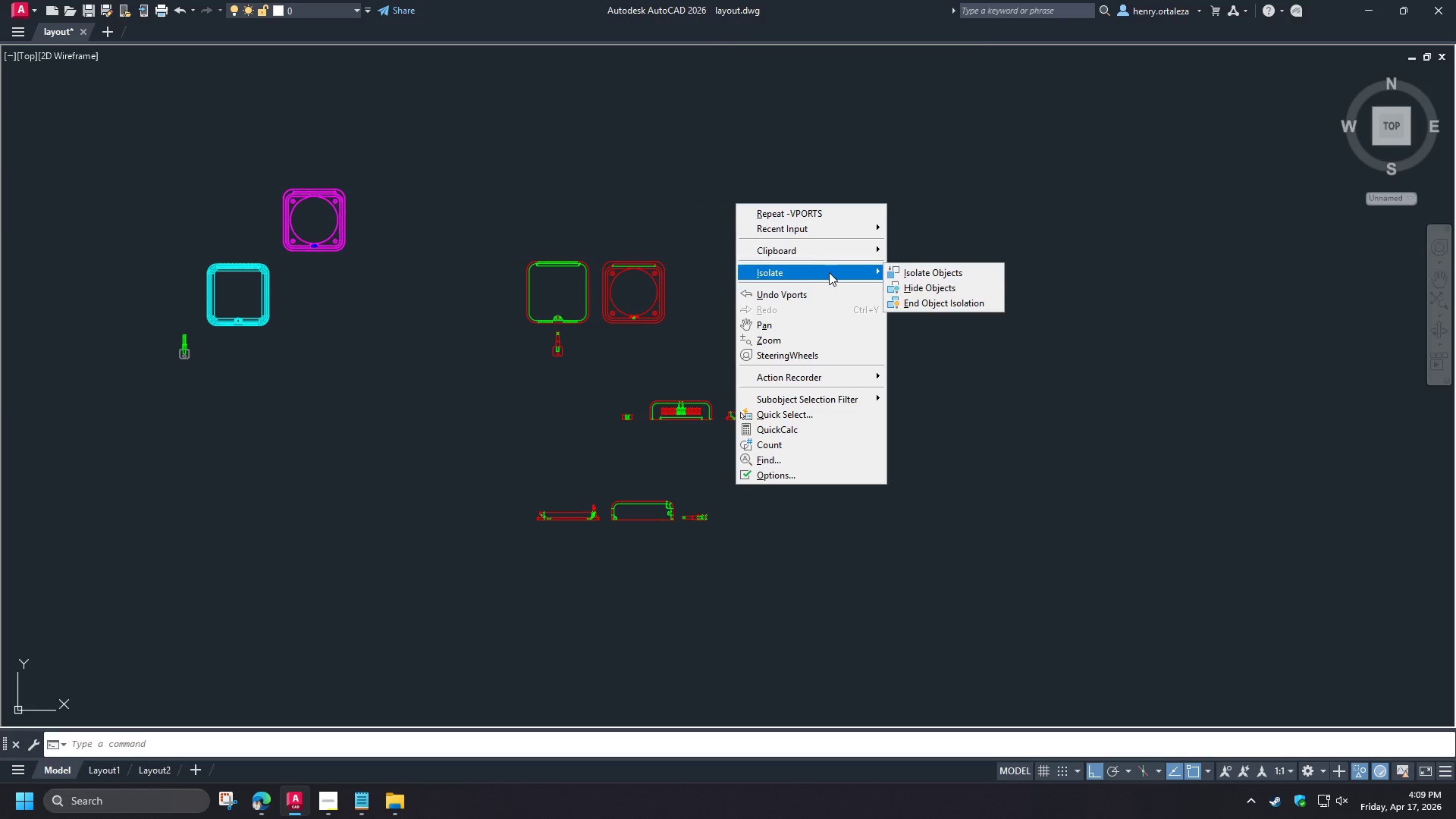 
double_click([916, 303])
 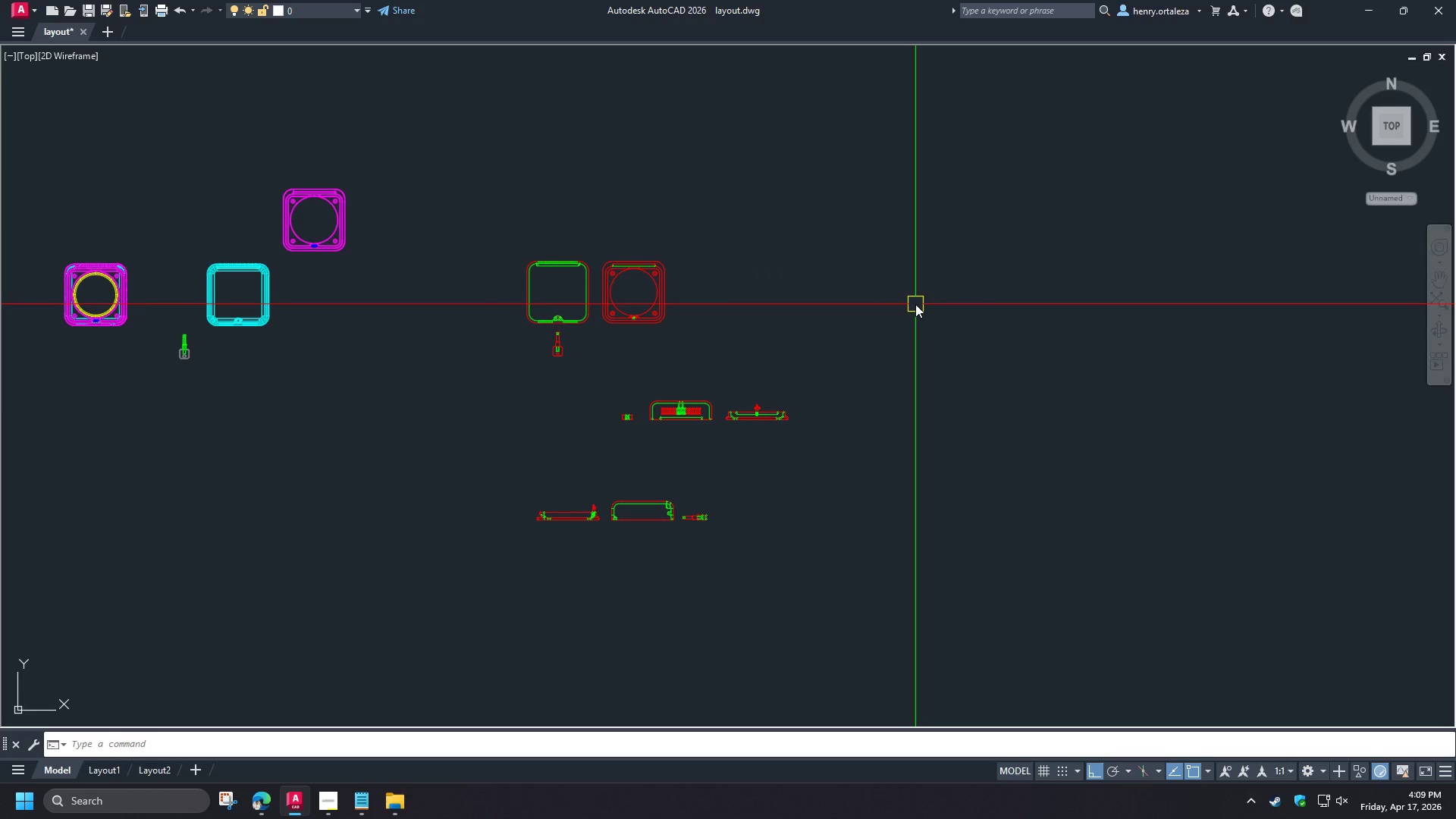 
key(Control+R)
 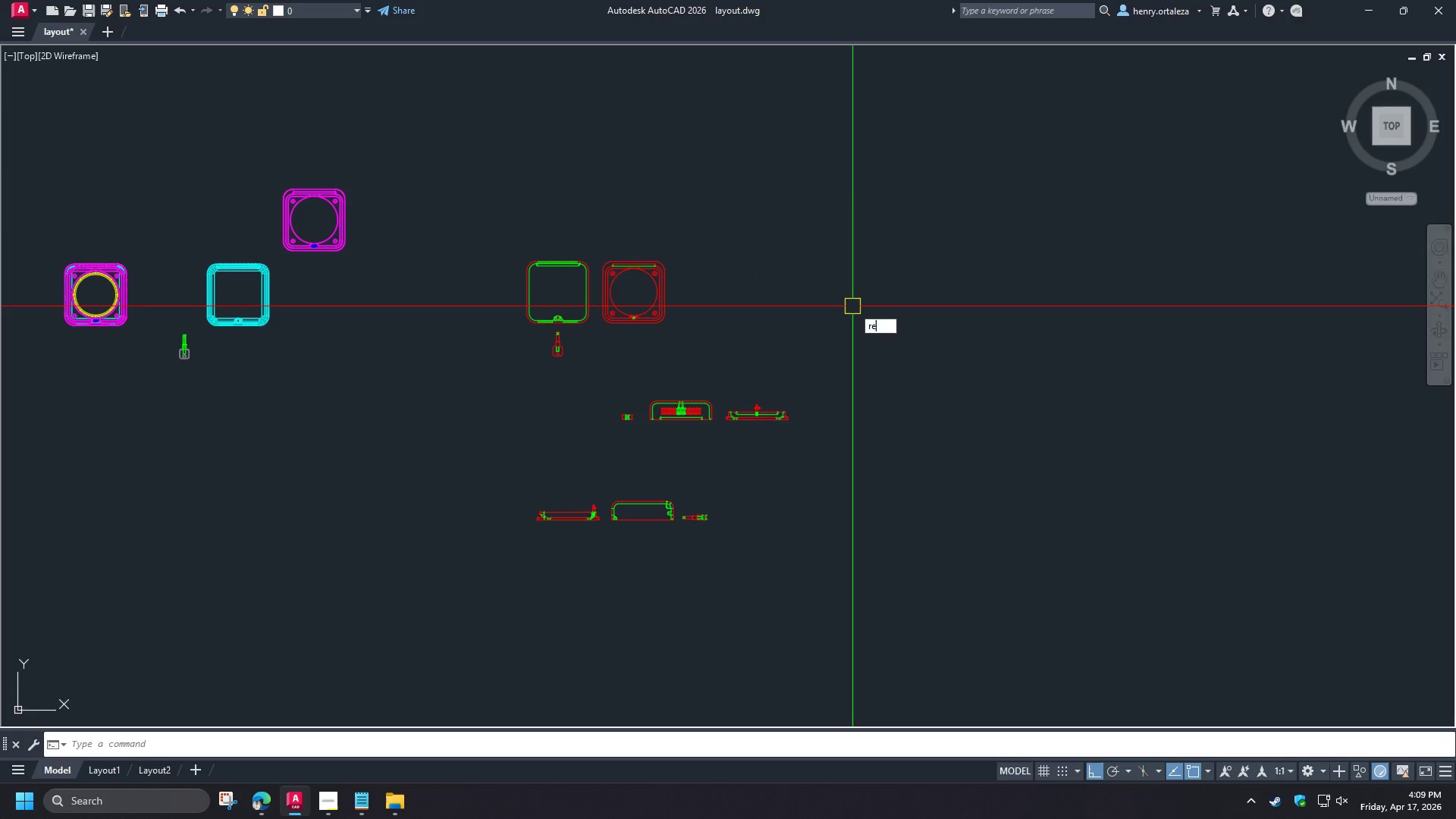 
key(Control+E)
 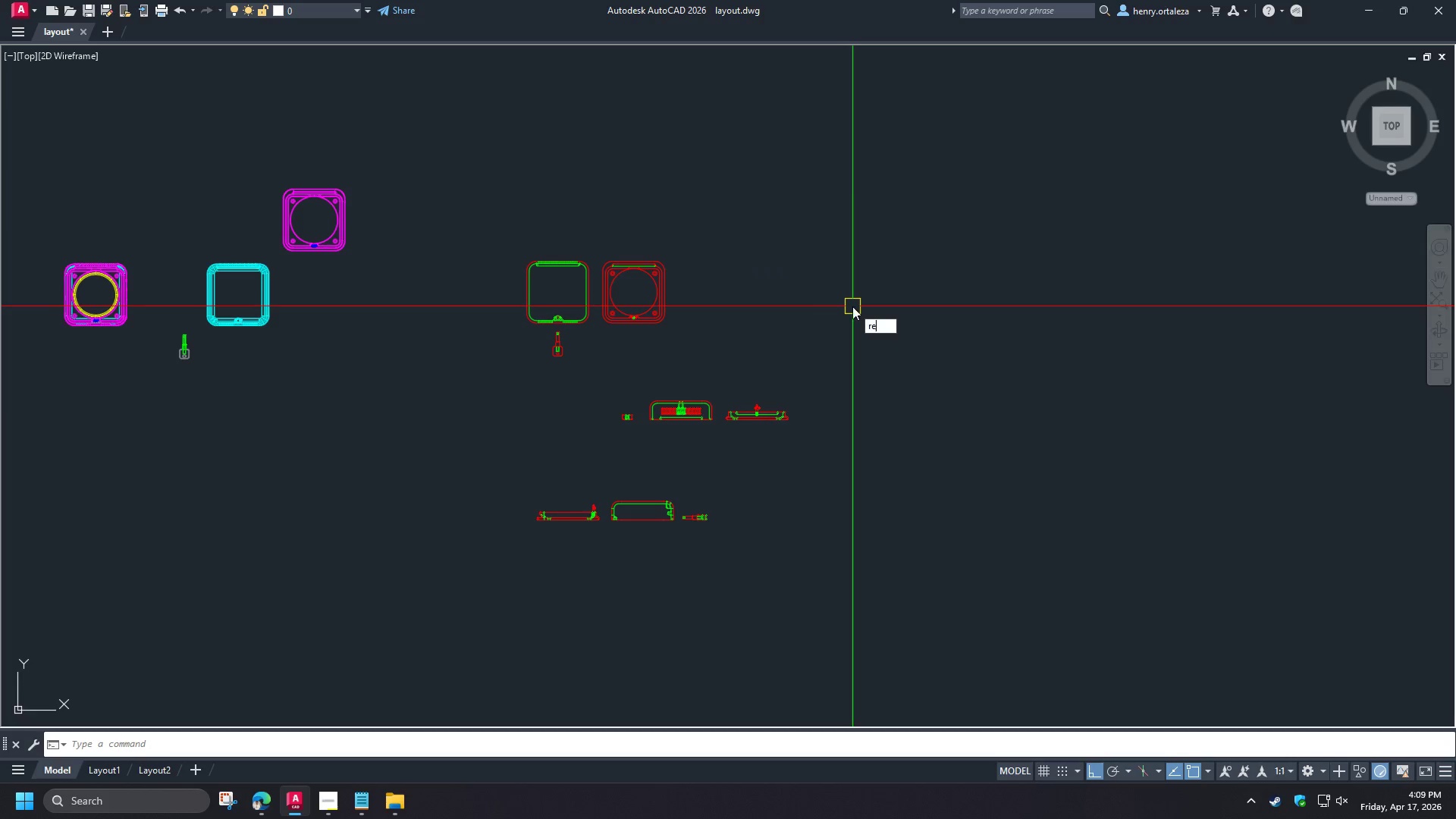 
key(Control+Space)
 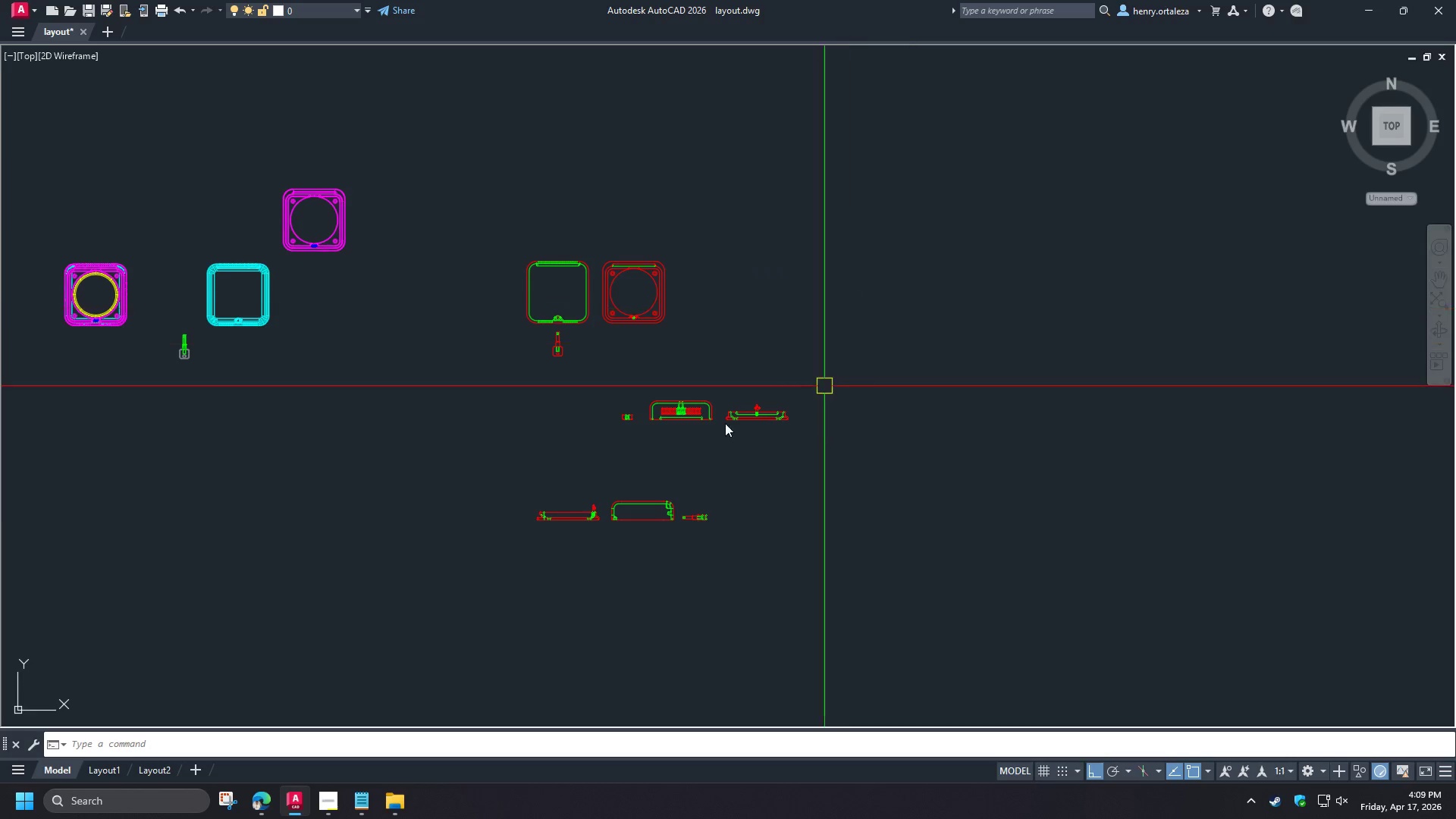 
scroll: coordinate [641, 470], scroll_direction: up, amount: 3.0
 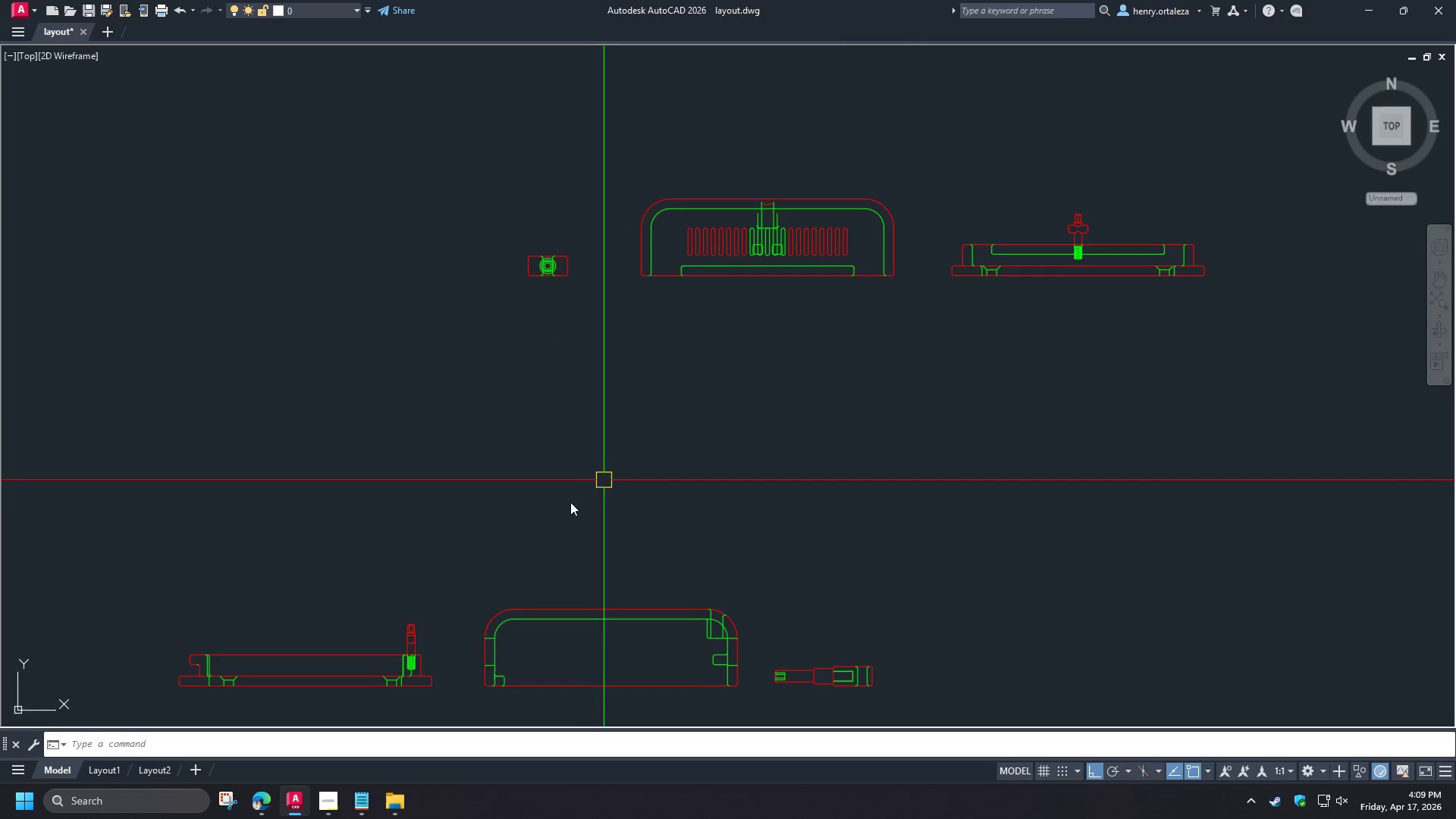 
scroll: coordinate [572, 497], scroll_direction: down, amount: 2.0
 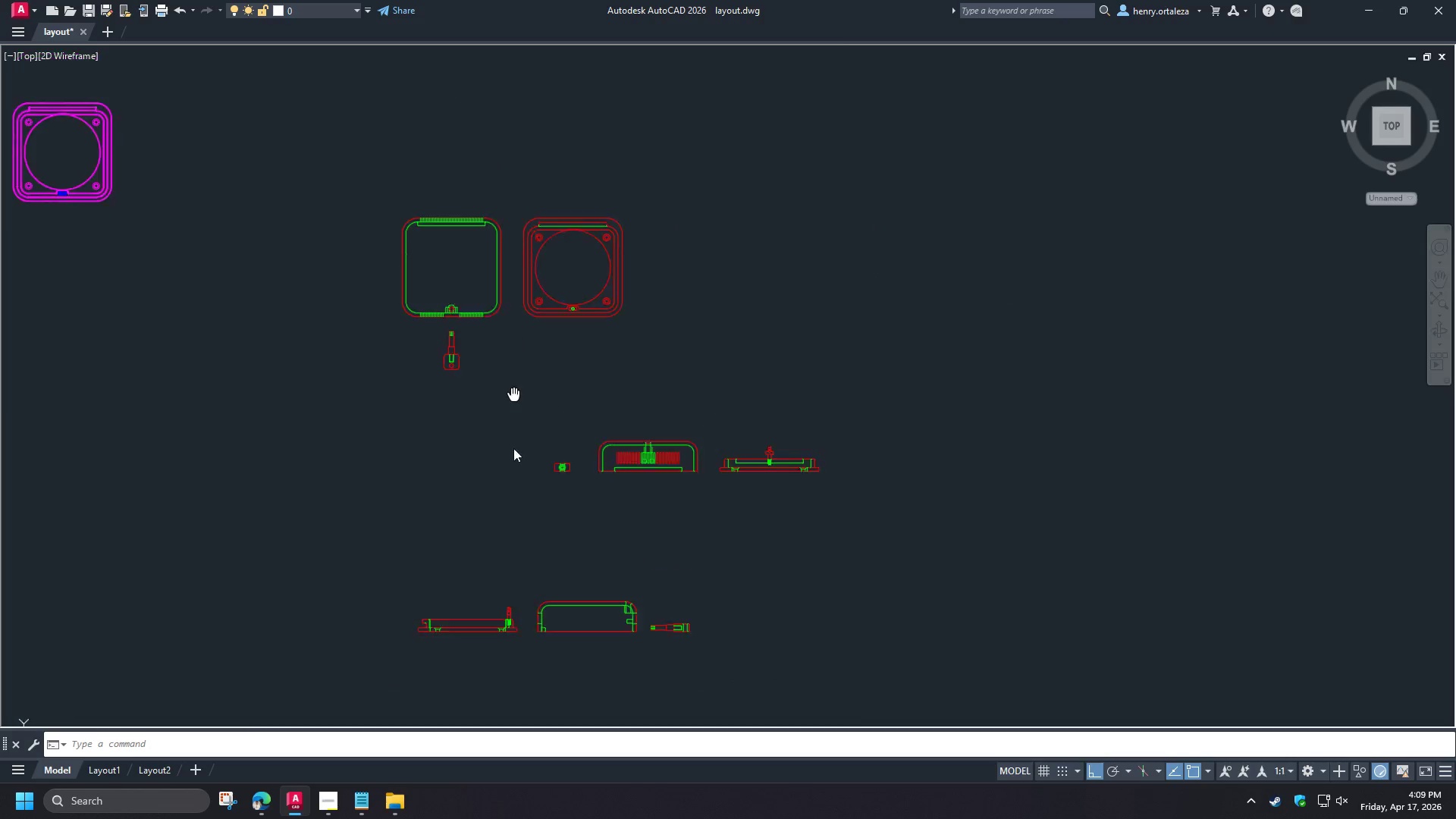 
scroll: coordinate [452, 410], scroll_direction: up, amount: 3.0
 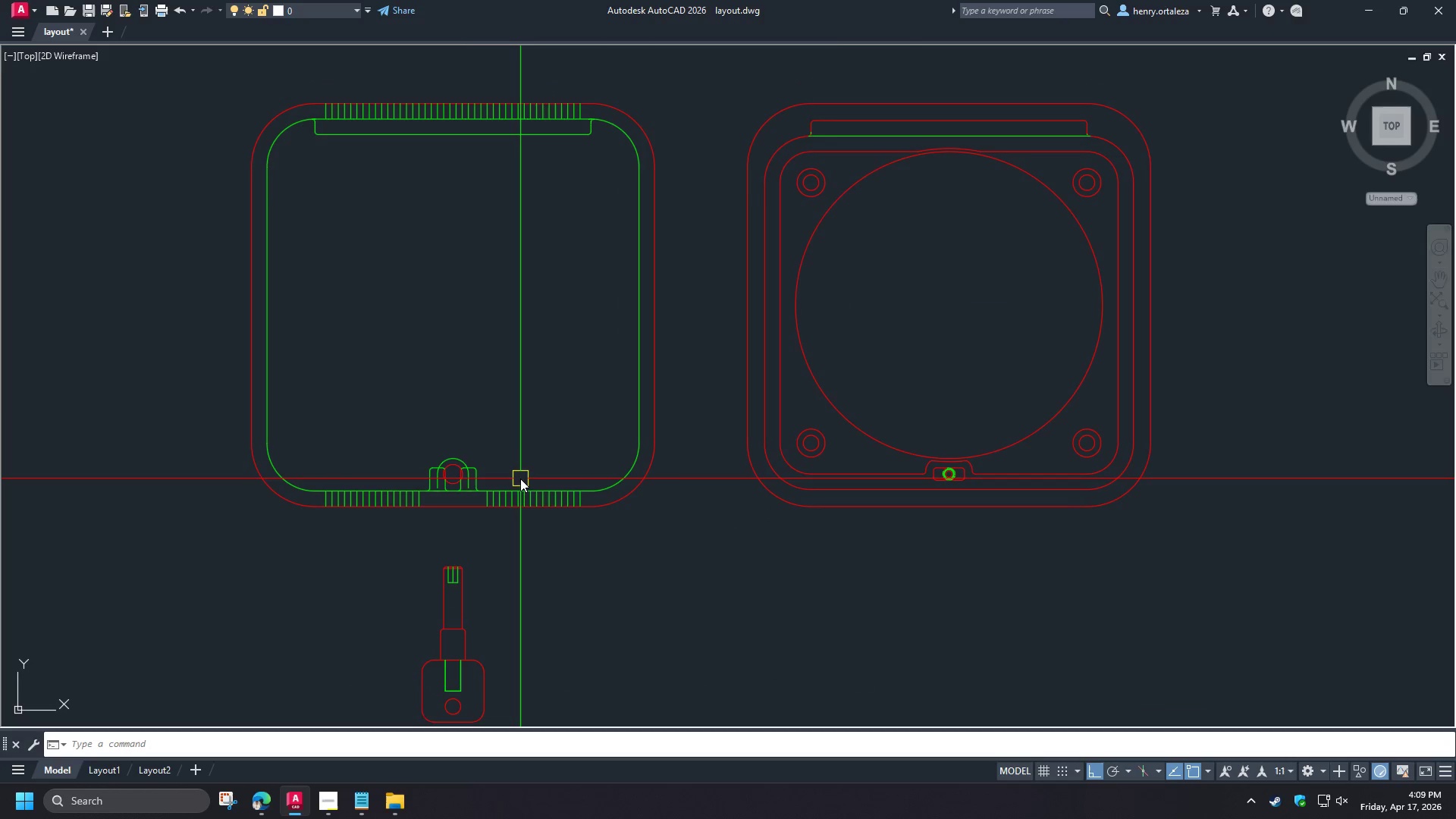 
scroll: coordinate [517, 479], scroll_direction: down, amount: 3.0
 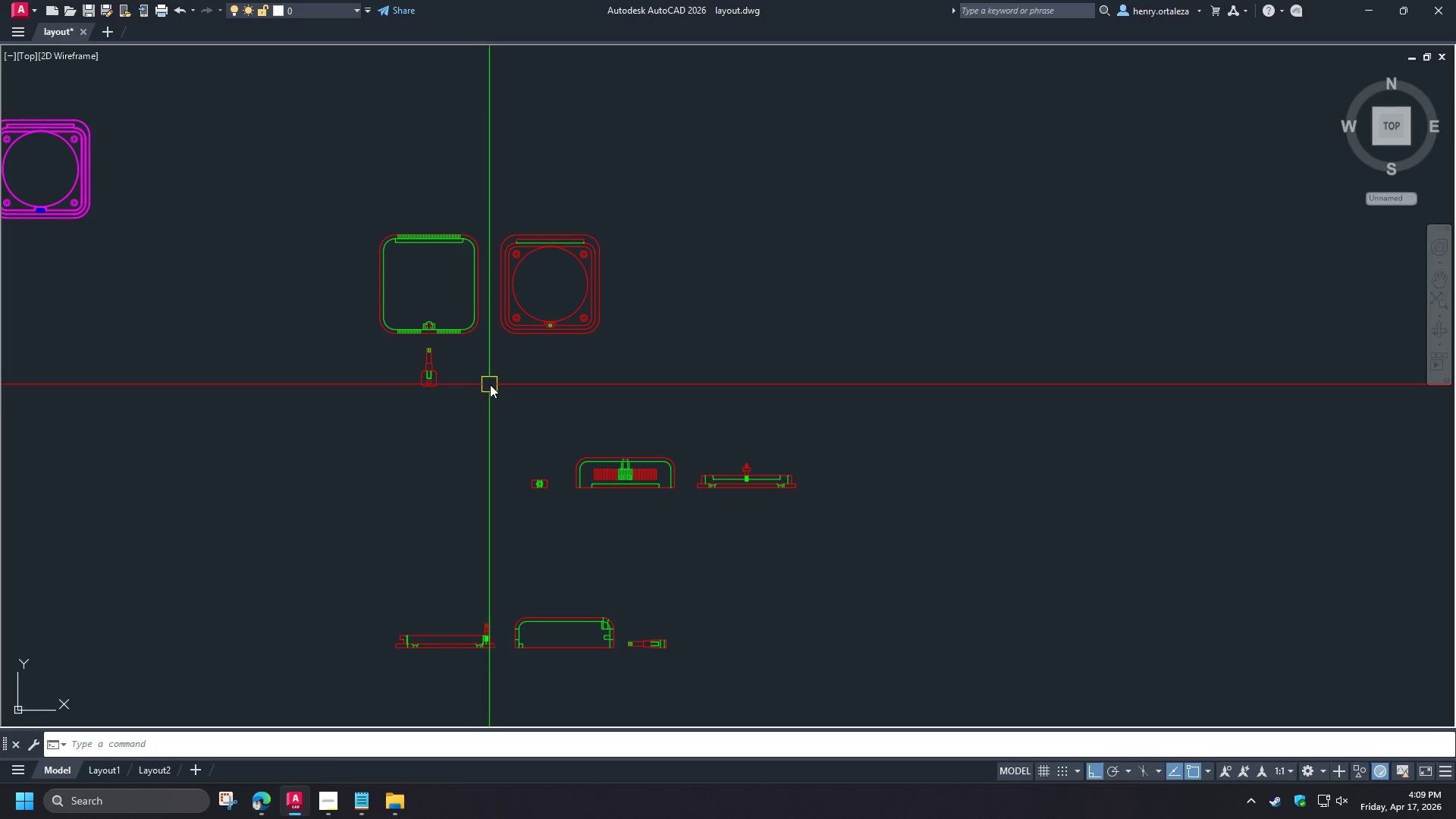 
scroll: coordinate [621, 432], scroll_direction: up, amount: 1.0
 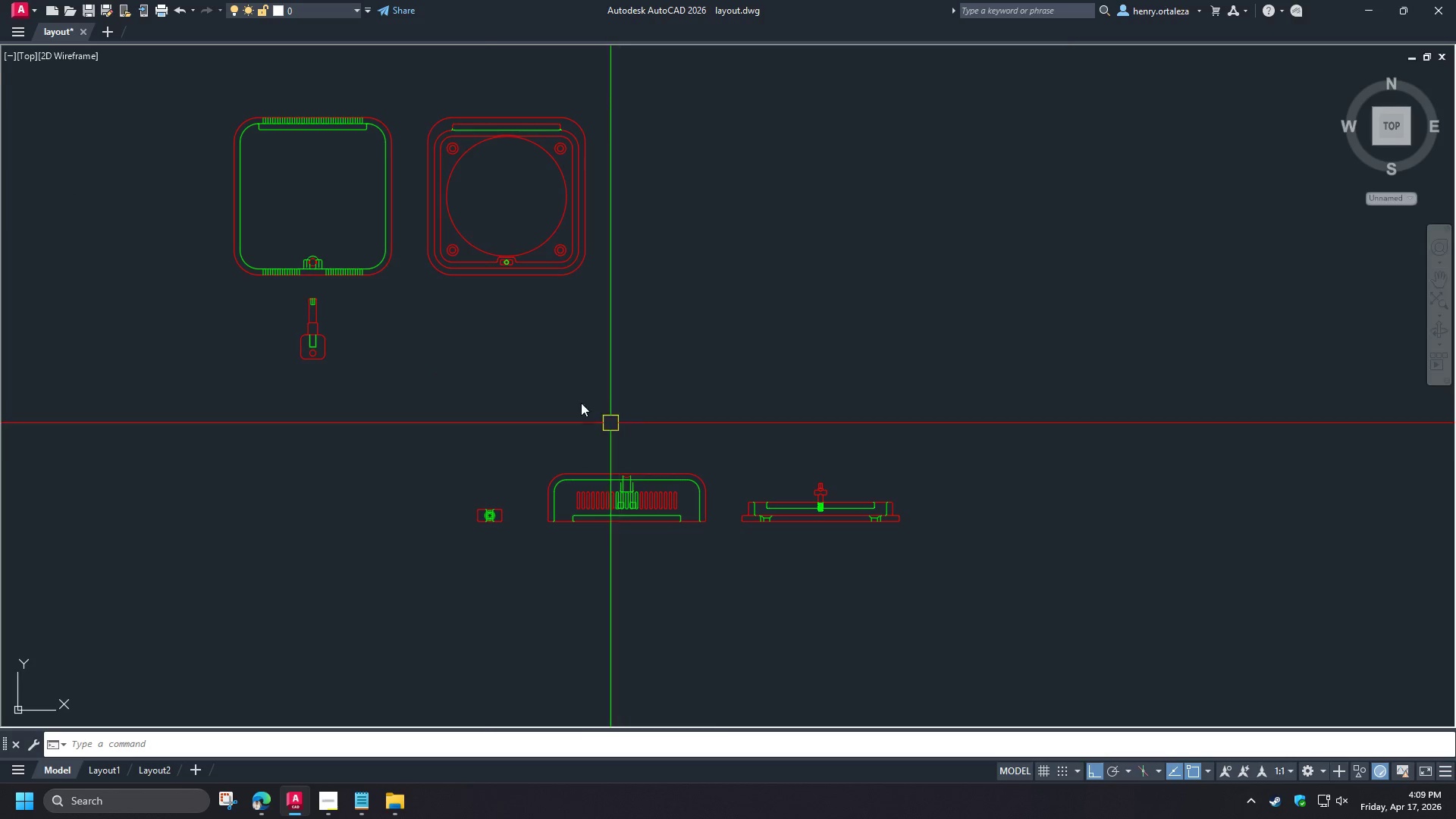 
scroll: coordinate [579, 400], scroll_direction: down, amount: 1.0
 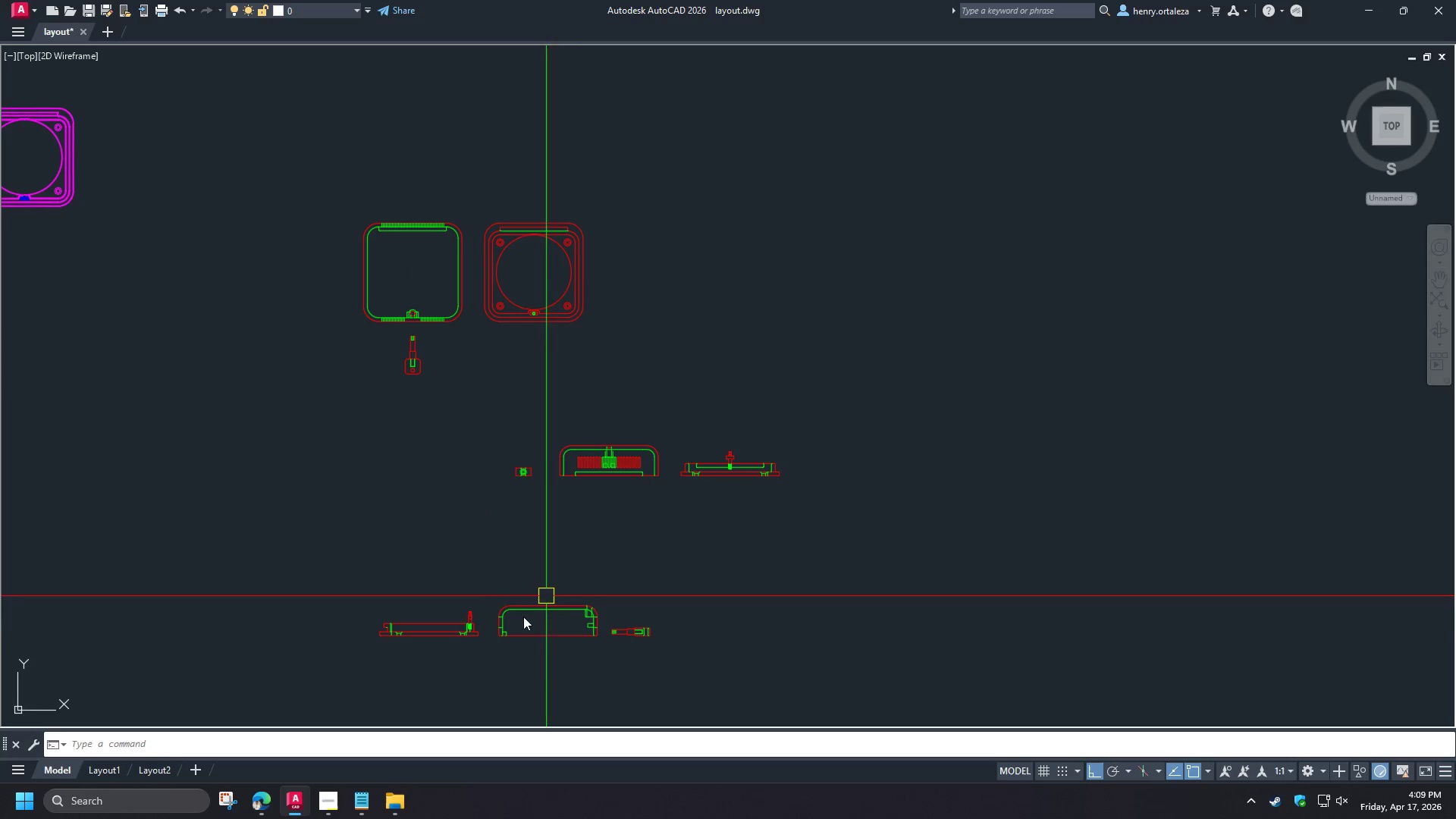 
scroll: coordinate [531, 633], scroll_direction: up, amount: 2.0
 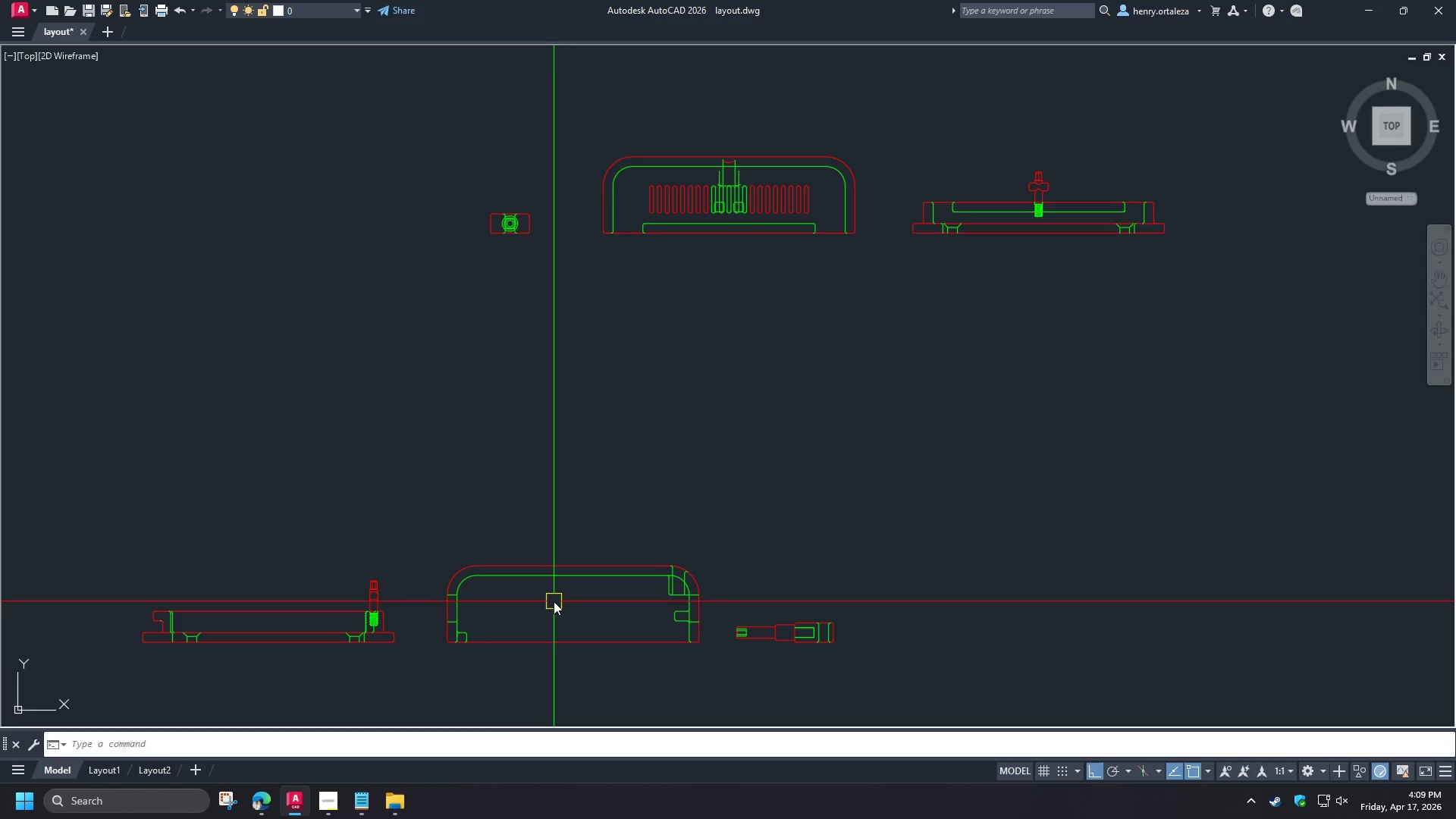 
scroll: coordinate [553, 609], scroll_direction: down, amount: 1.0
 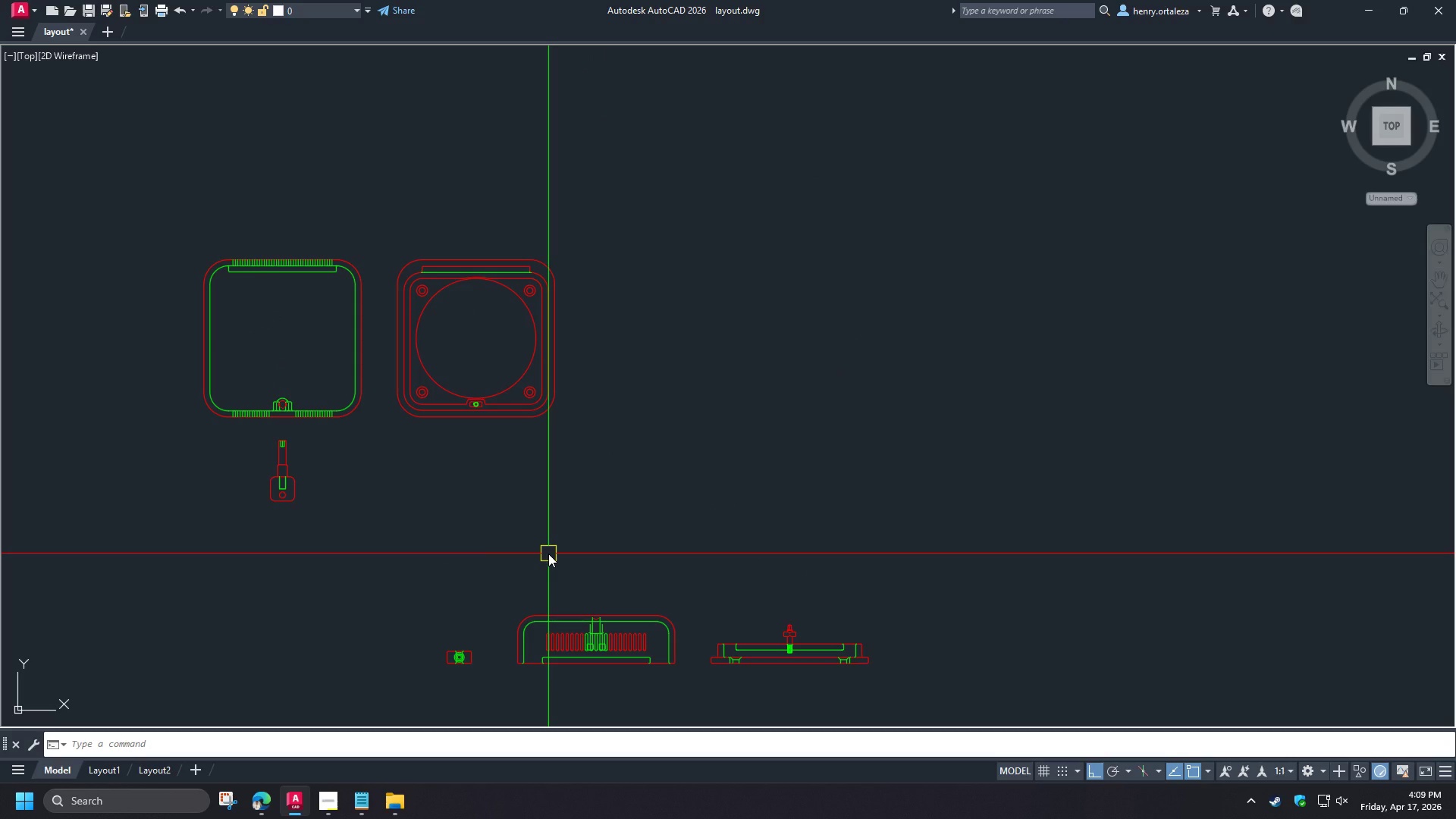 
wait(9.74)
 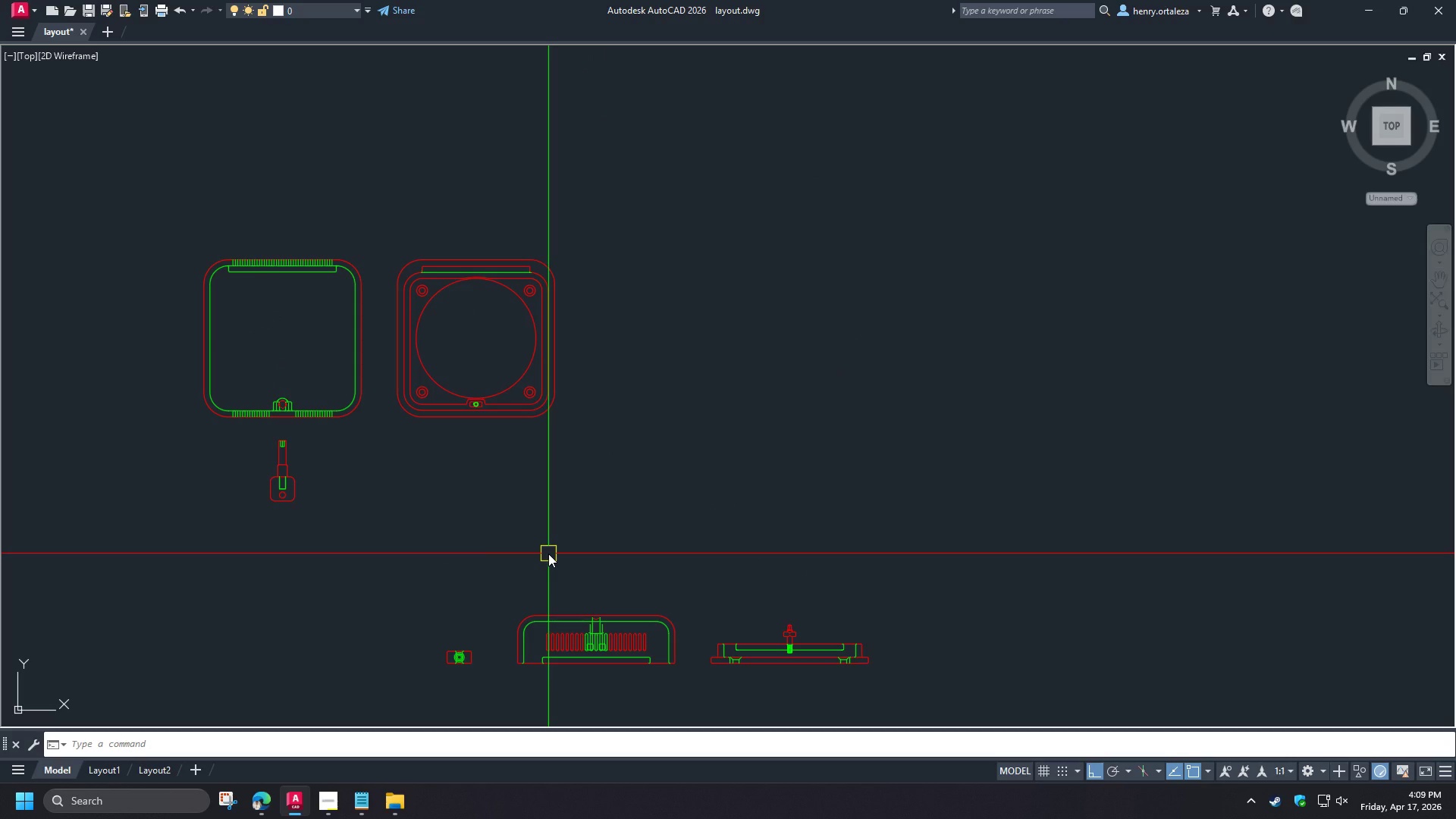 
scroll: coordinate [757, 517], scroll_direction: down, amount: 2.0
 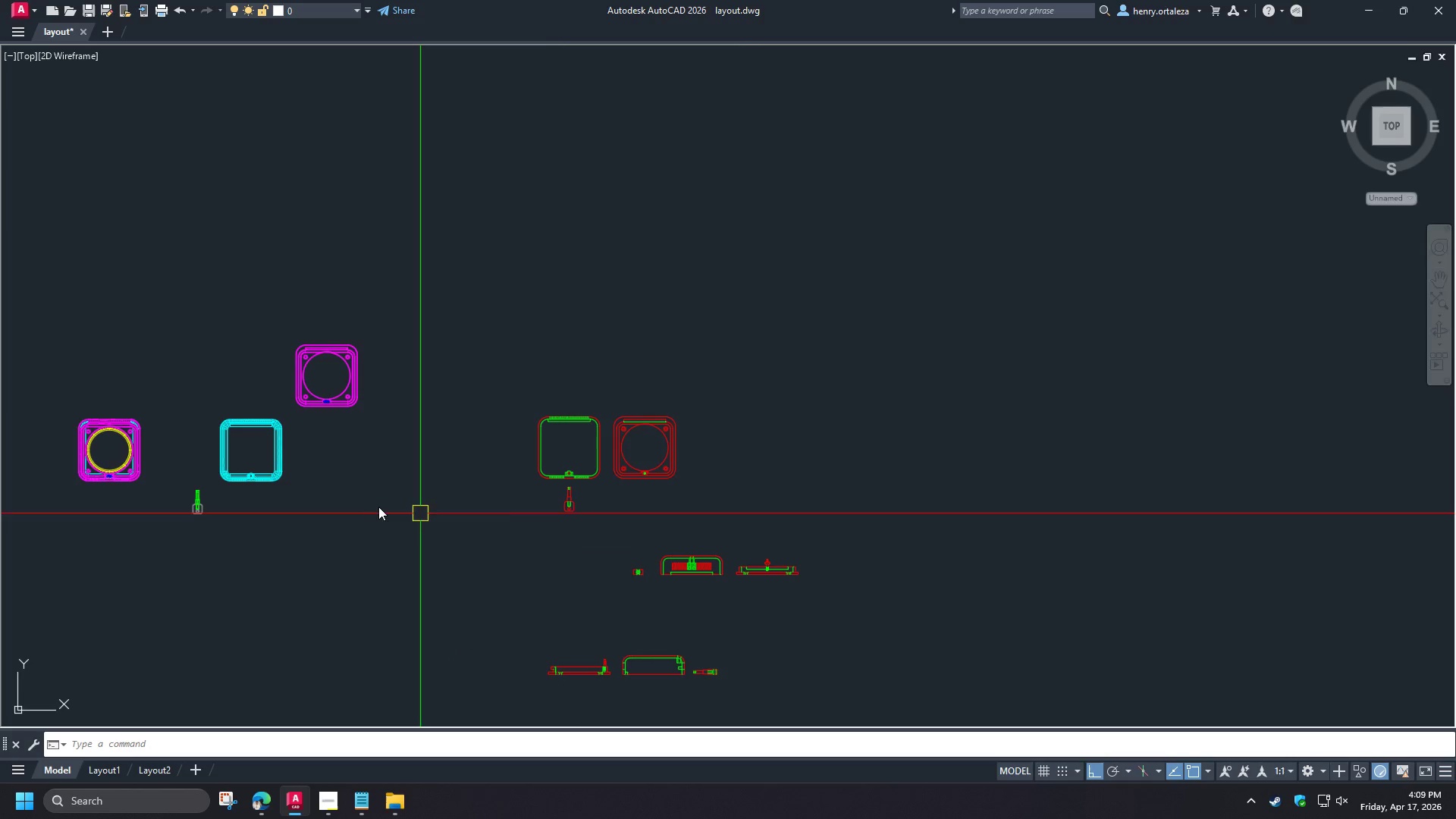 
scroll: coordinate [375, 505], scroll_direction: up, amount: 1.0
 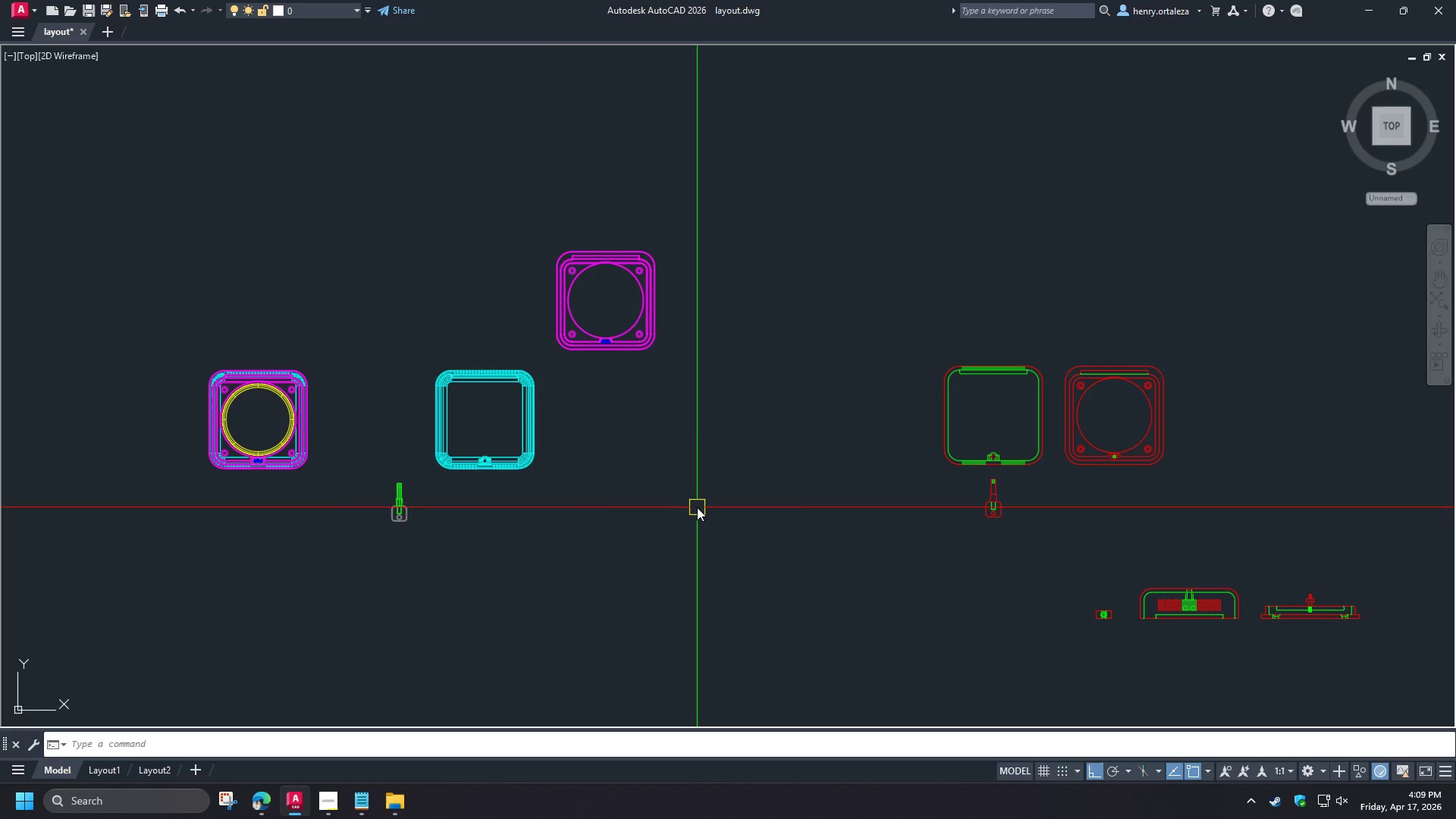 
key(Control+Minus)
 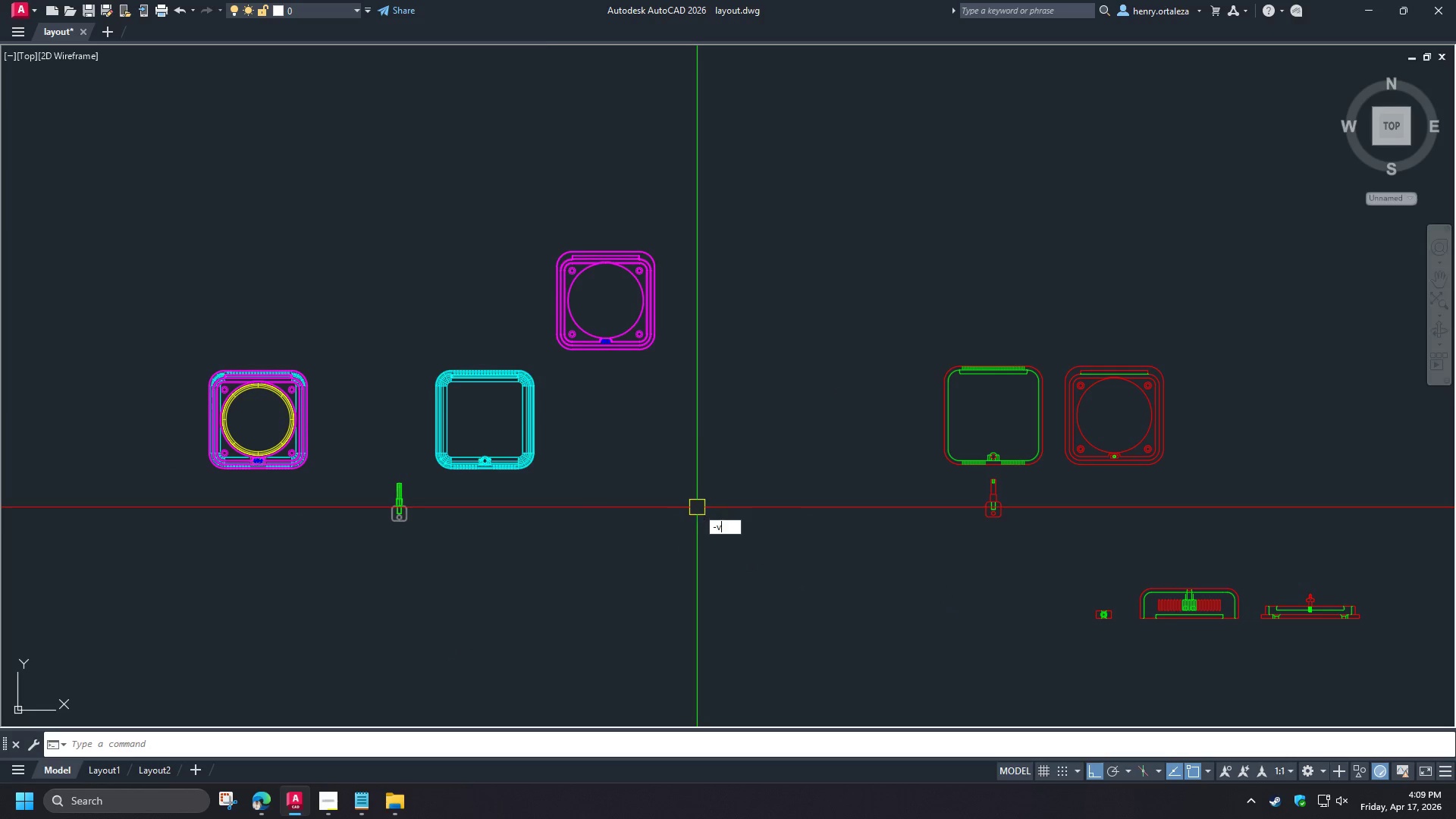 
key(Control+V)
 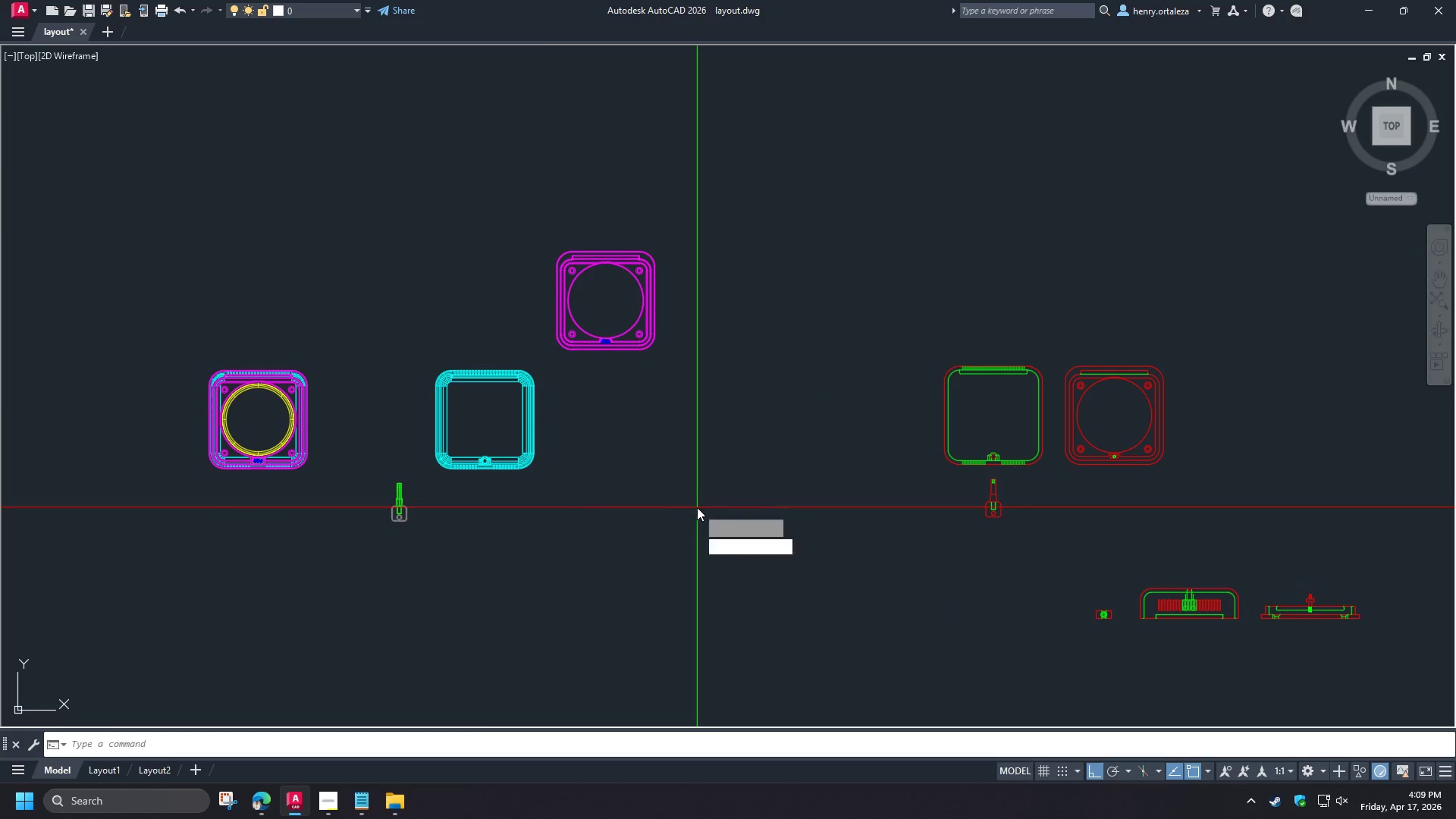 
key(Control+Space)
 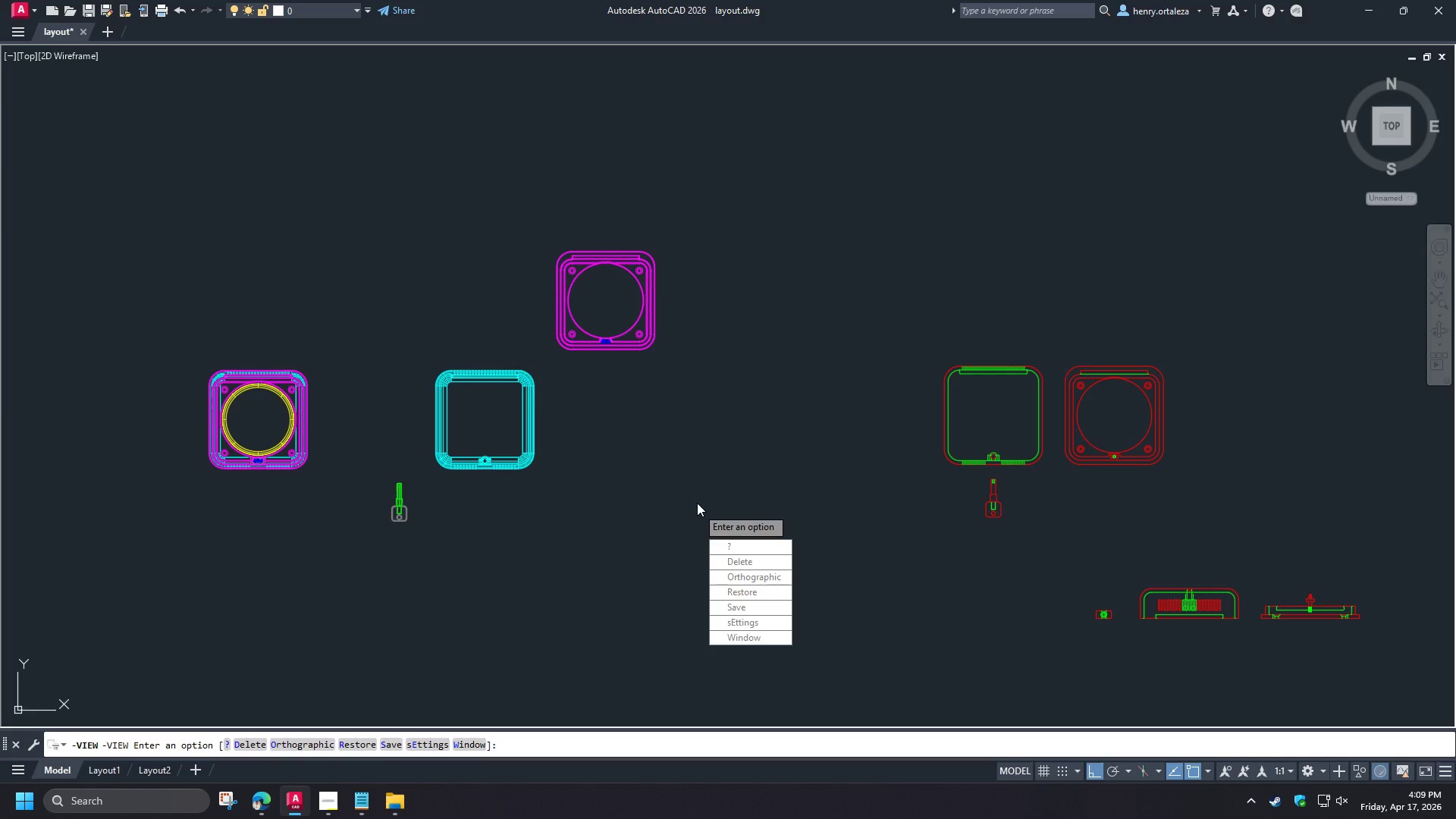 
wait(5.92)
 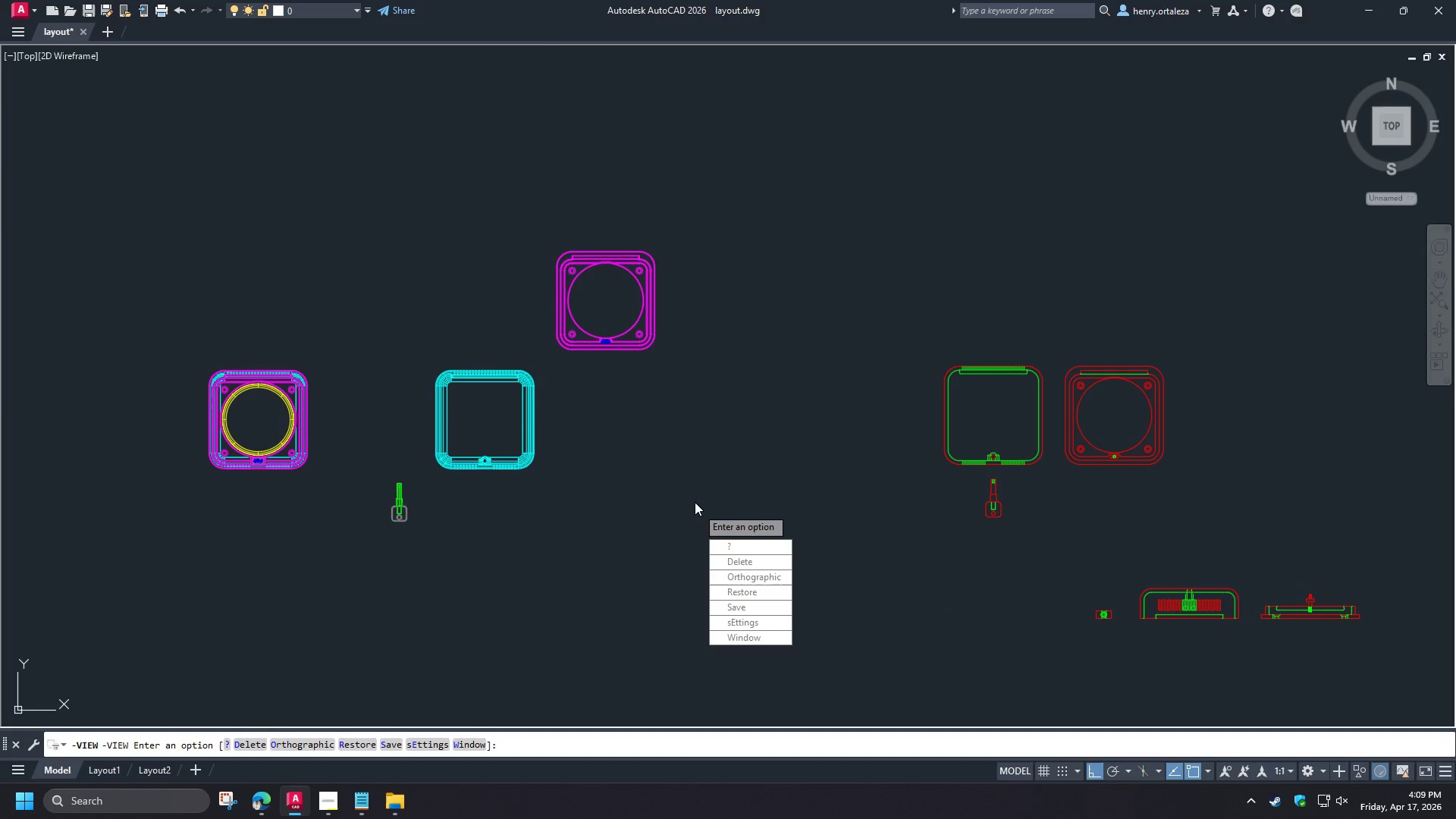 
type(rea)
key(Backspace)
key(Backspace)
key(Backspace)
type(ba re )
 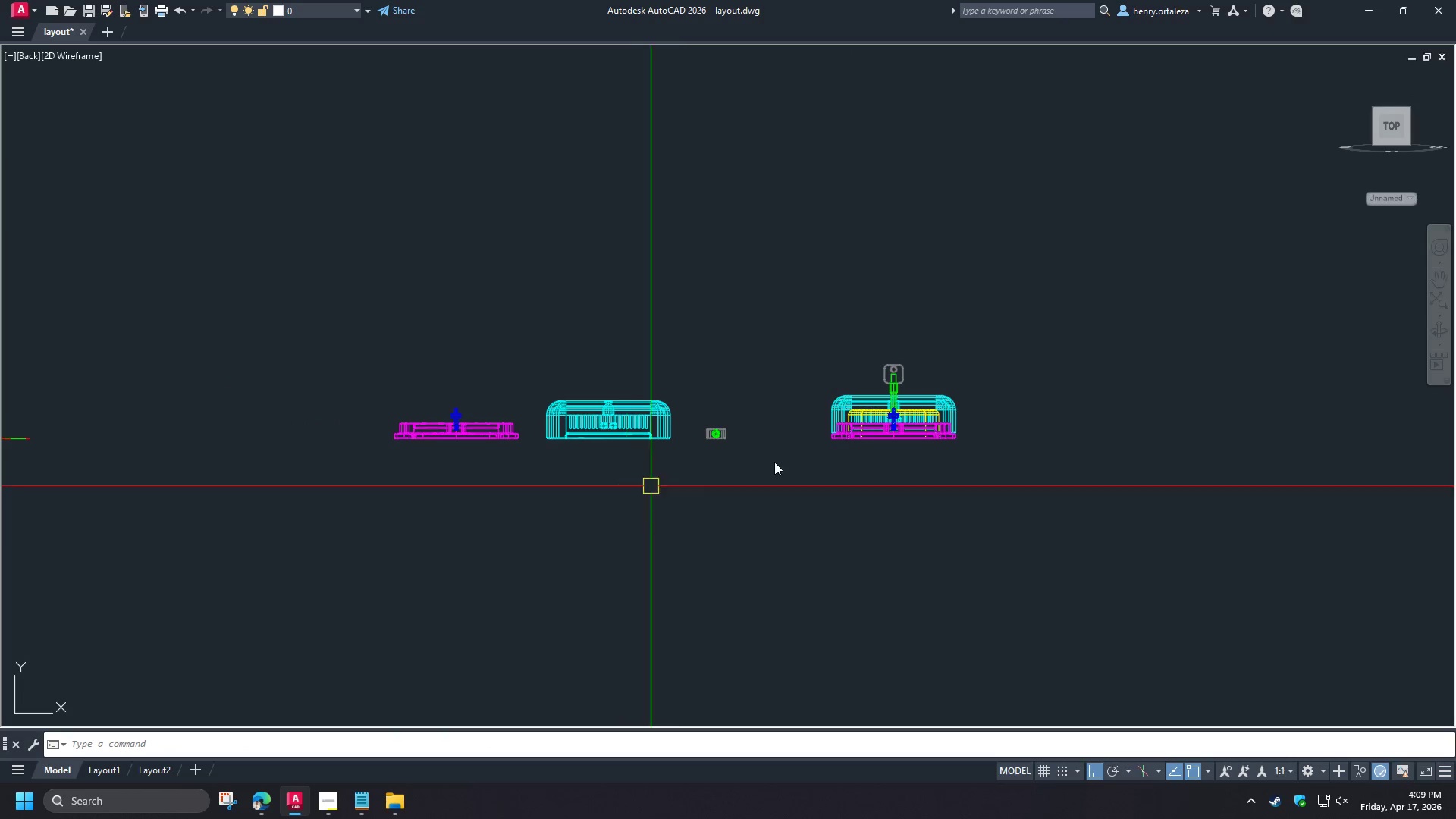 
left_click_drag(start_coordinate=[1050, 500], to_coordinate=[1029, 475])
 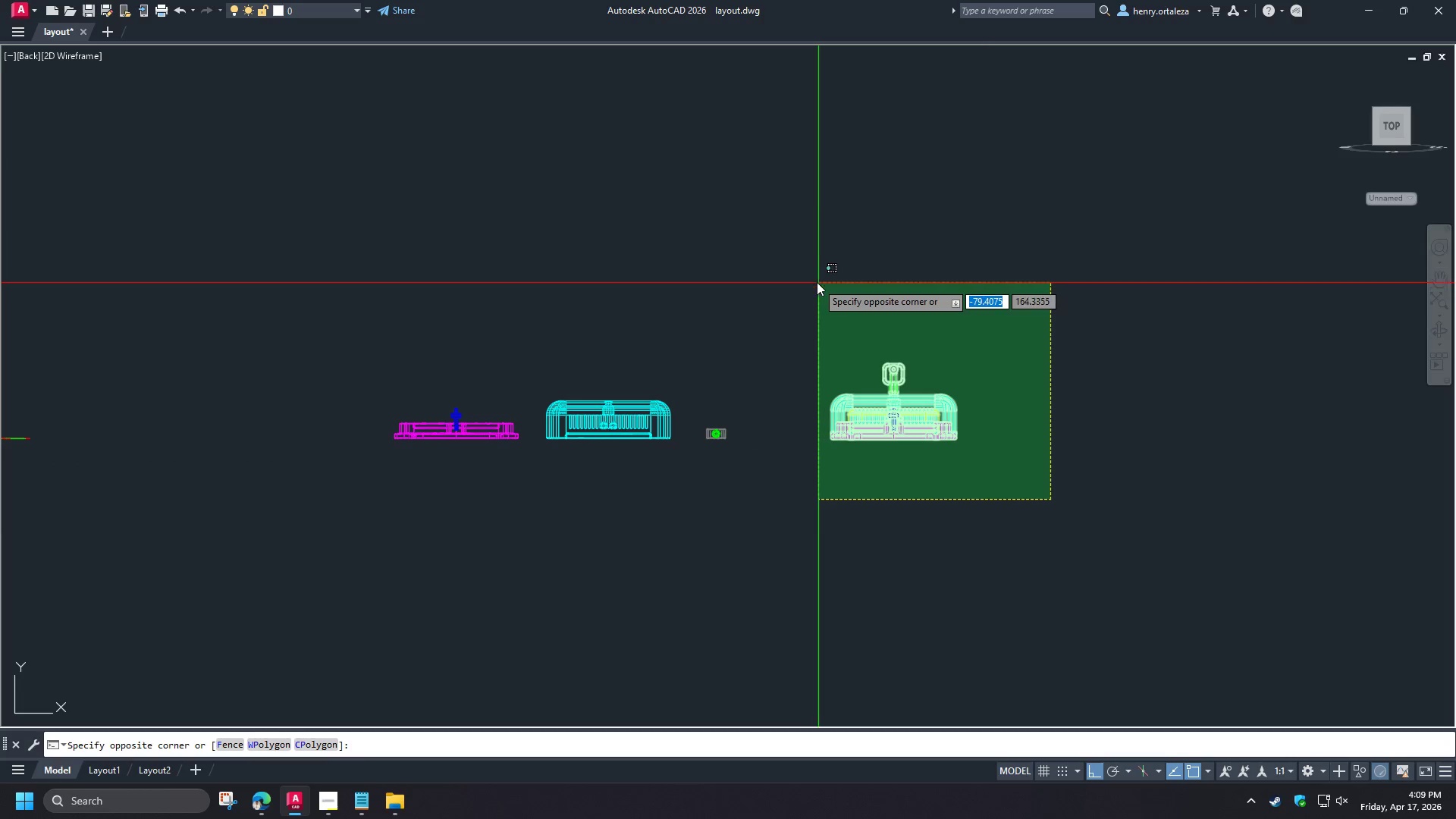 
left_click([809, 278])
 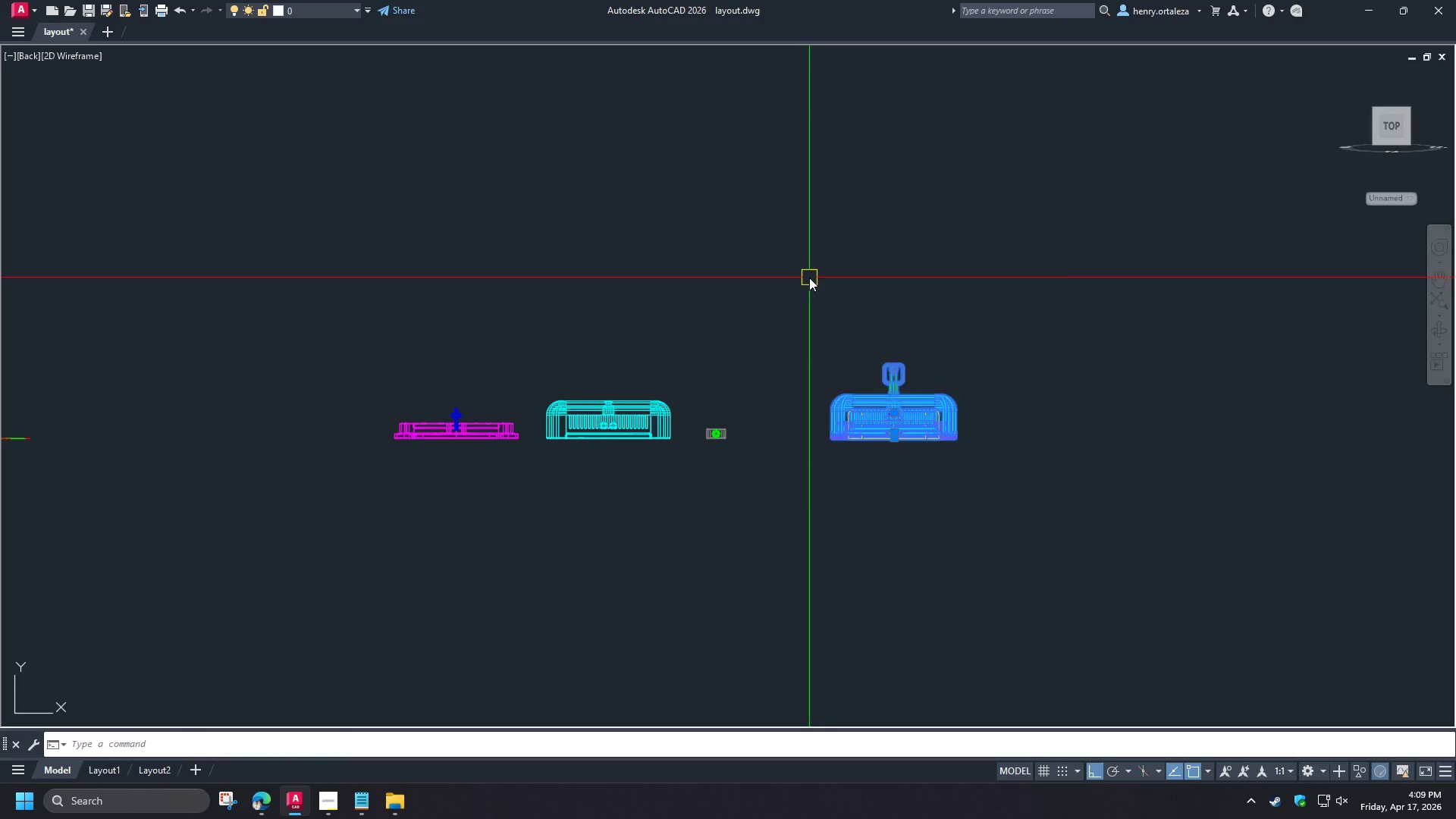 
right_click([809, 278])
 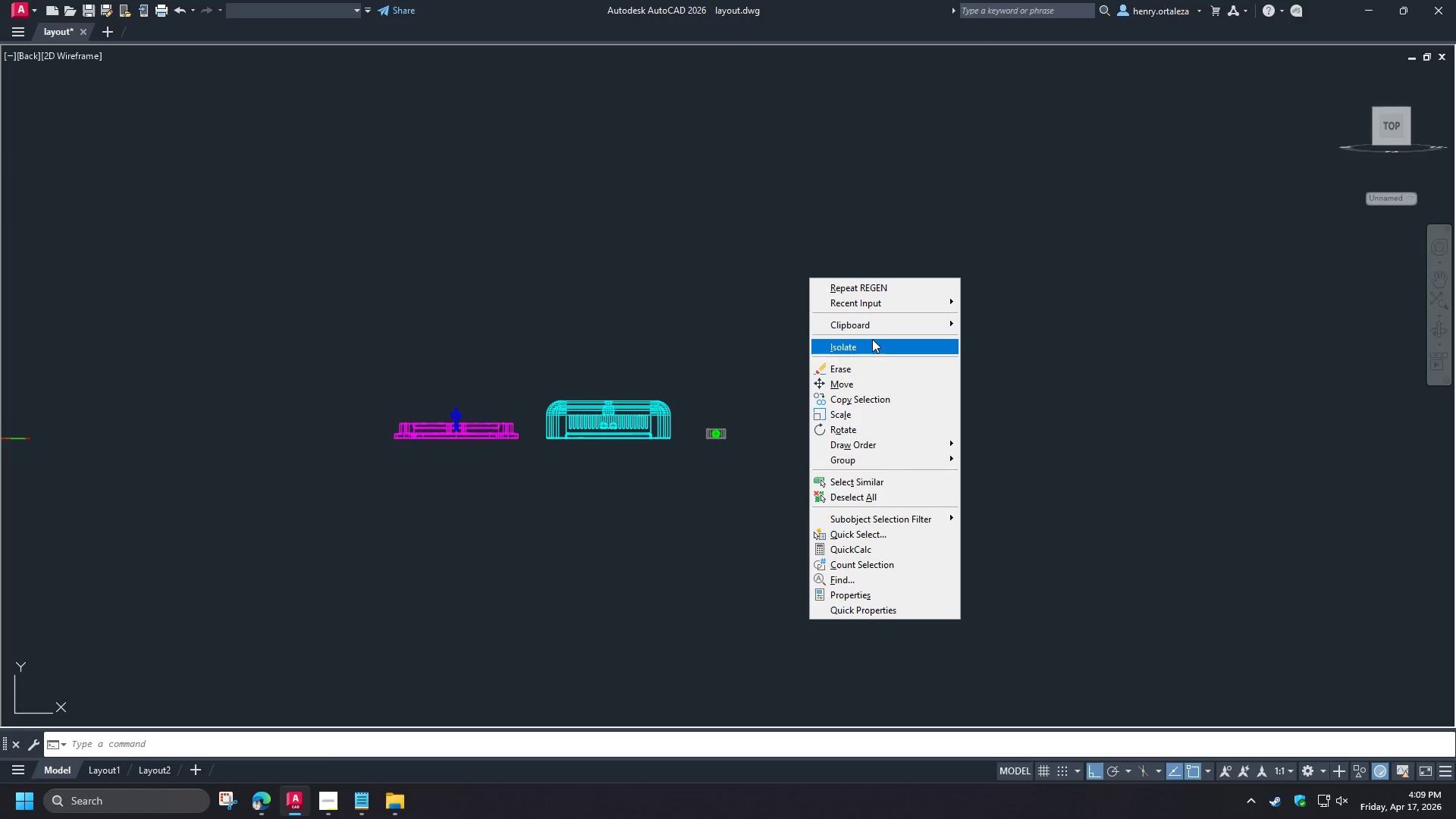 
left_click([873, 344])
 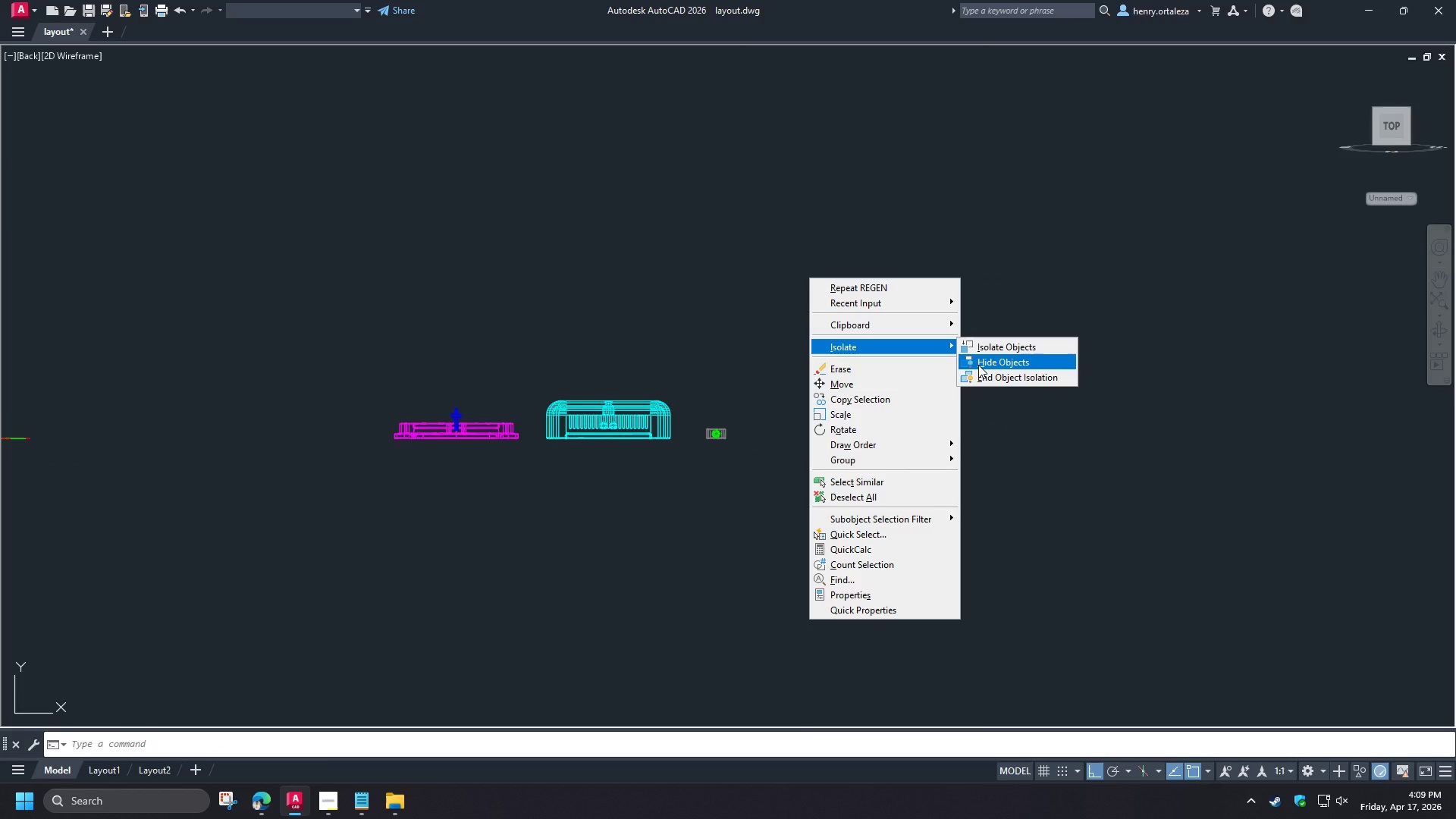 
left_click([978, 365])
 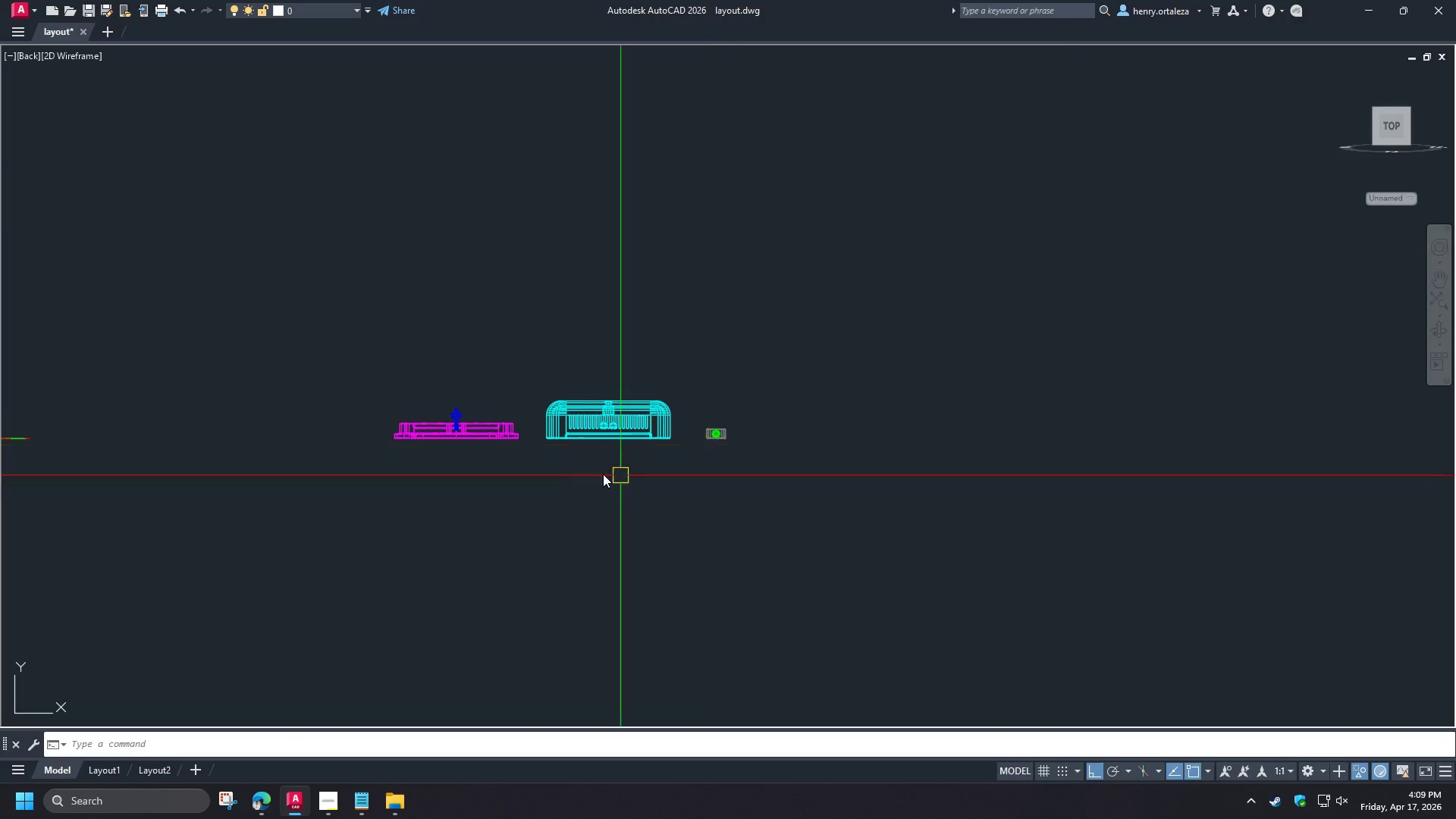 
scroll: coordinate [563, 467], scroll_direction: up, amount: 1.0
 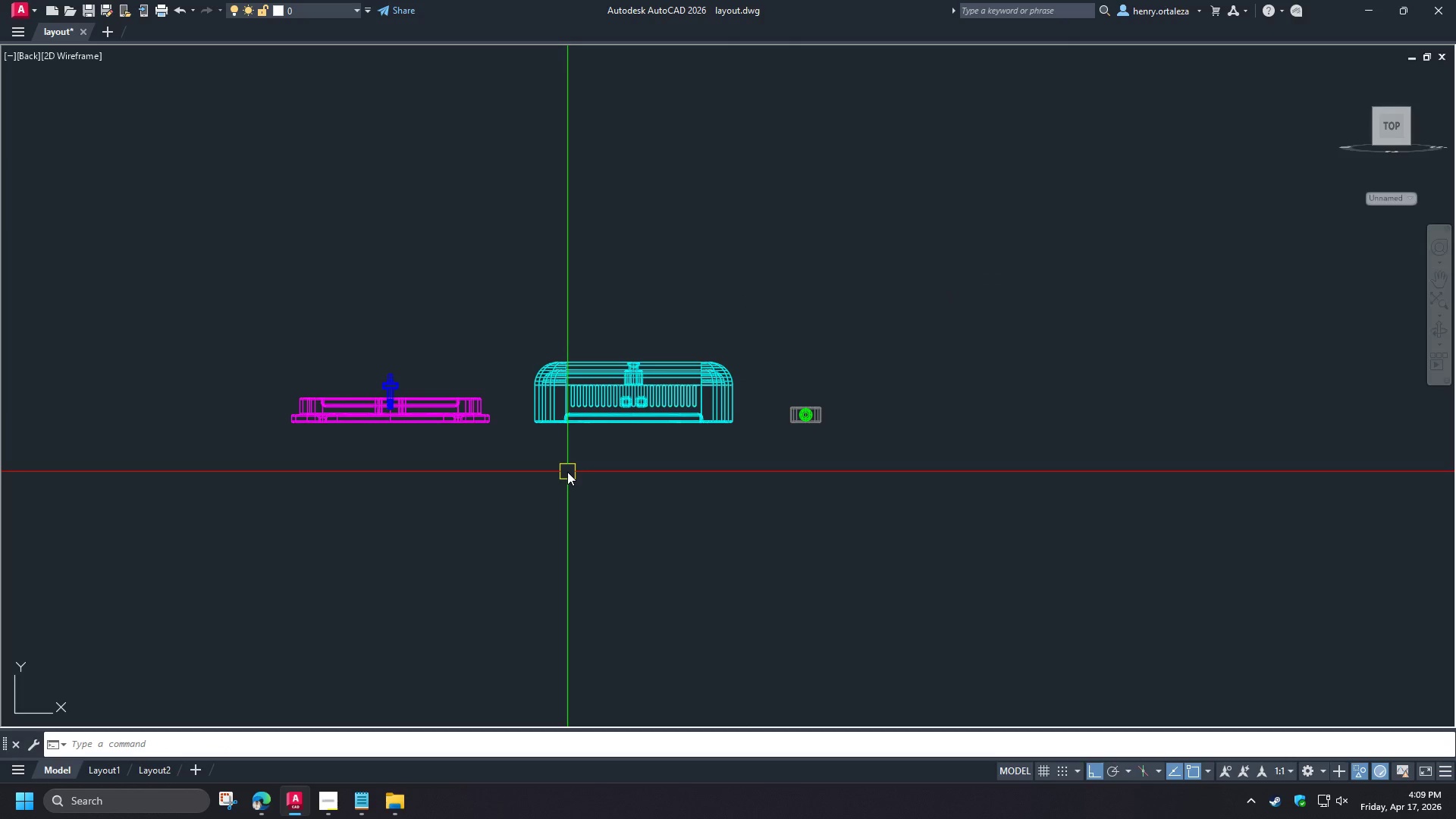 
type(flat)
 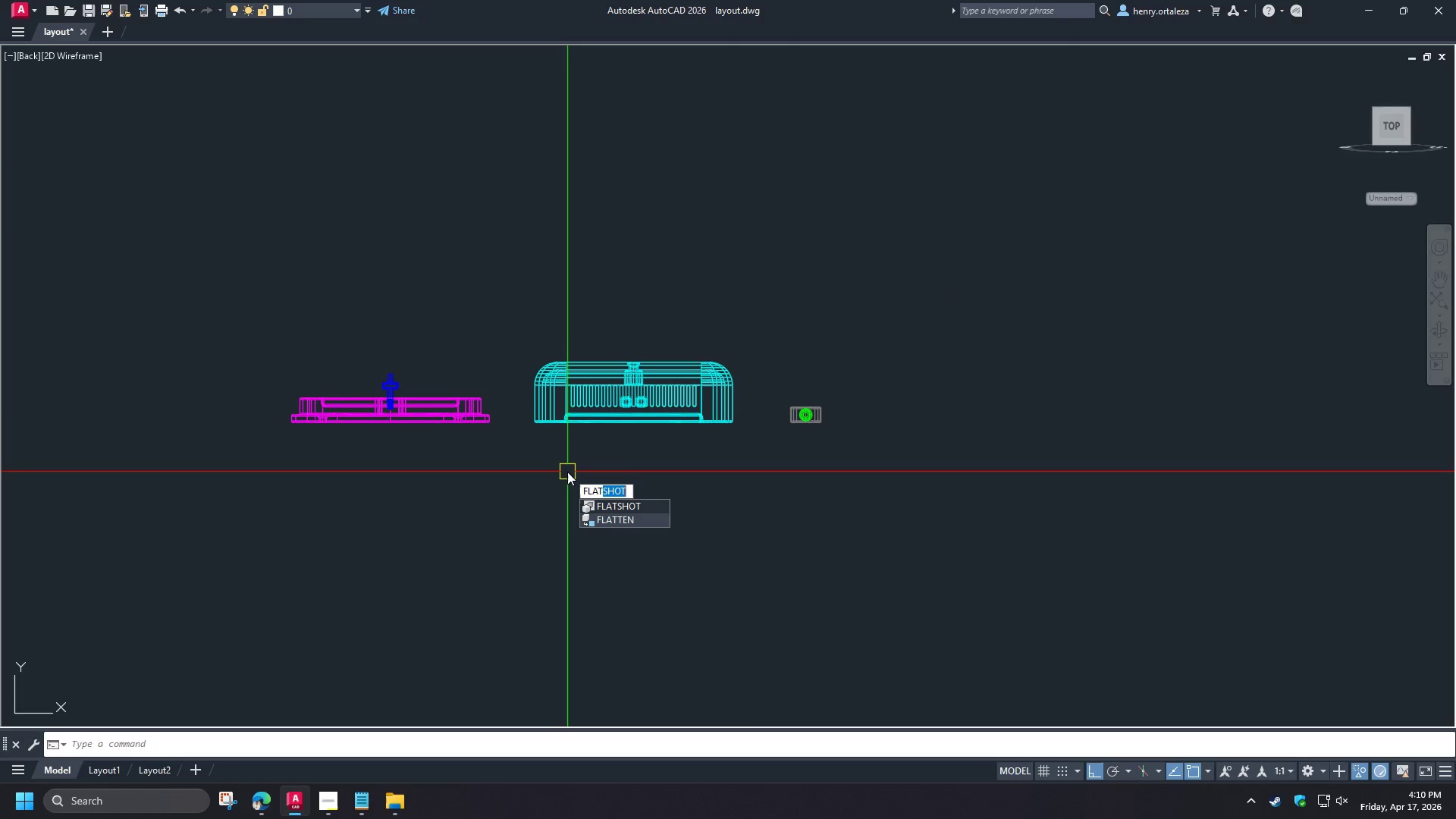 
key(NumpadEnter)
 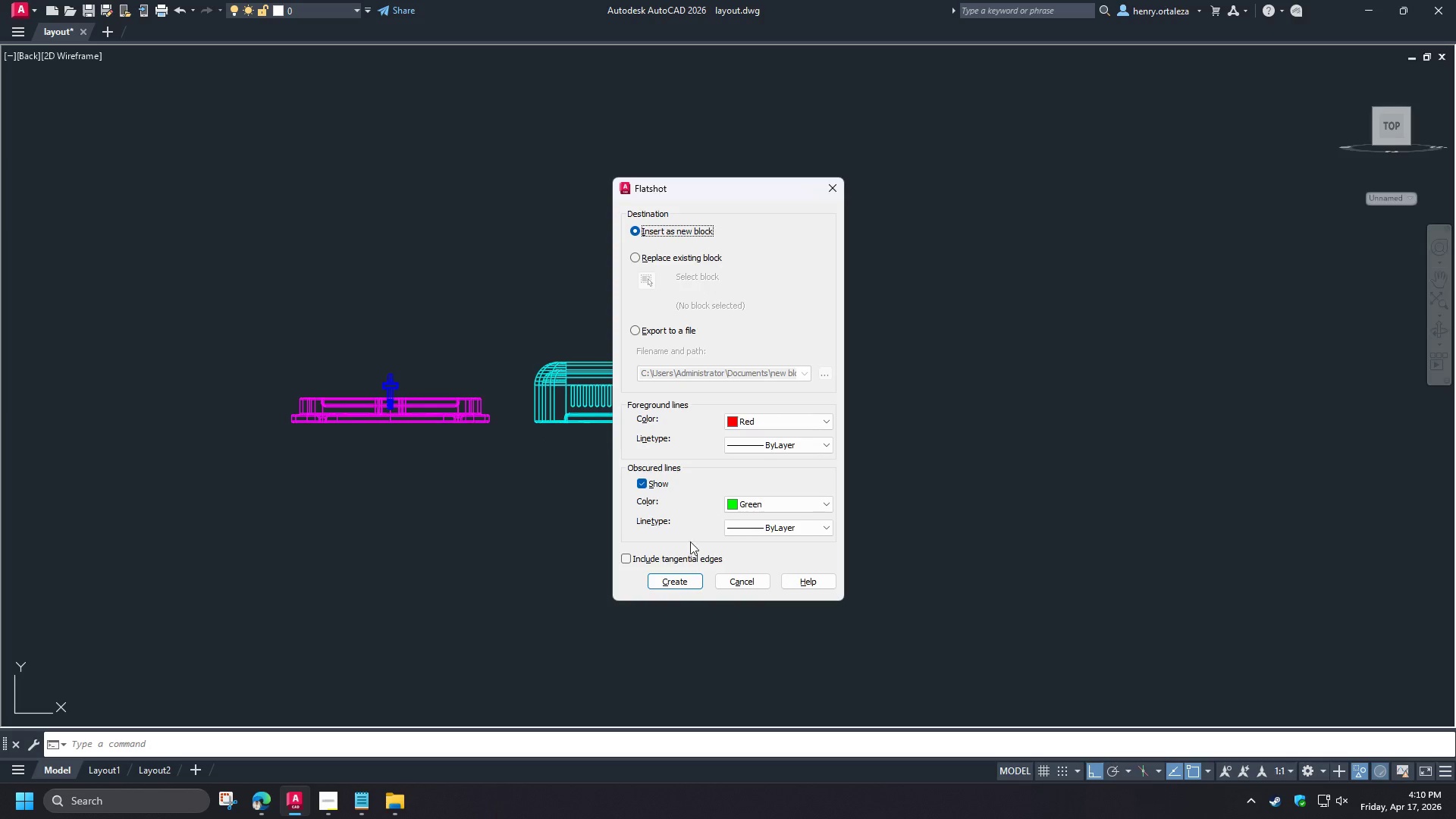 
left_click([670, 582])
 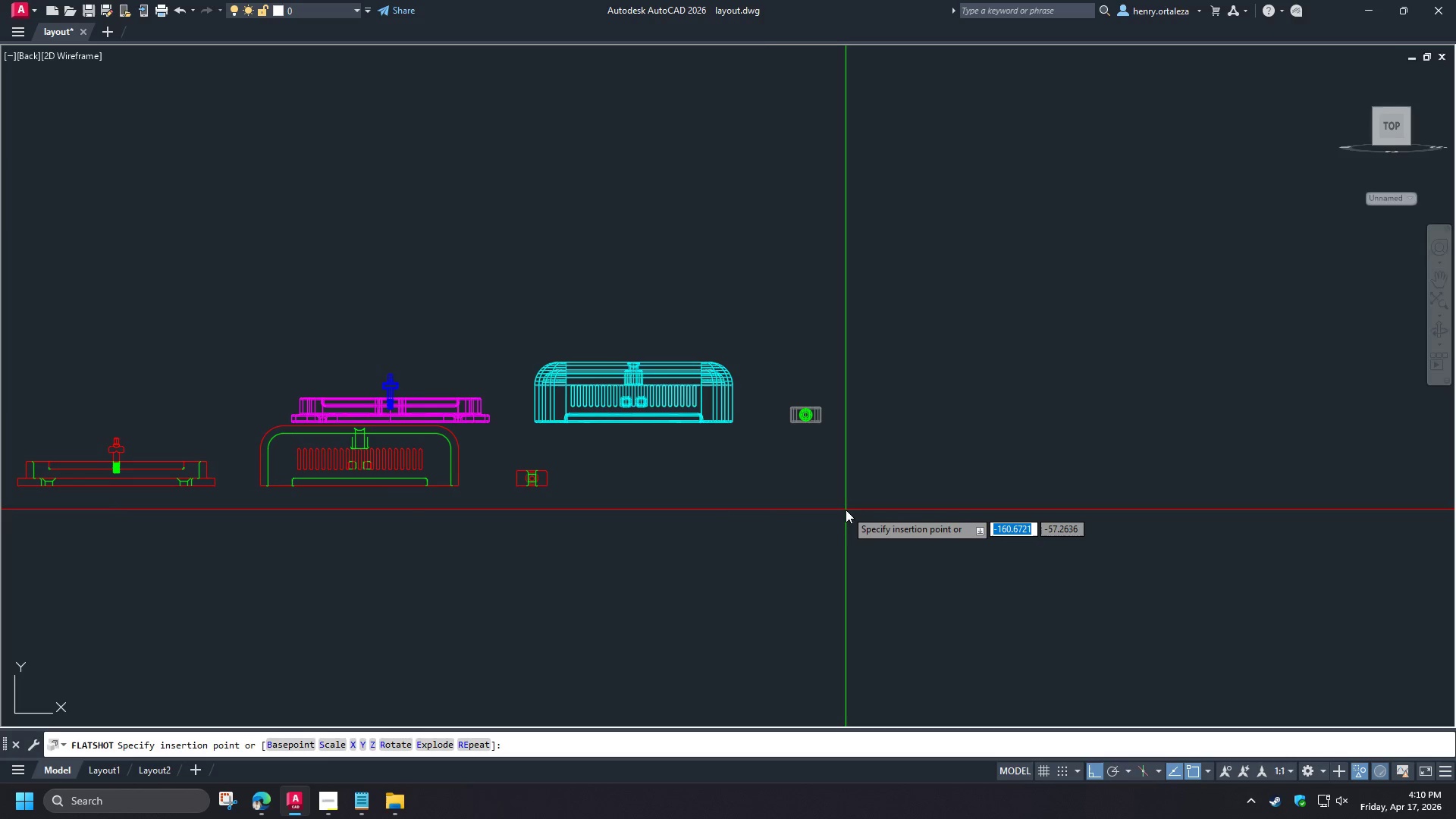 
scroll: coordinate [911, 545], scroll_direction: down, amount: 1.0
 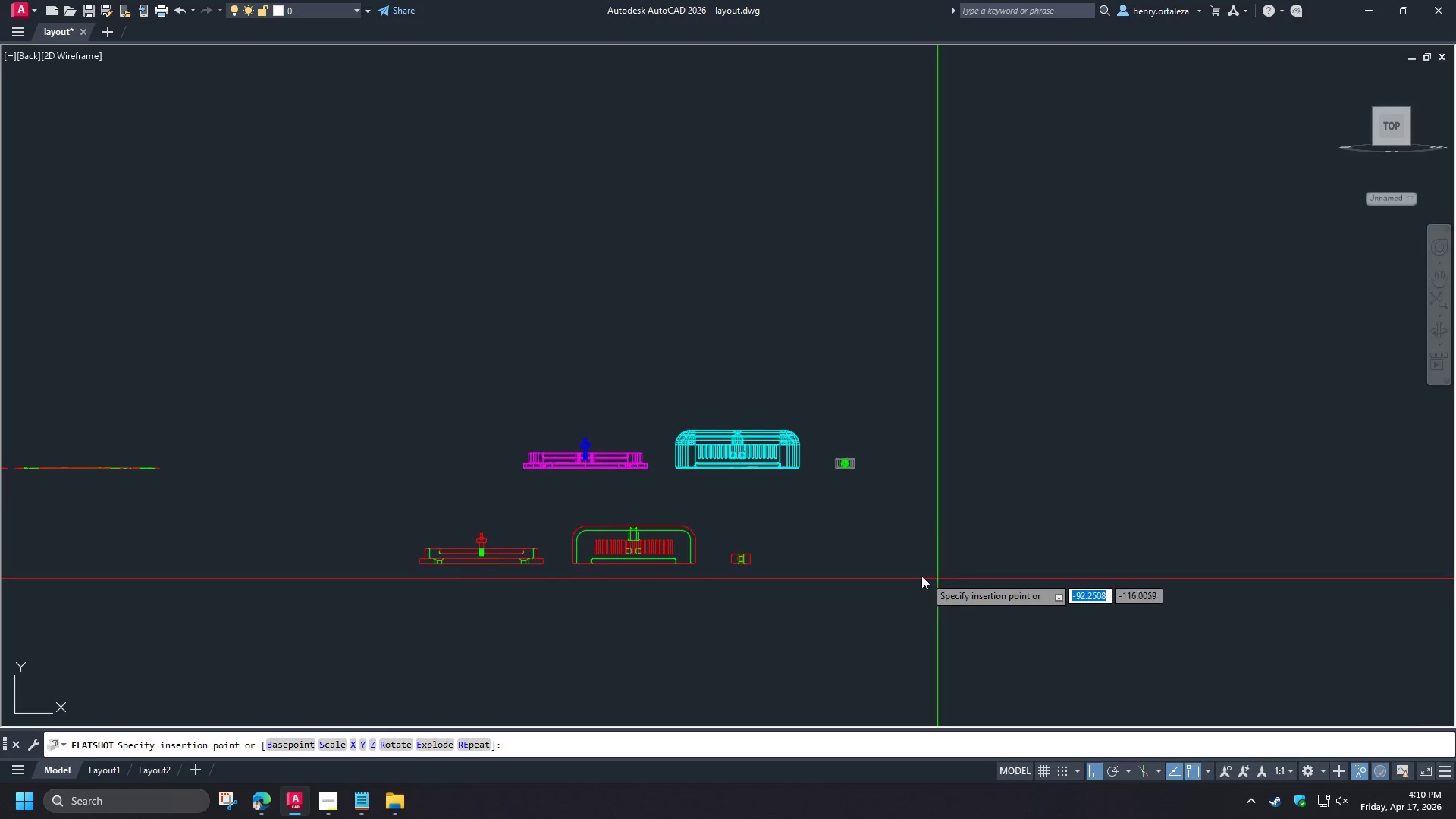 
left_click([874, 574])
 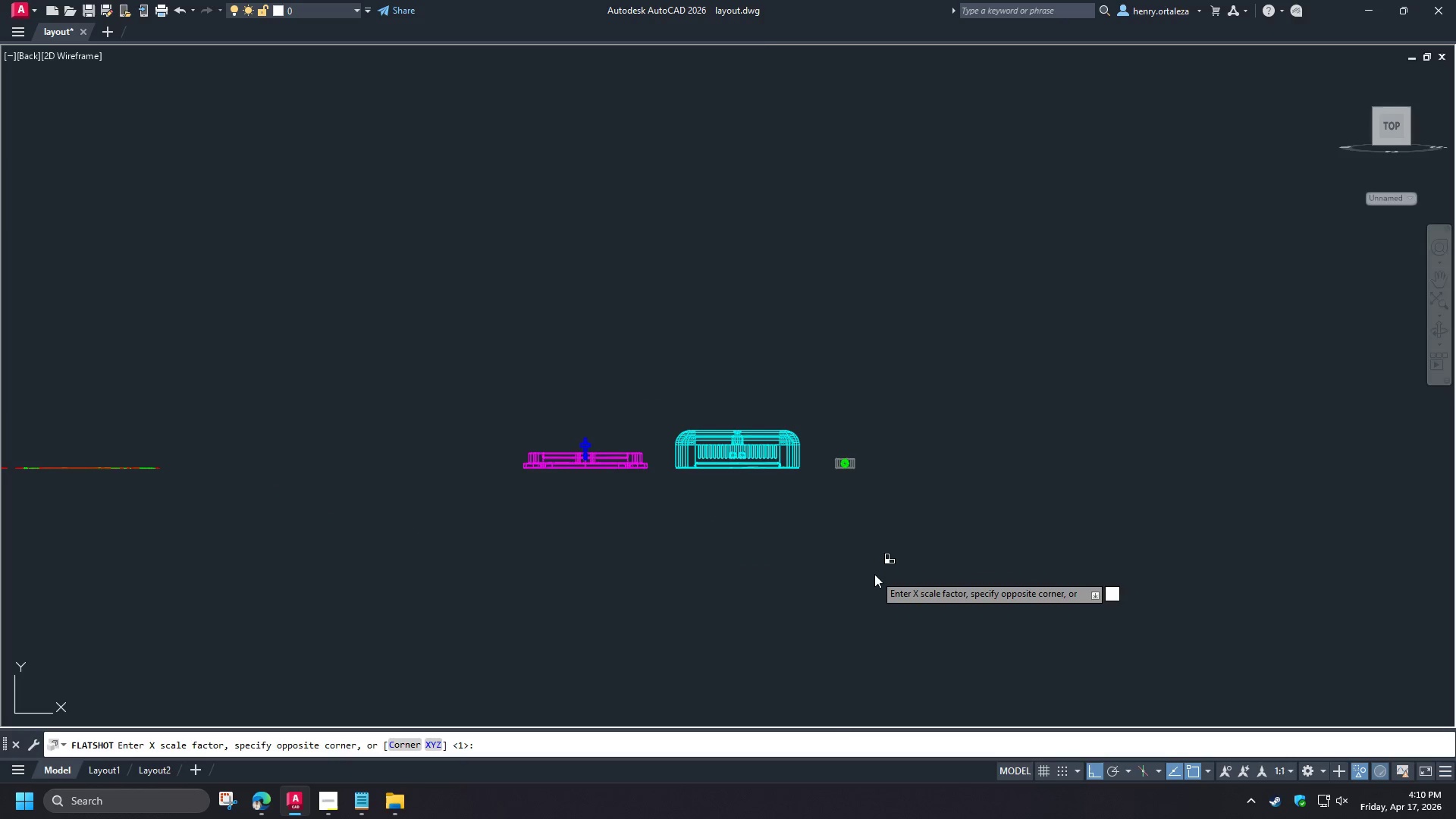 
key(NumpadEnter)
 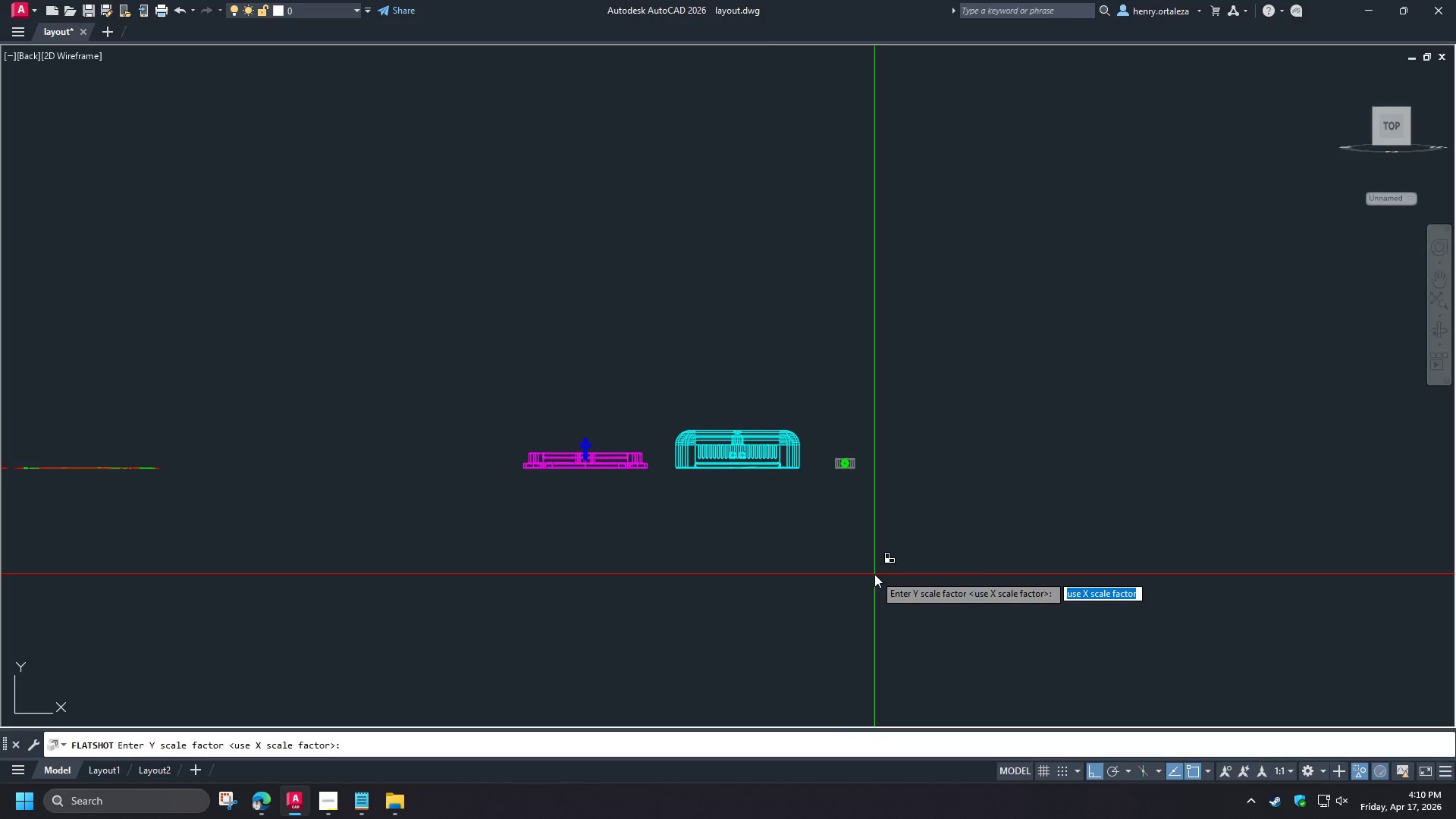 
key(NumpadEnter)
 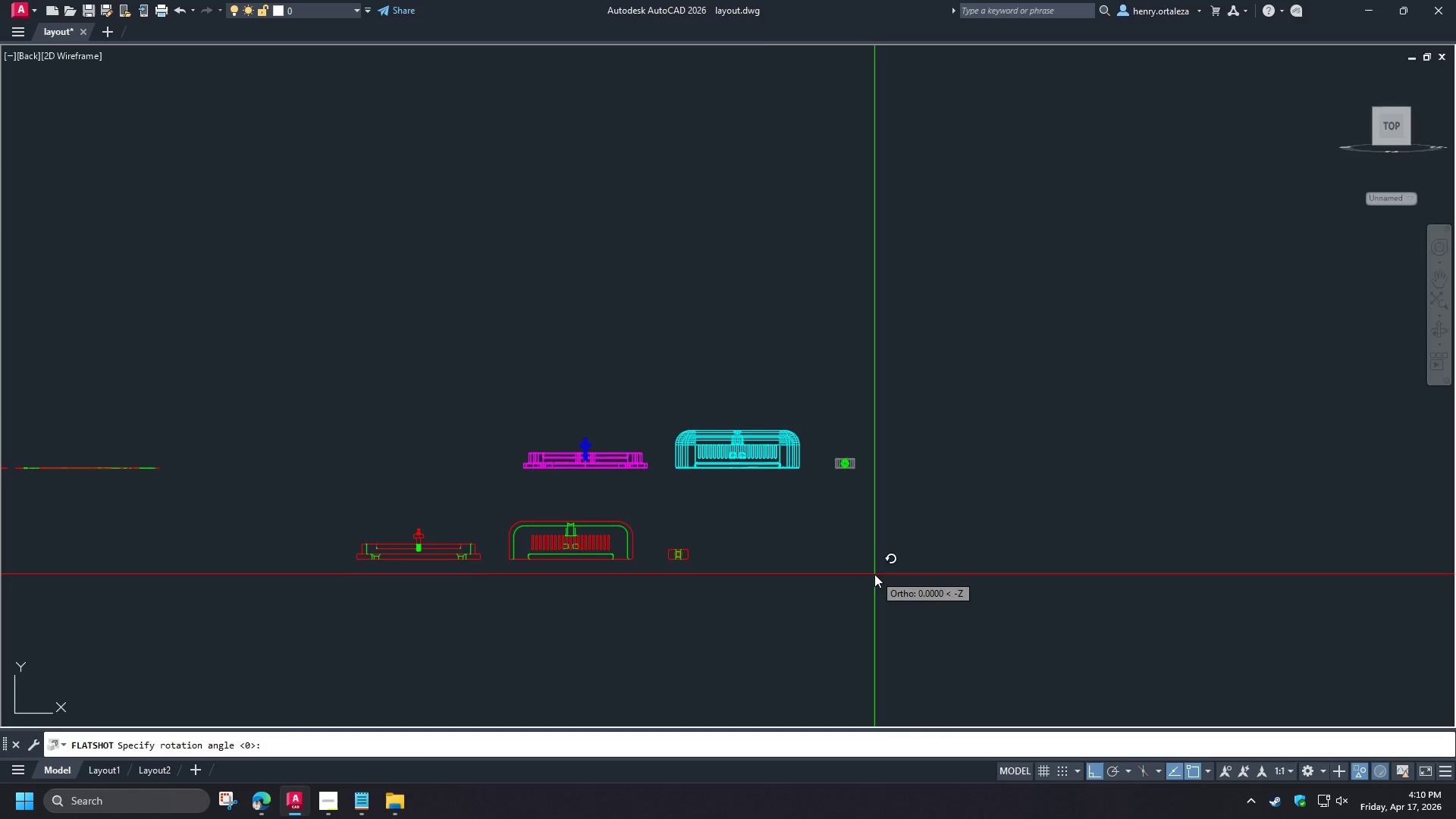 
key(NumpadEnter)
 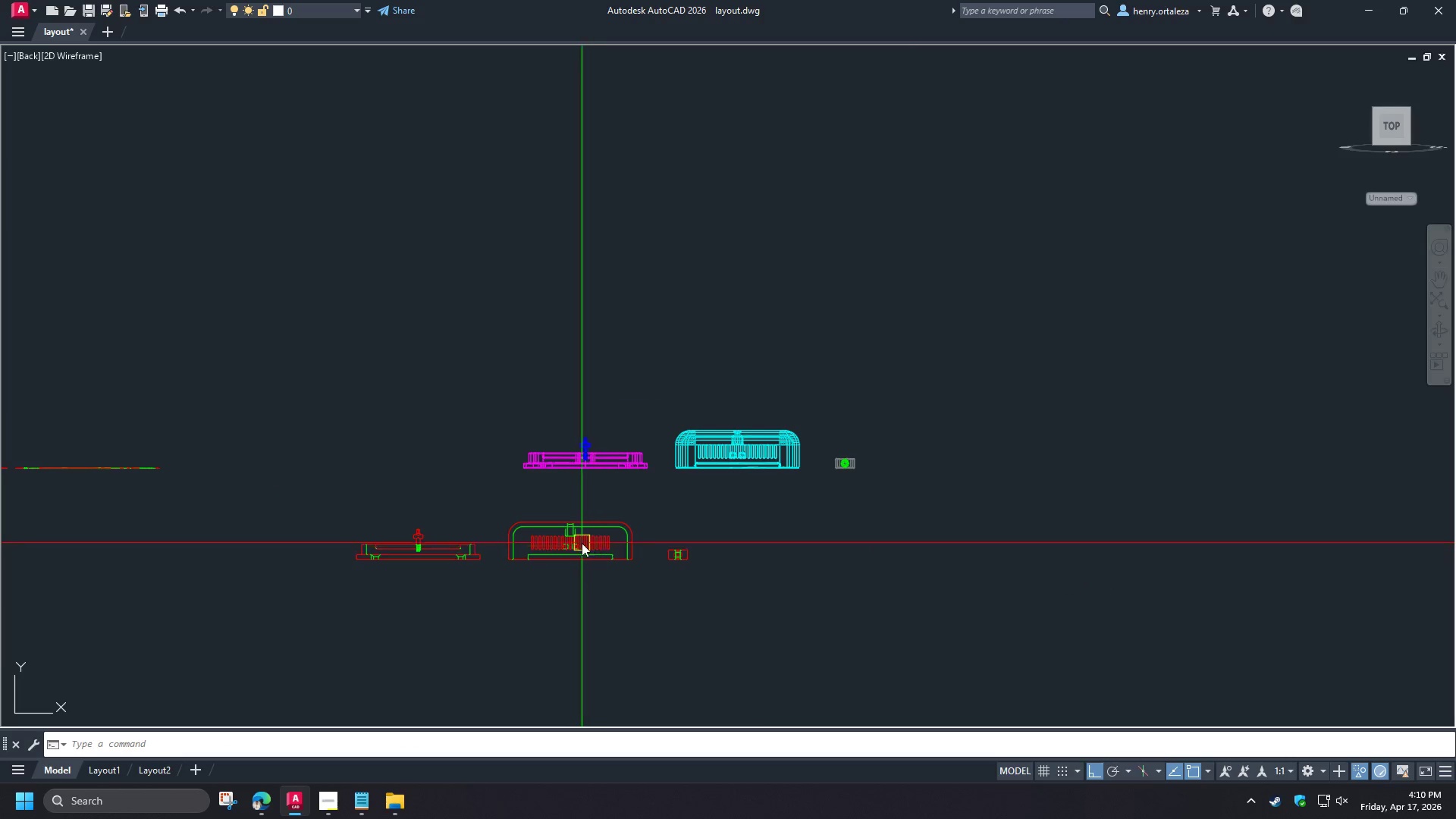 
key(Control+ControlLeft)
 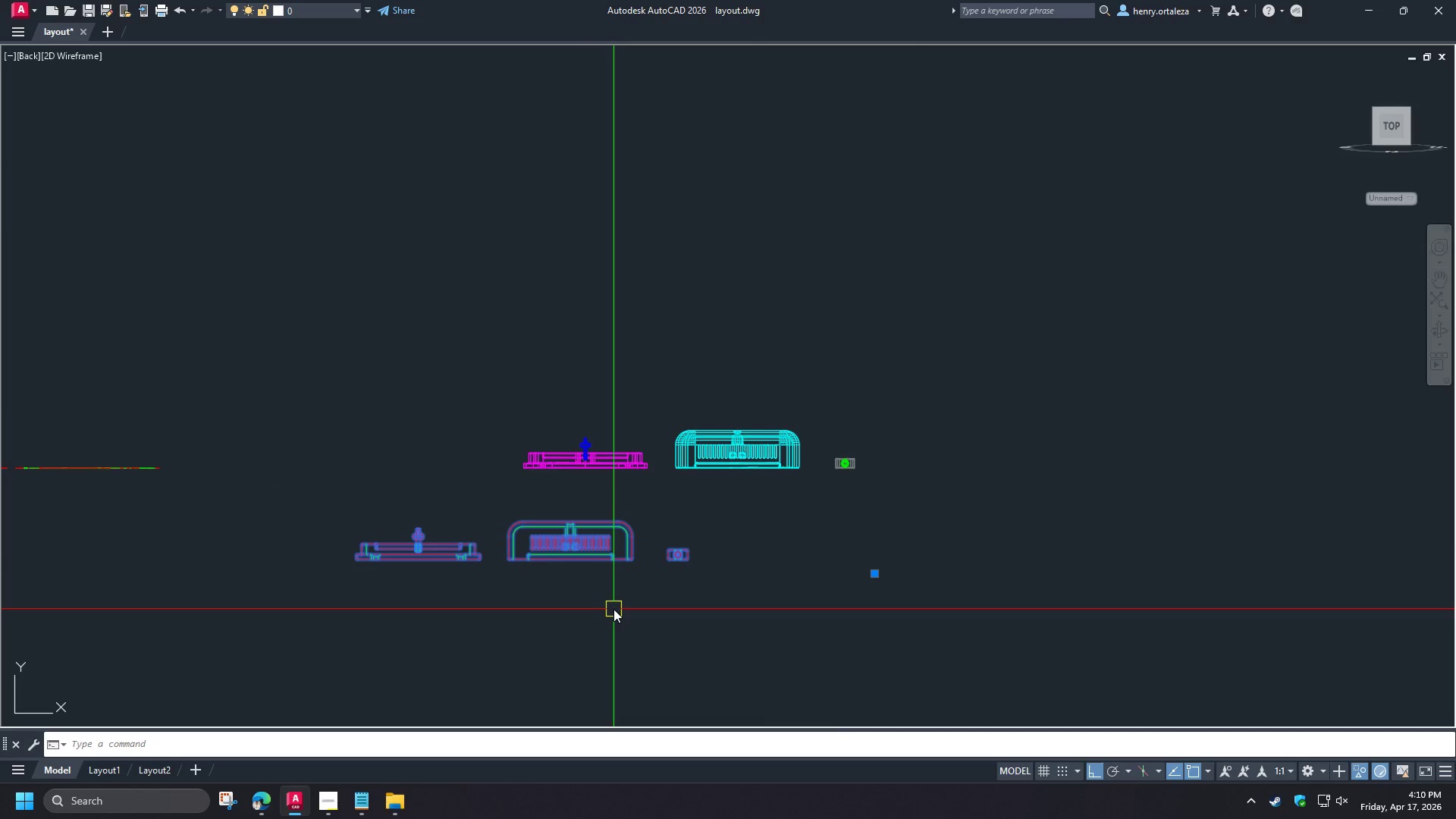 
key(Control+X)
 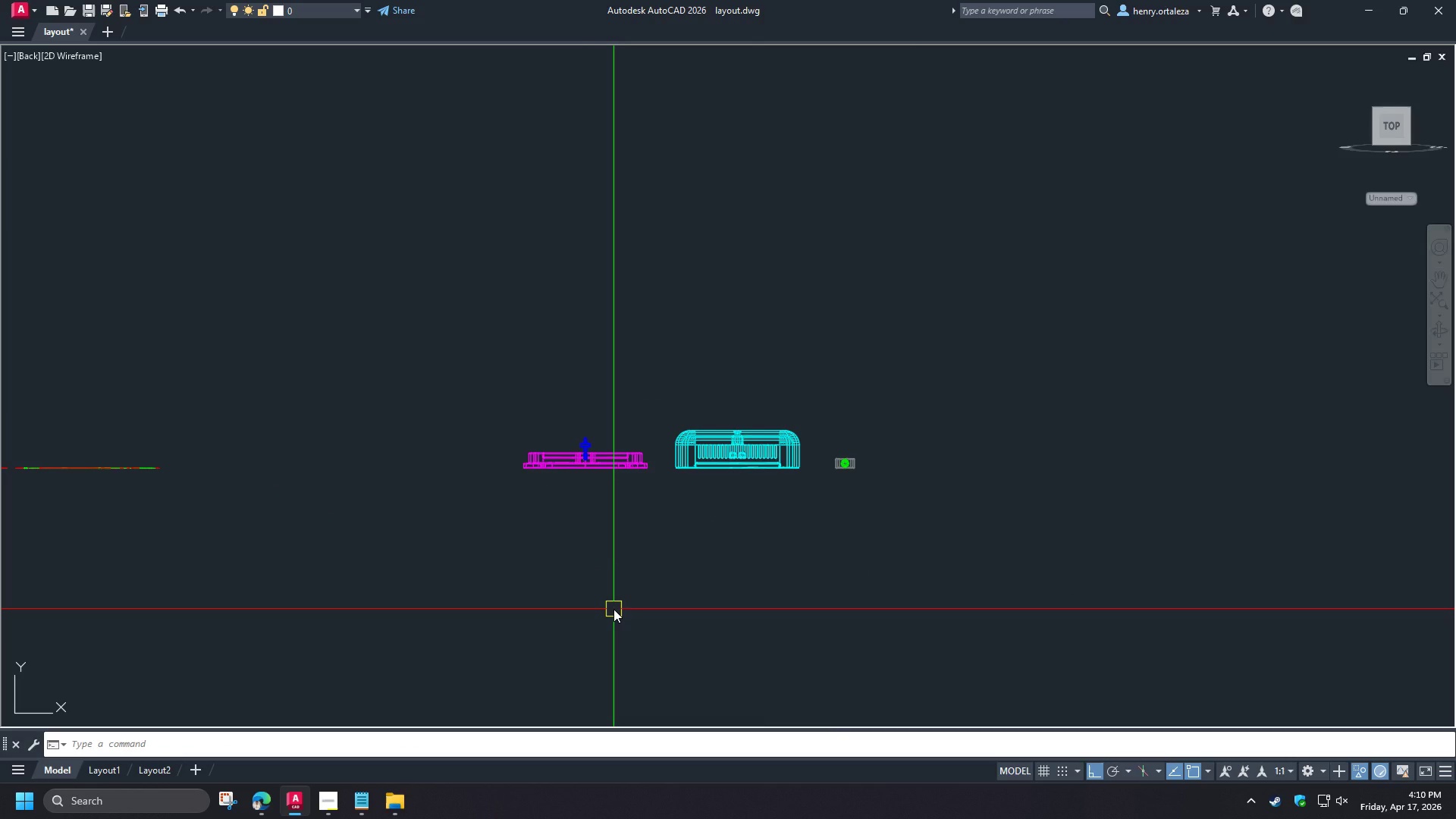 
key(Minus)
 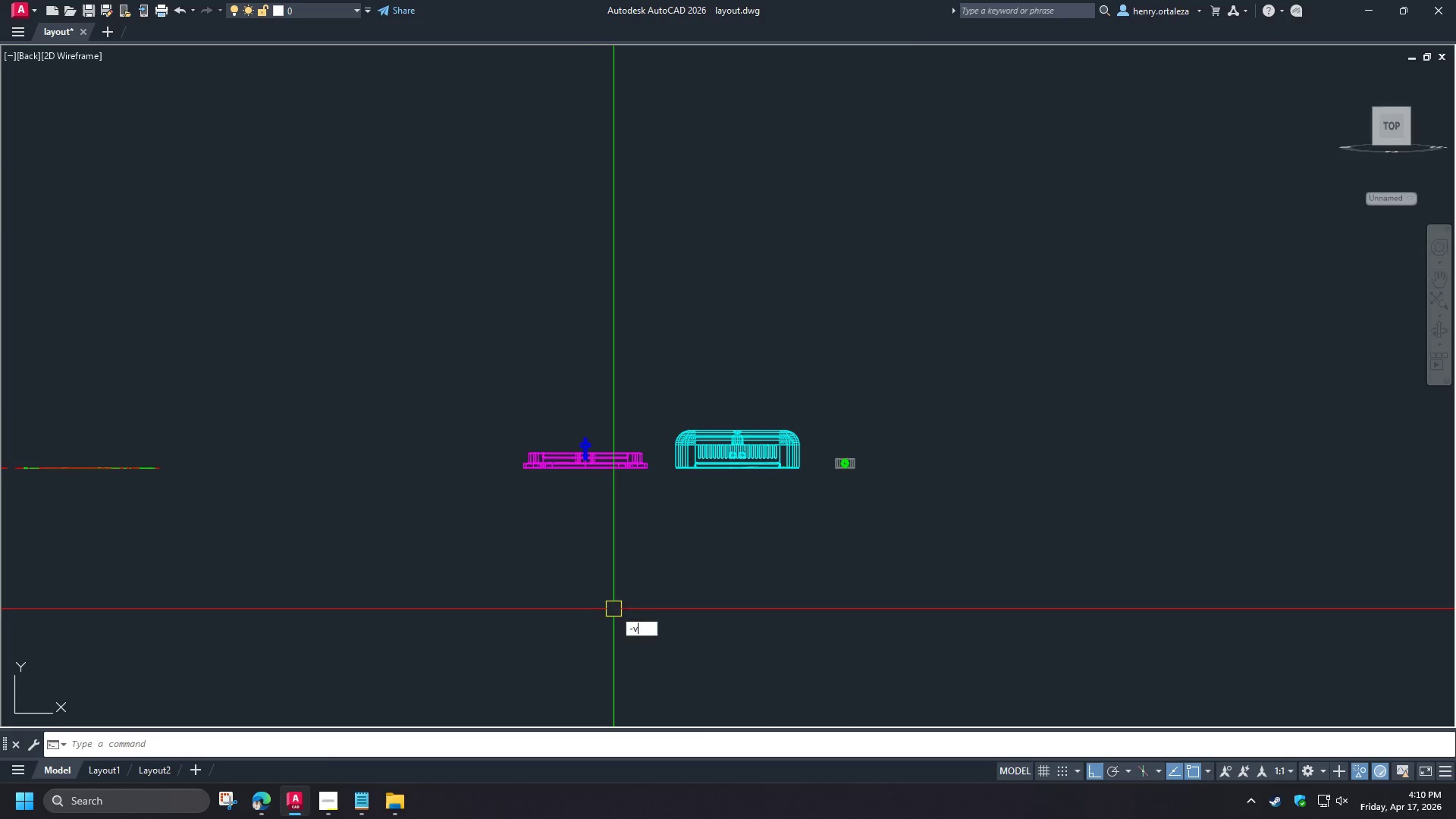 
key(V)
 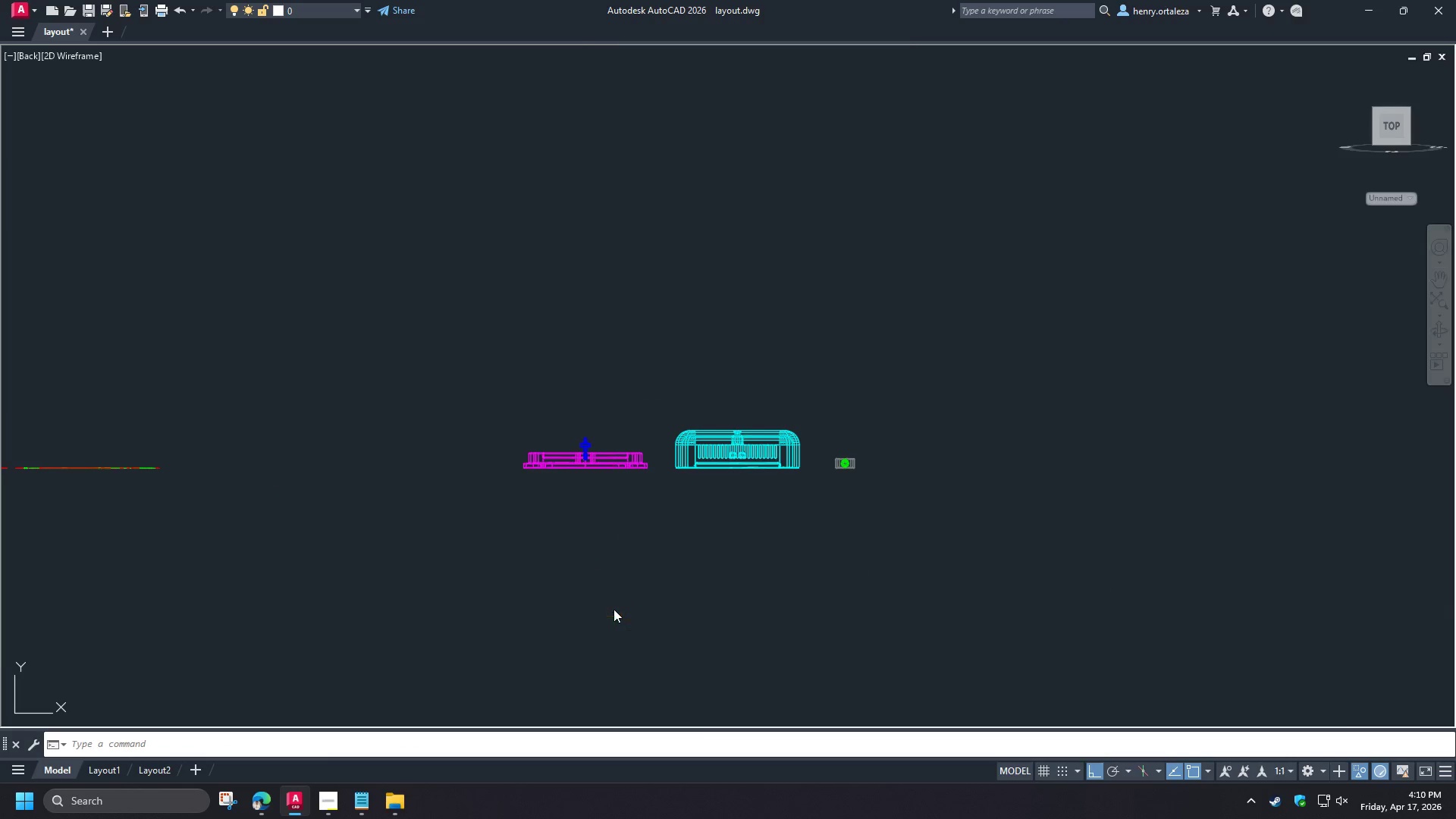 
key(Space)
 